 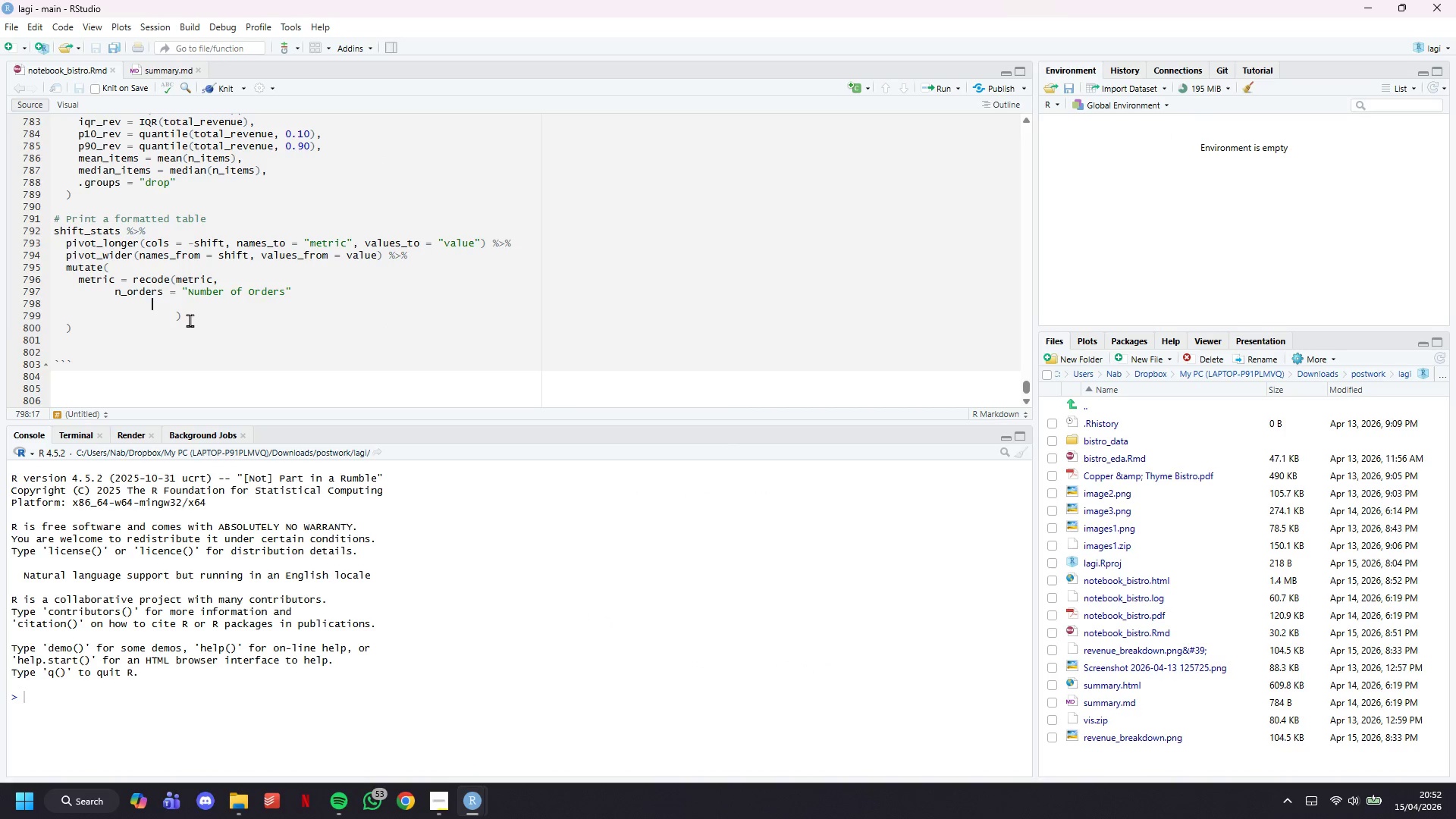 
type(n)
key(Backspace)
key(Backspace)
key(Backspace)
key(Backspace)
type(mean_rev = "Mean Order Value ())
 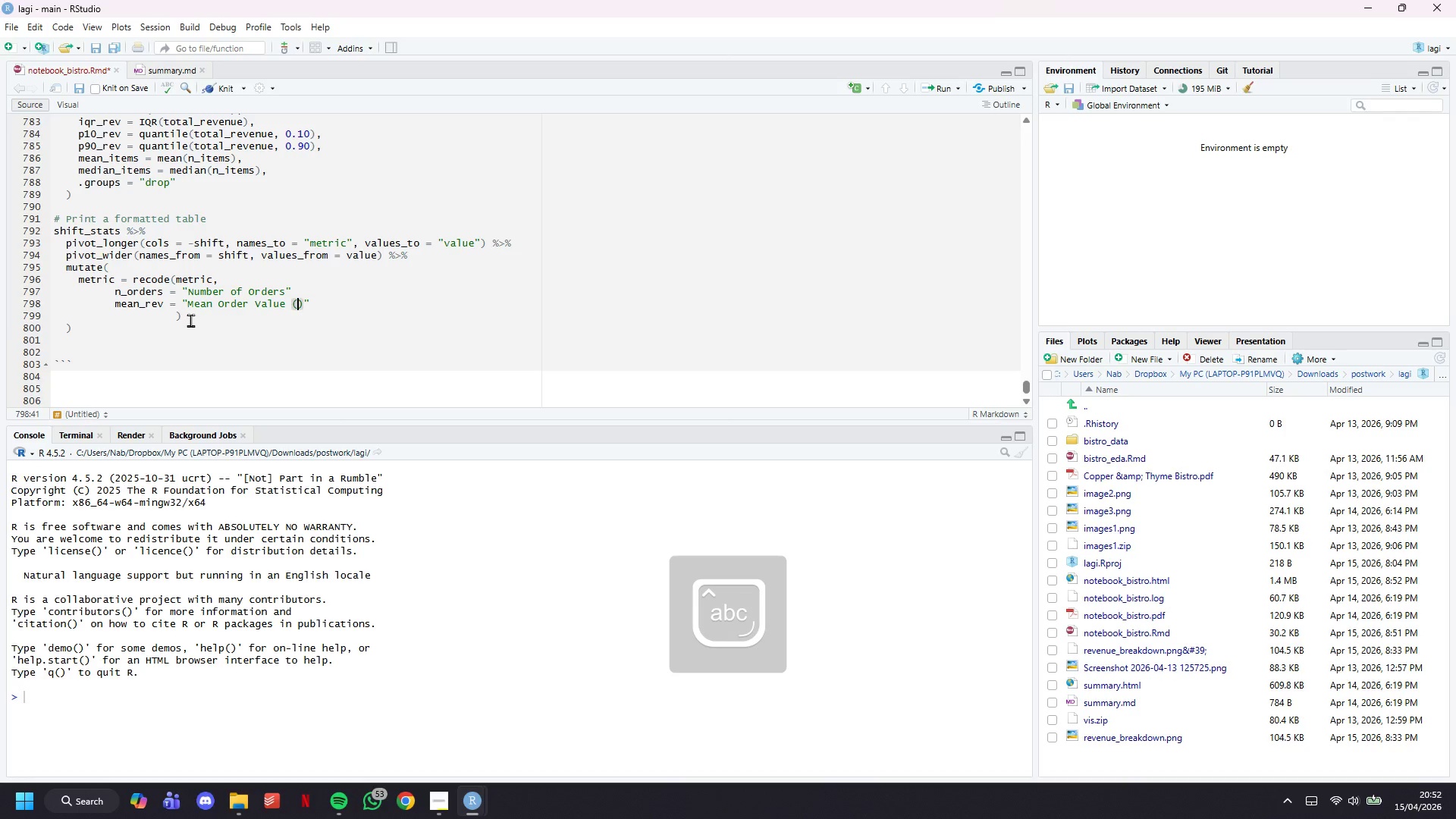 
 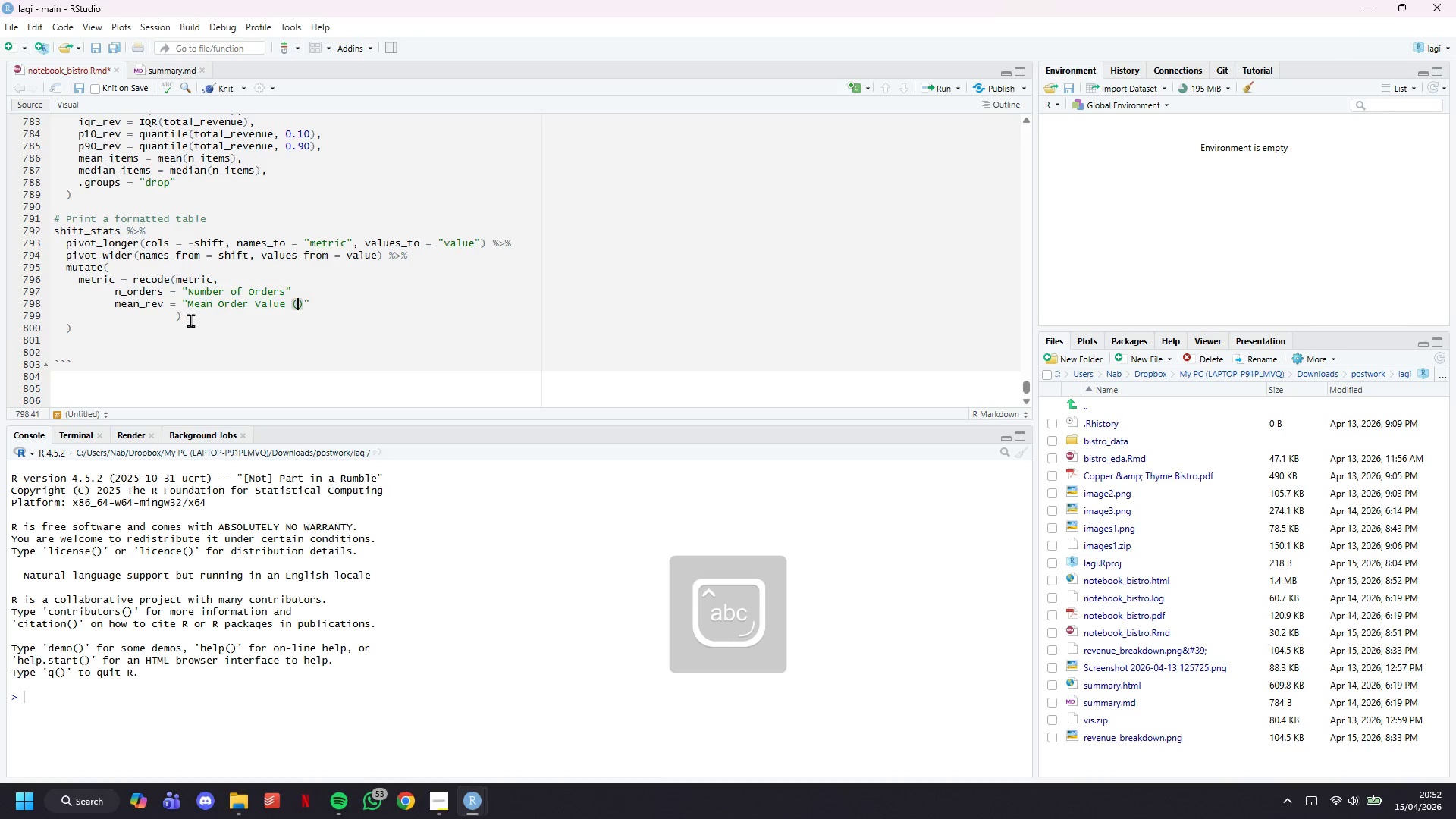 
key(ArrowLeft)
 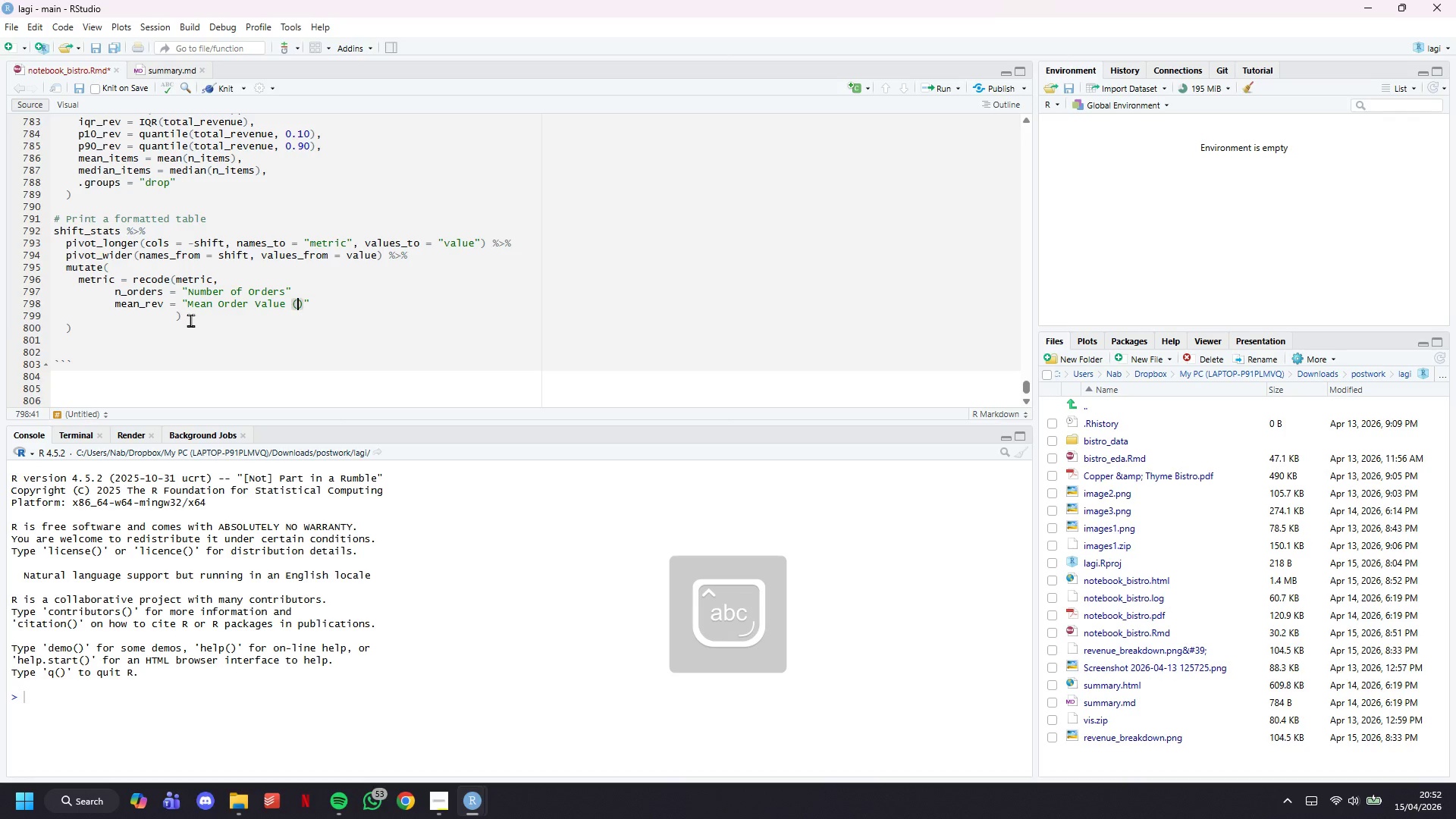 
key(Meta+Comma)
 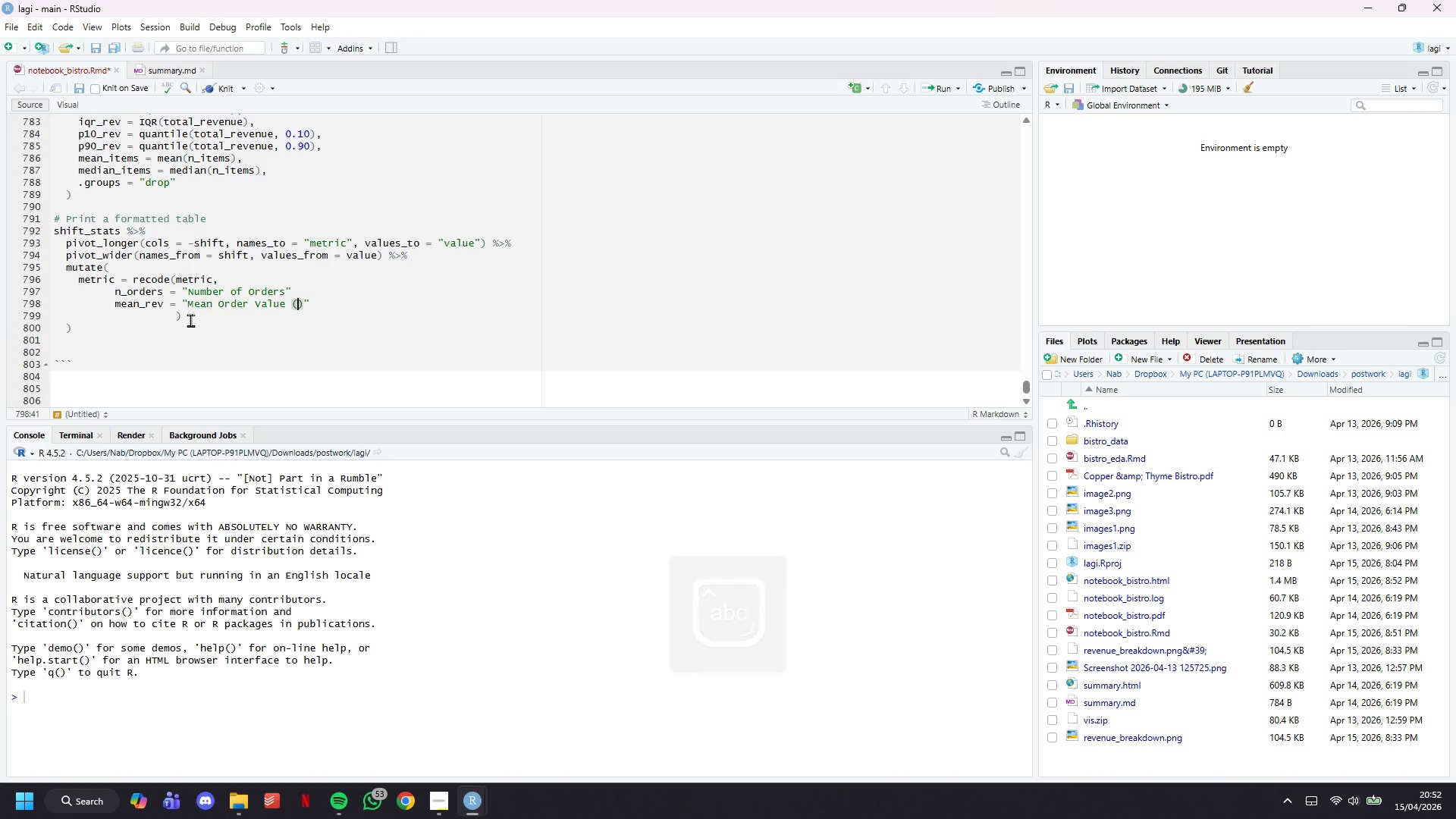 
key(Meta+Period)
 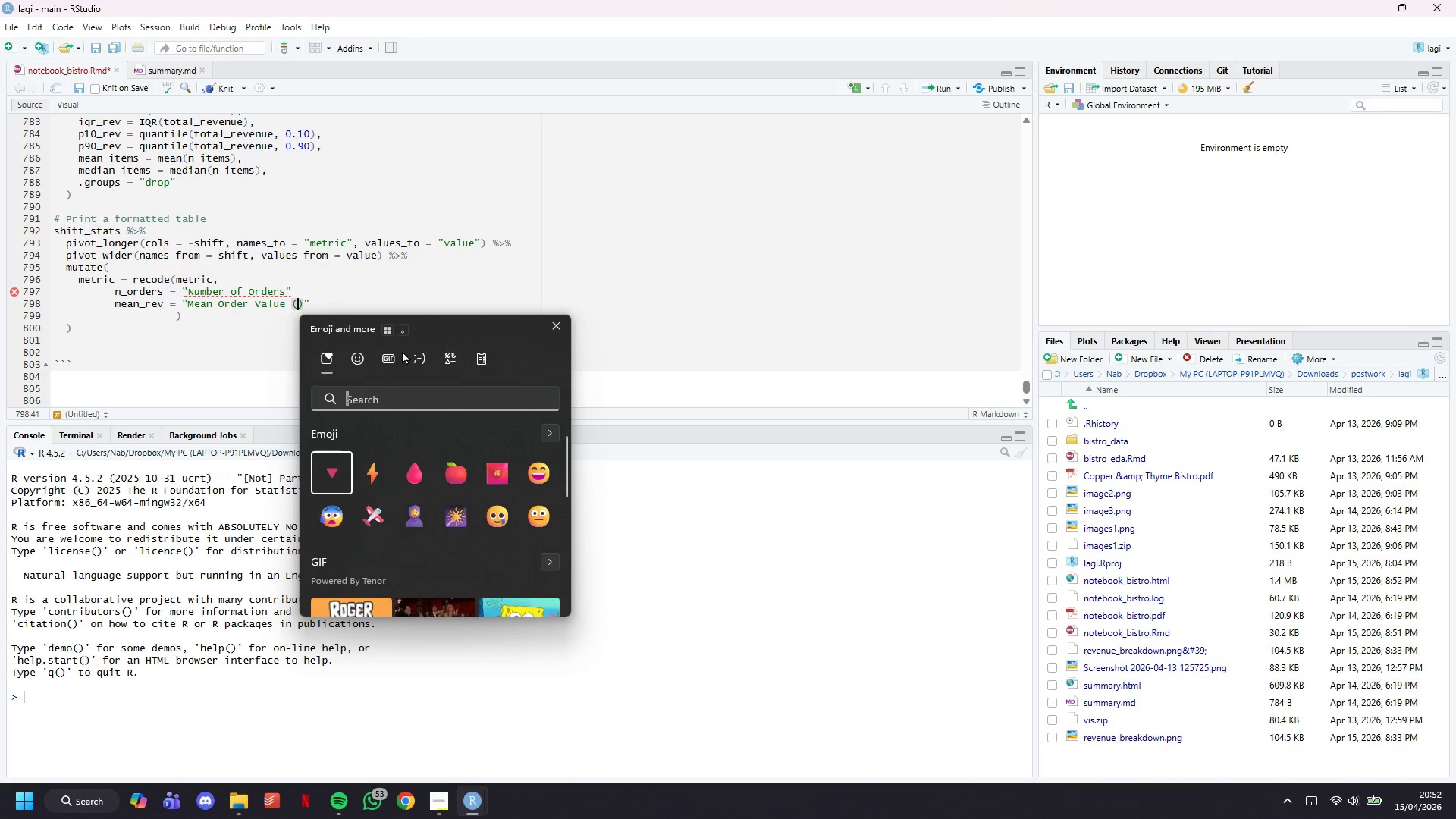 
left_click([440, 356])
 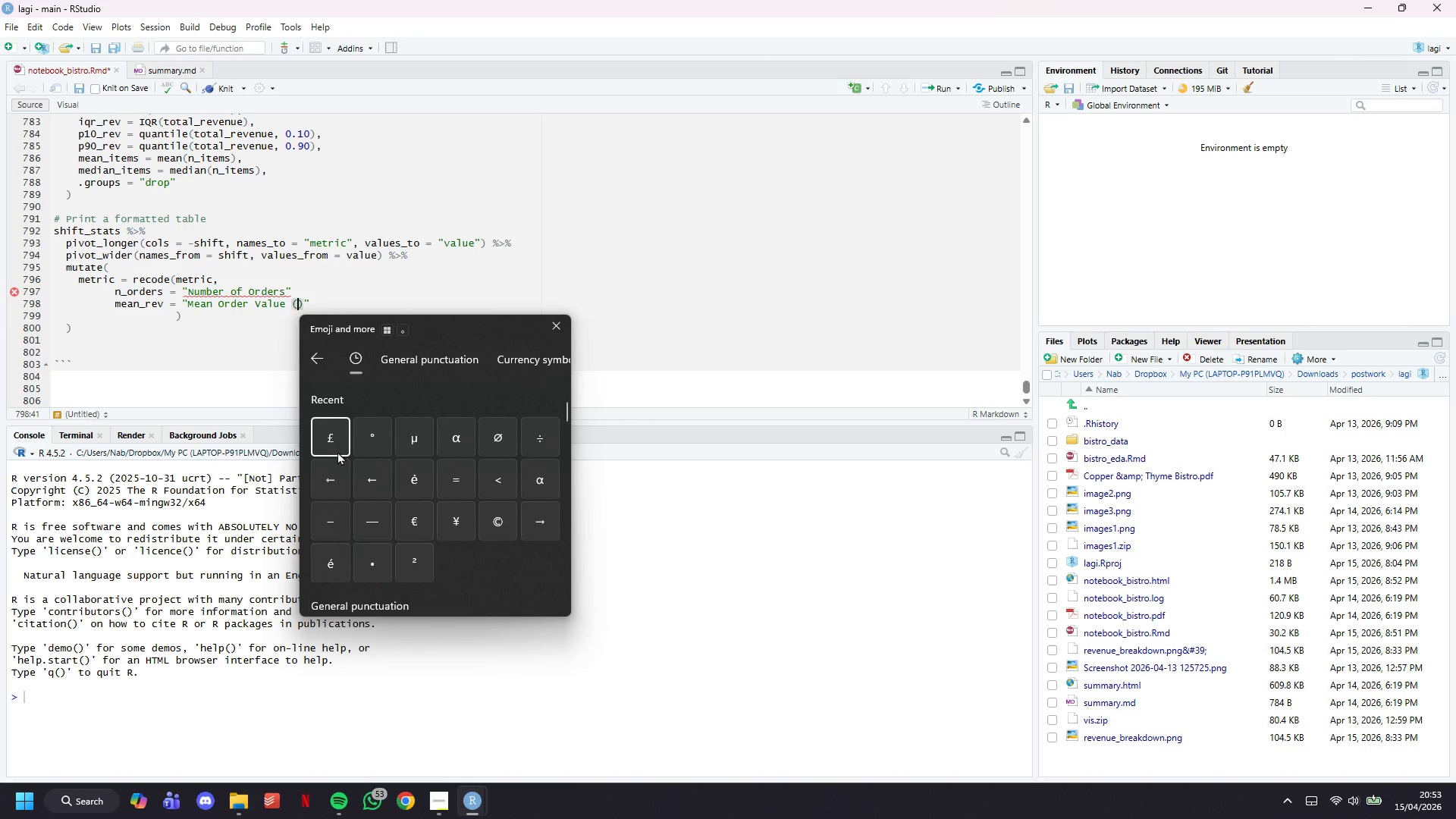 
left_click([336, 435])
 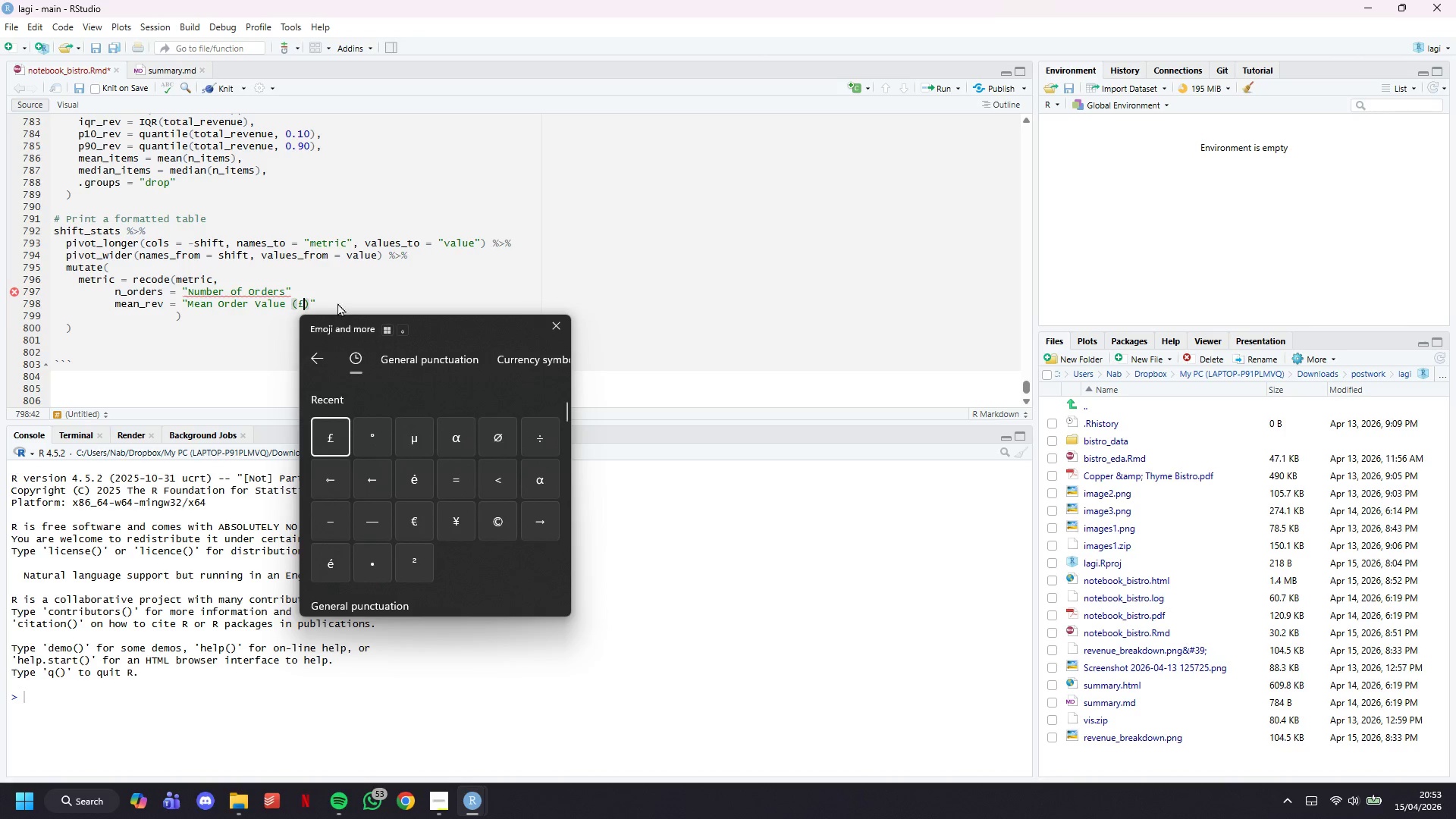 
left_click([340, 298])
 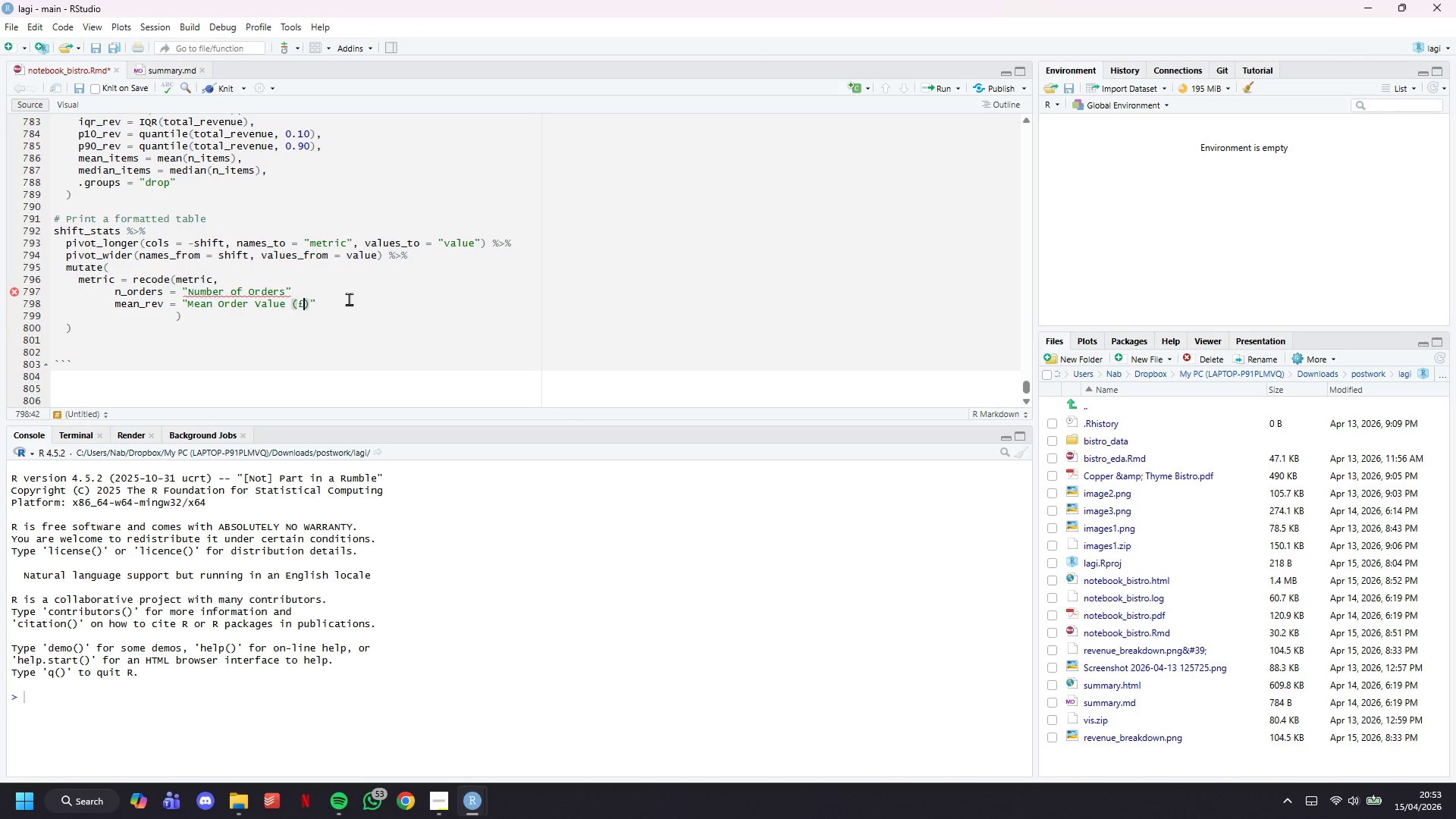 
left_click([349, 299])
 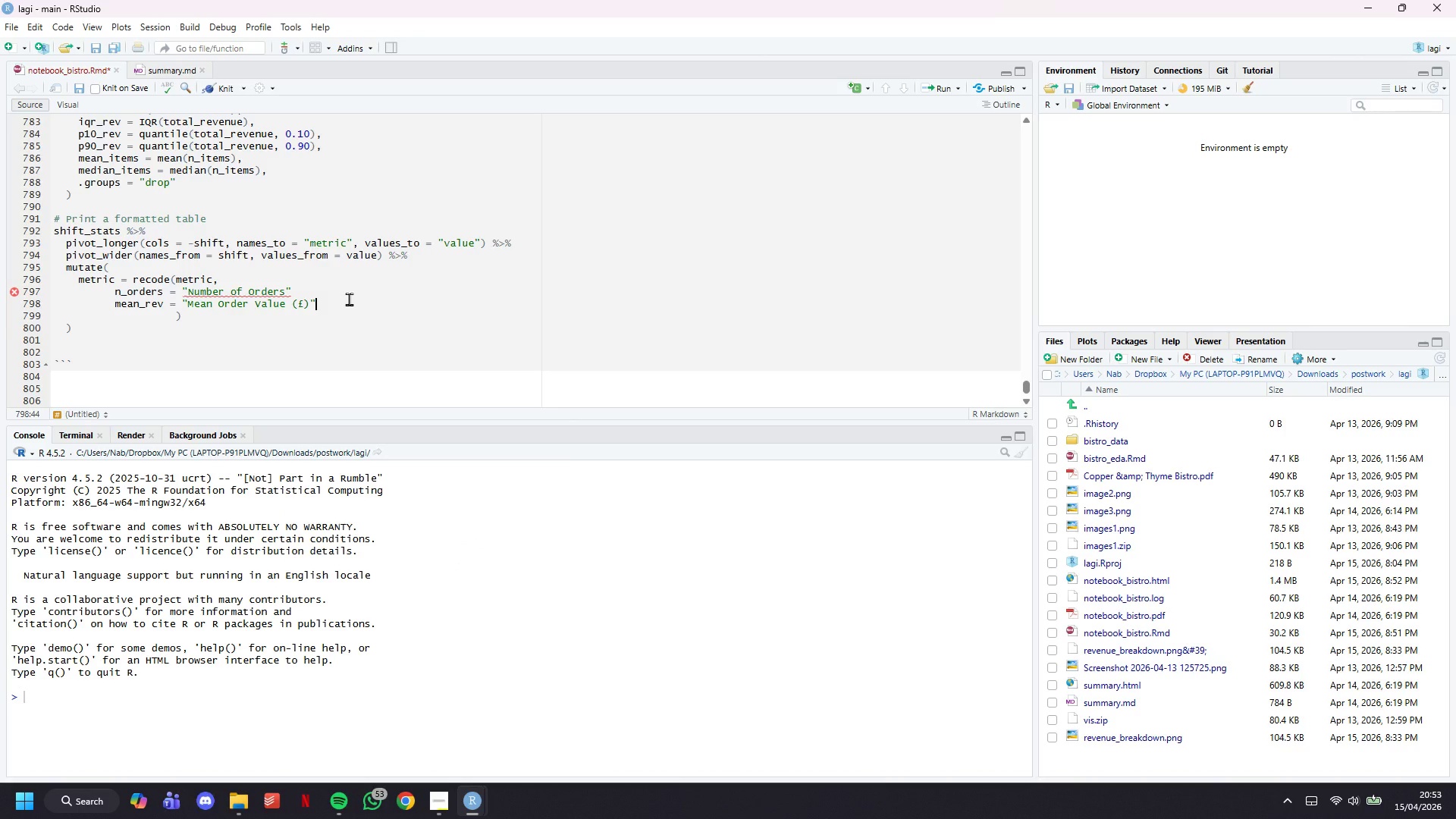 
key(Comma)
 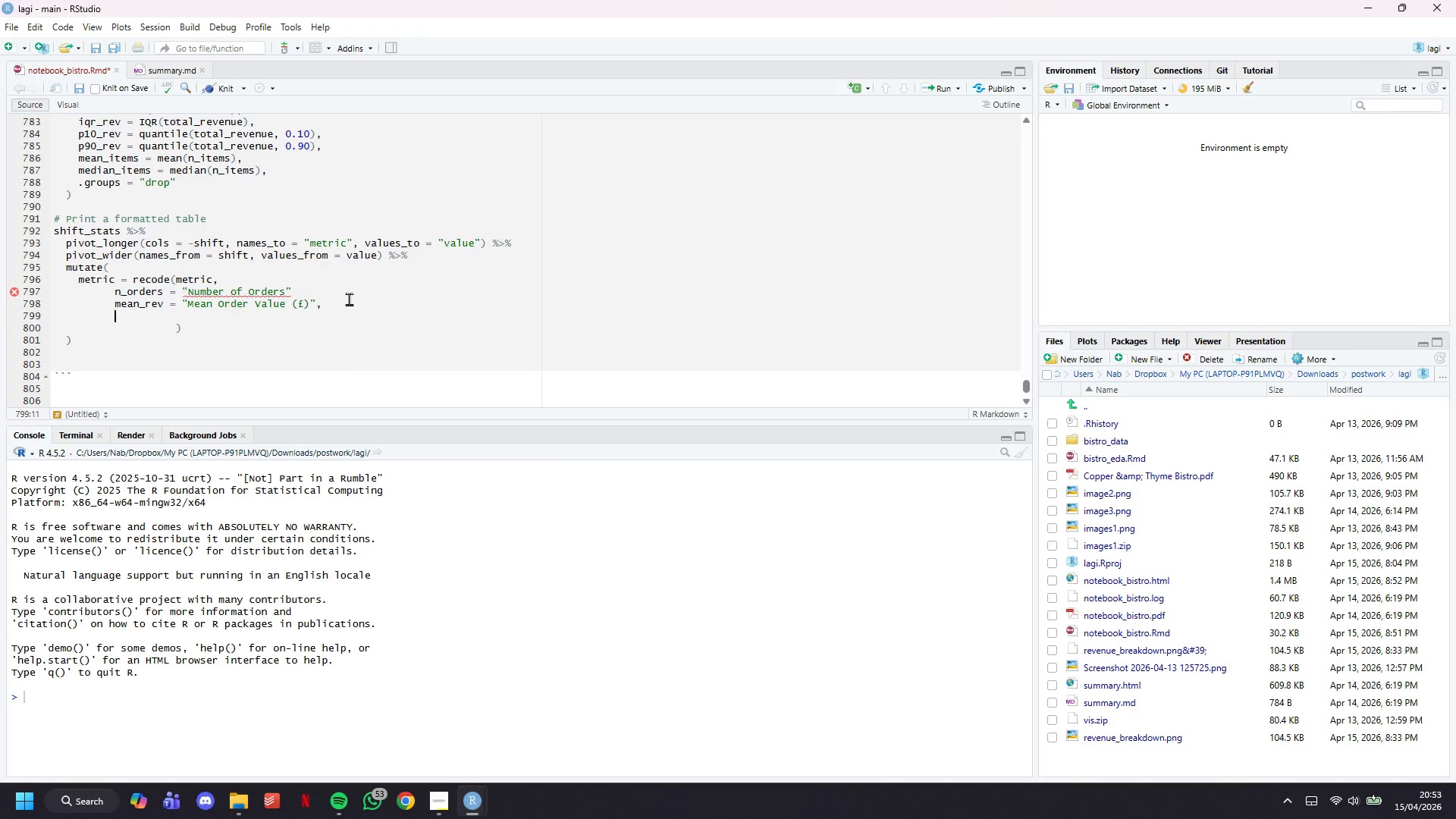 
key(Enter)
 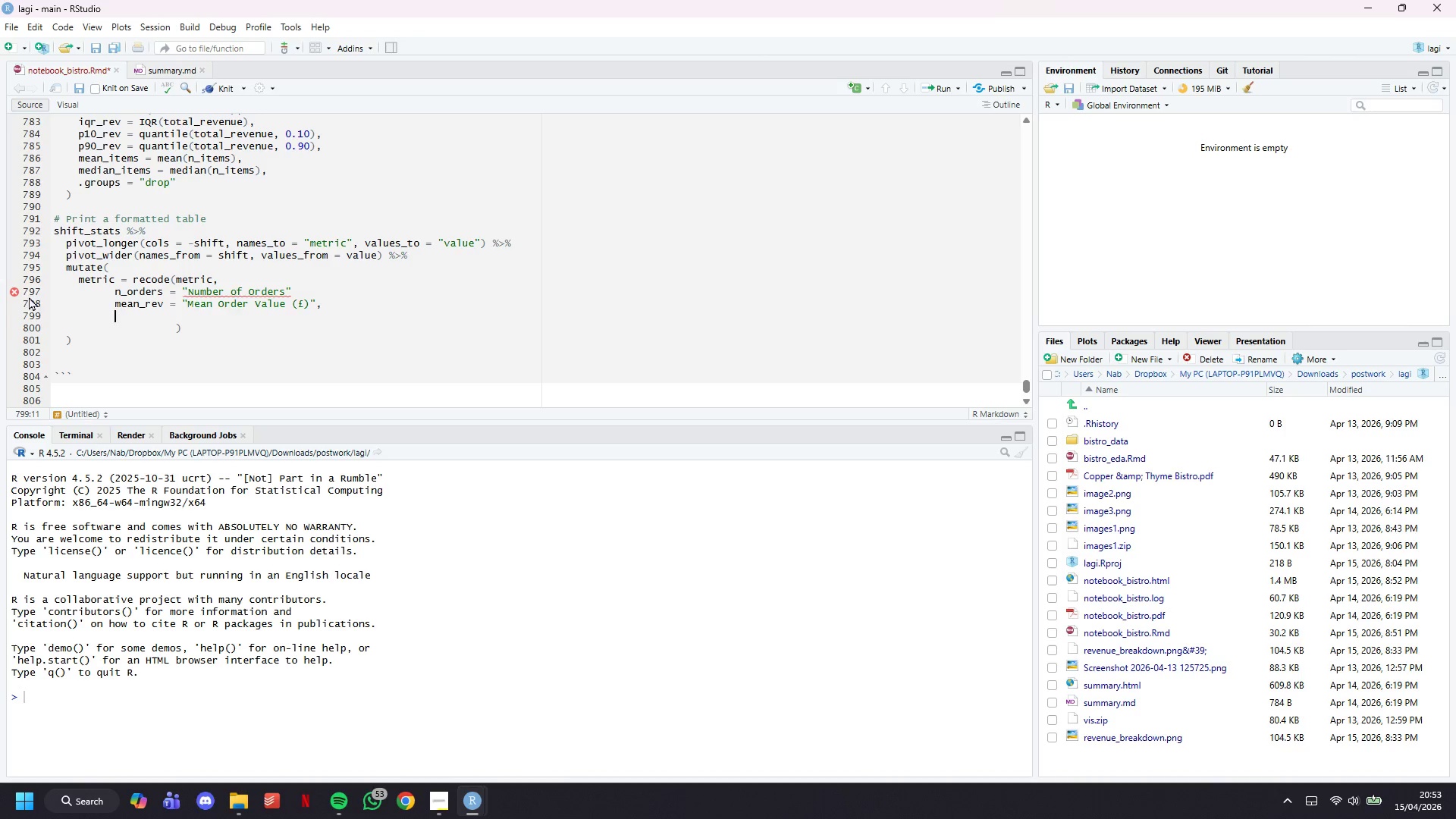 
left_click([14, 290])
 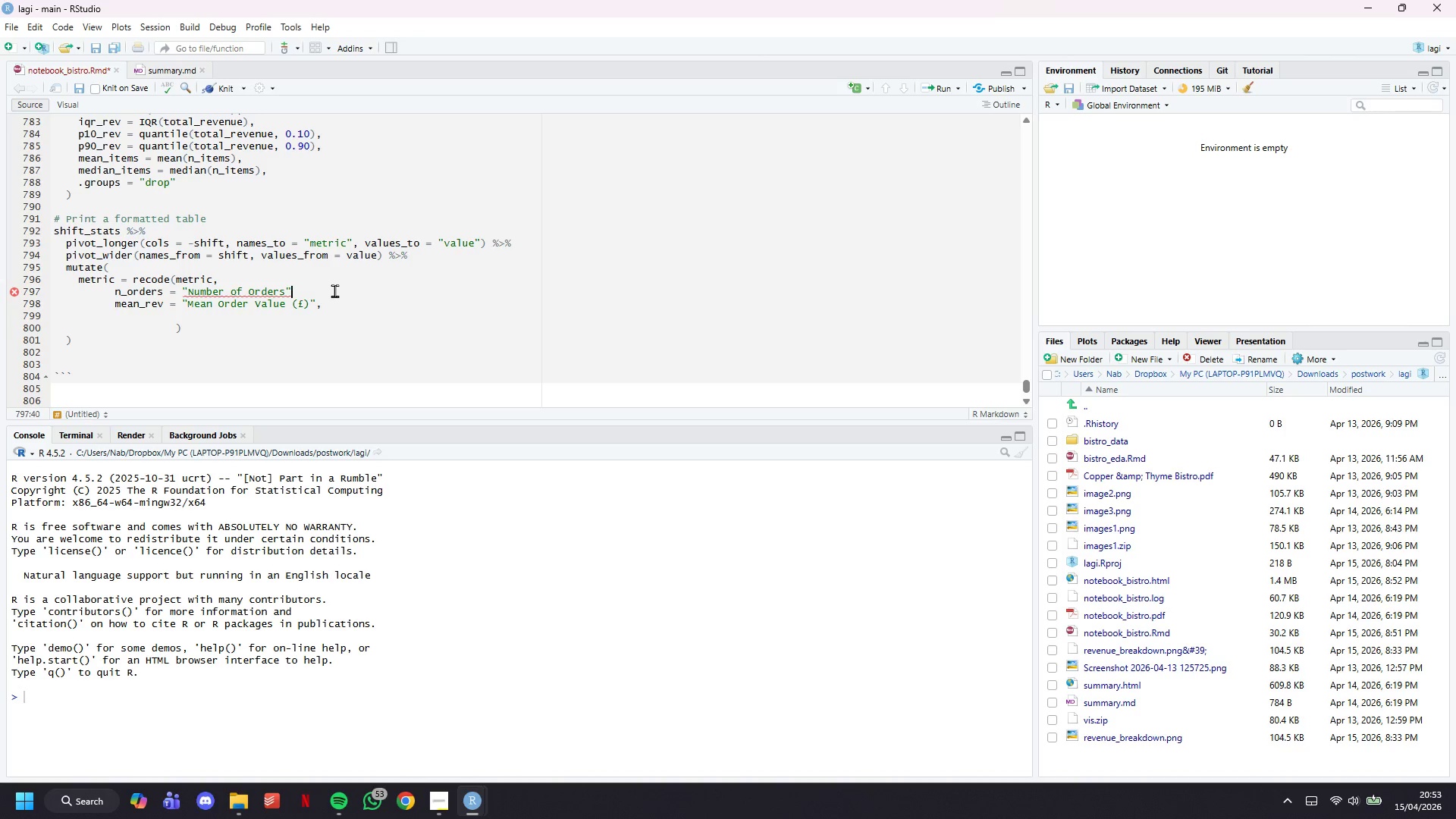 
key(Comma)
 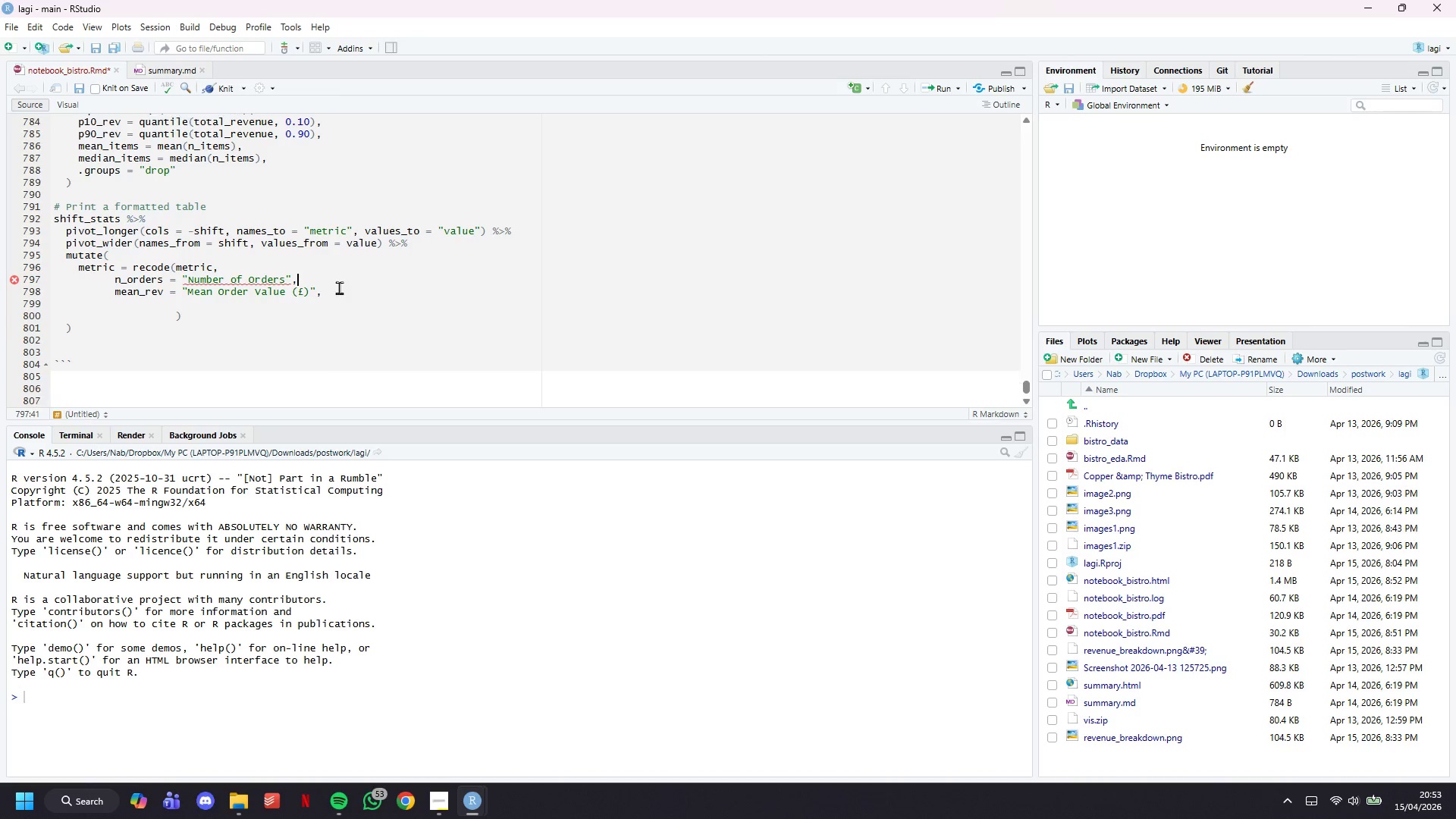 
scroll: coordinate [339, 287], scroll_direction: down, amount: 3.0
 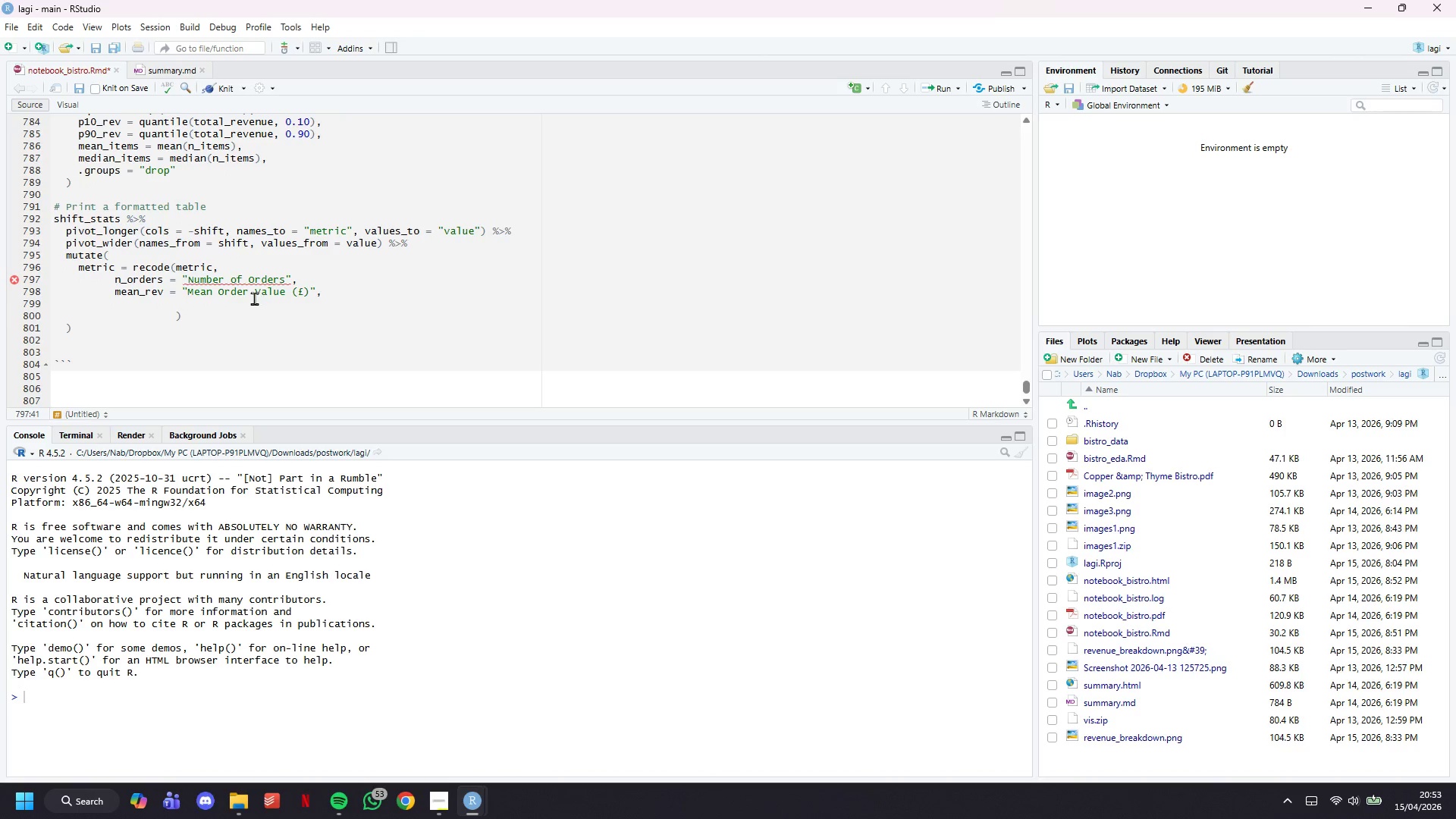 
left_click([254, 298])
 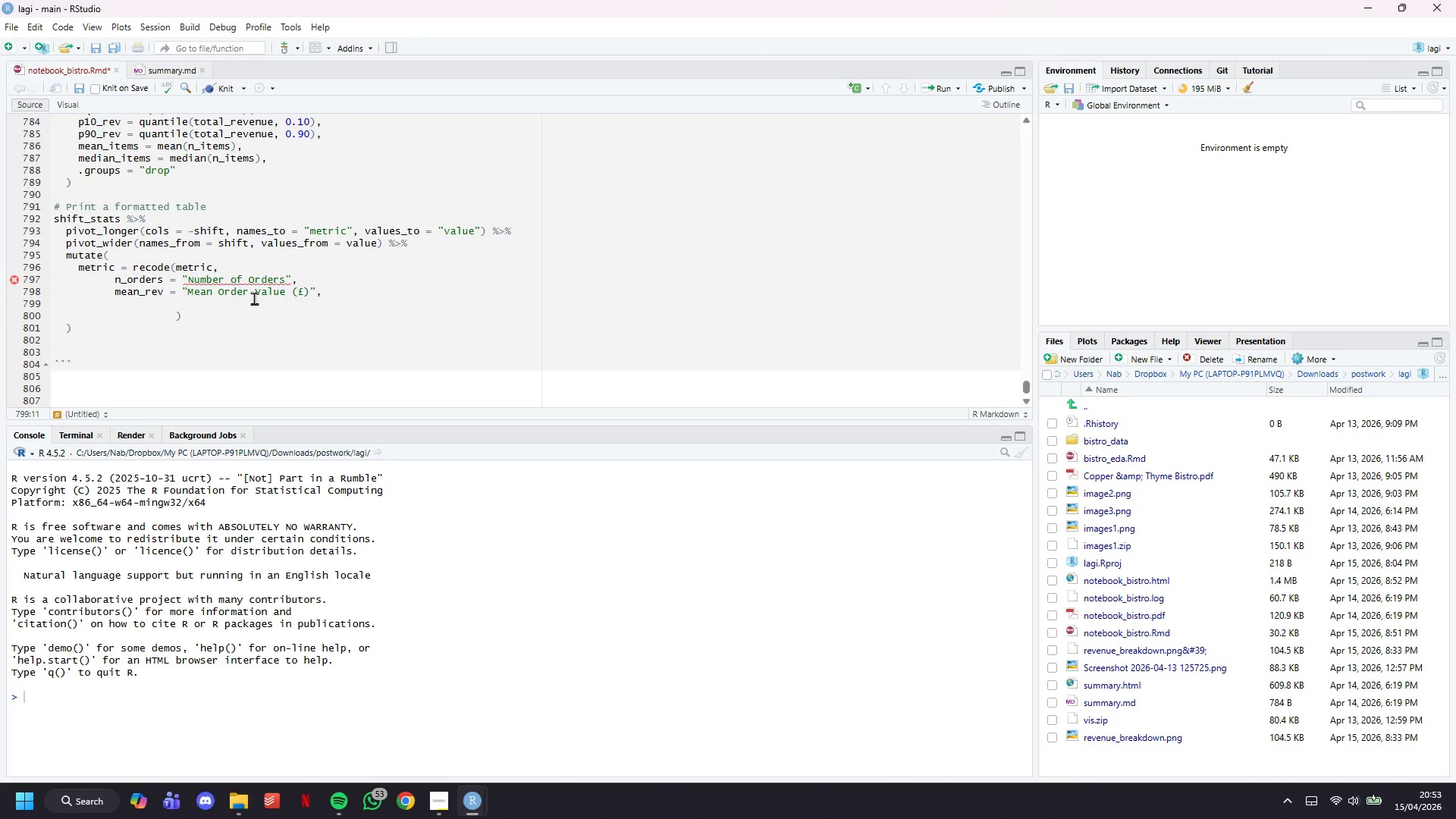 
scroll: coordinate [254, 298], scroll_direction: down, amount: 3.0
 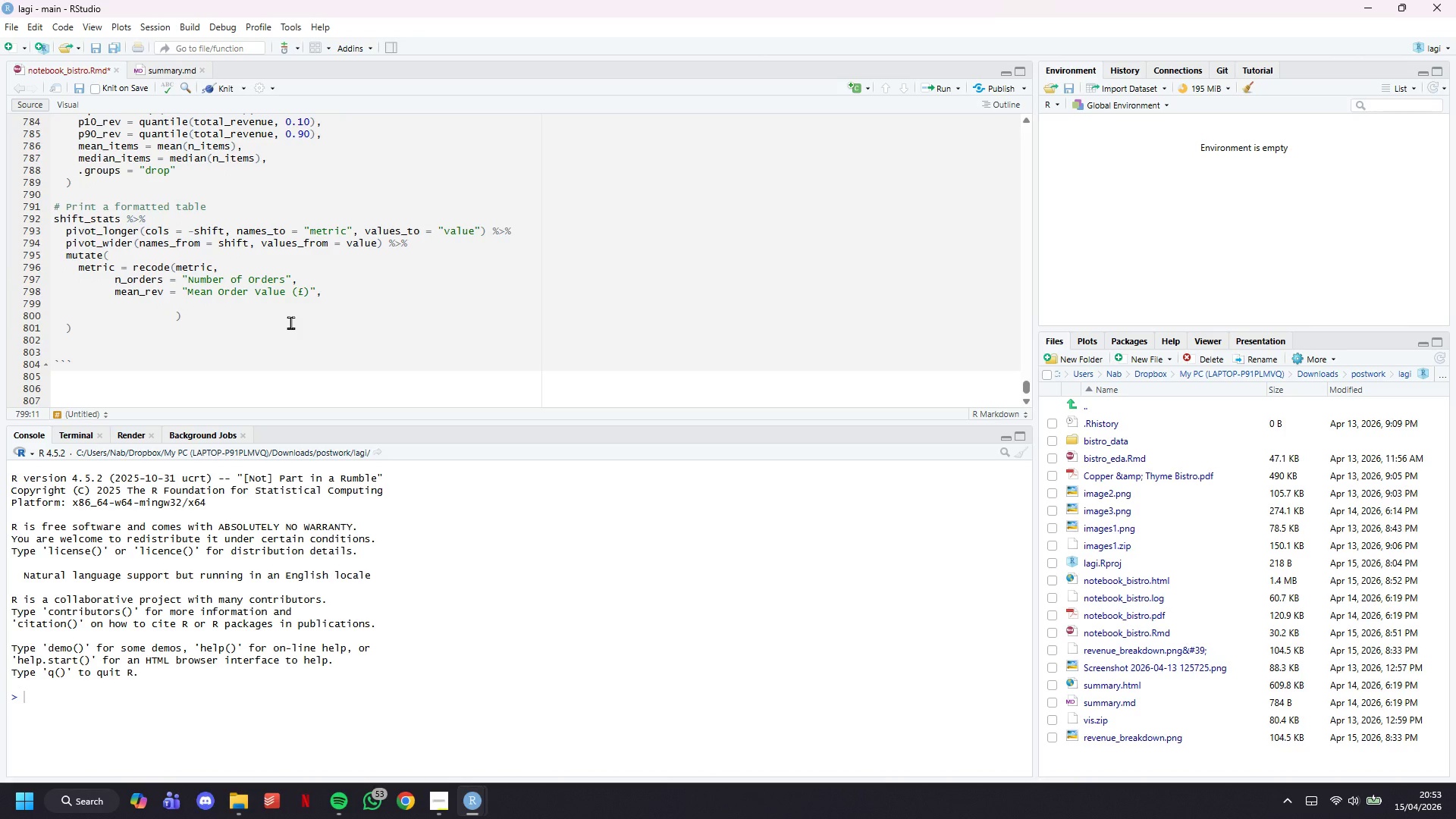 
type(median_rev = "Median Order Ba)
key(Backspace)
key(Backspace)
type(Value ()
 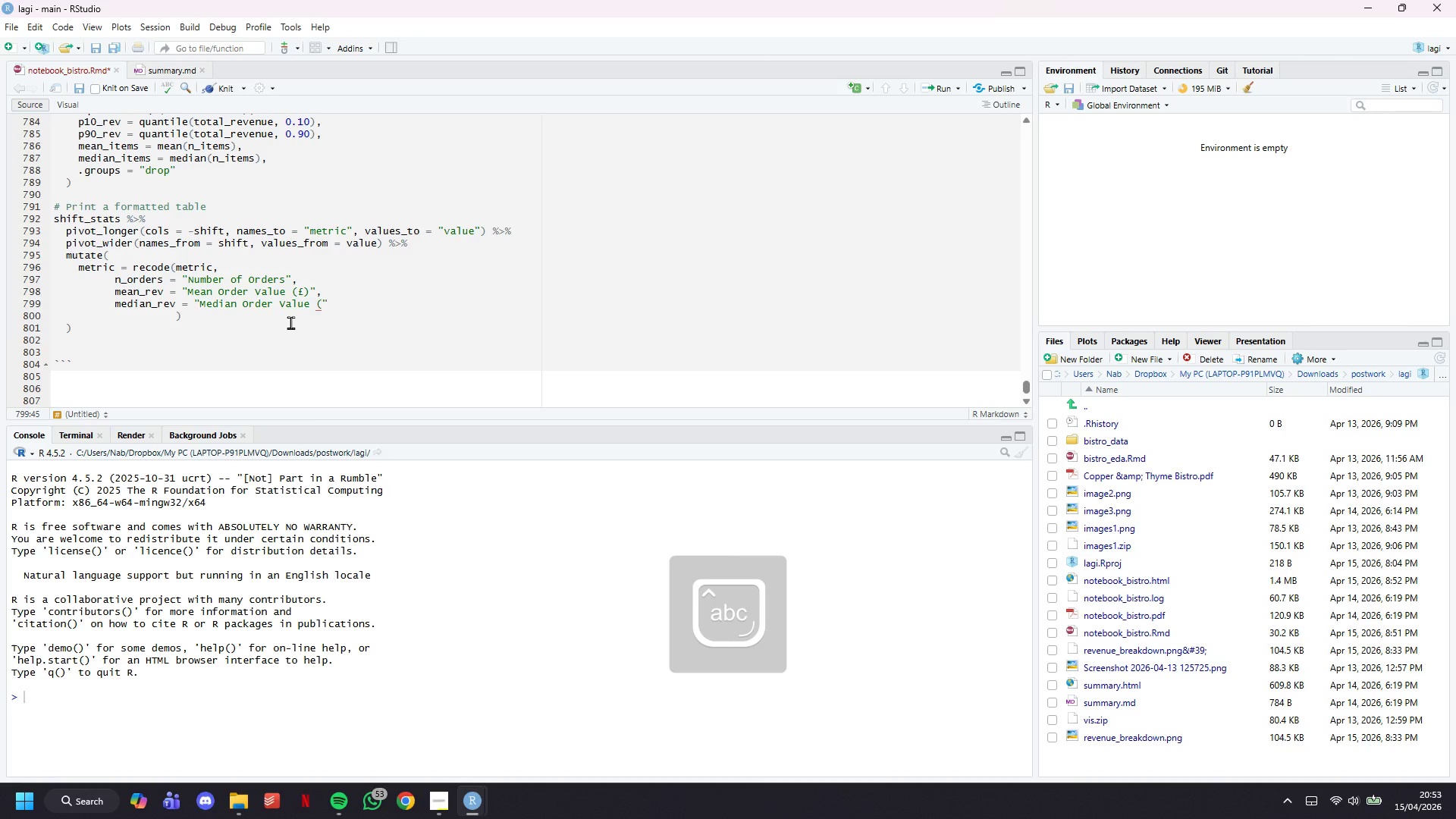 
key(Meta+Period)
 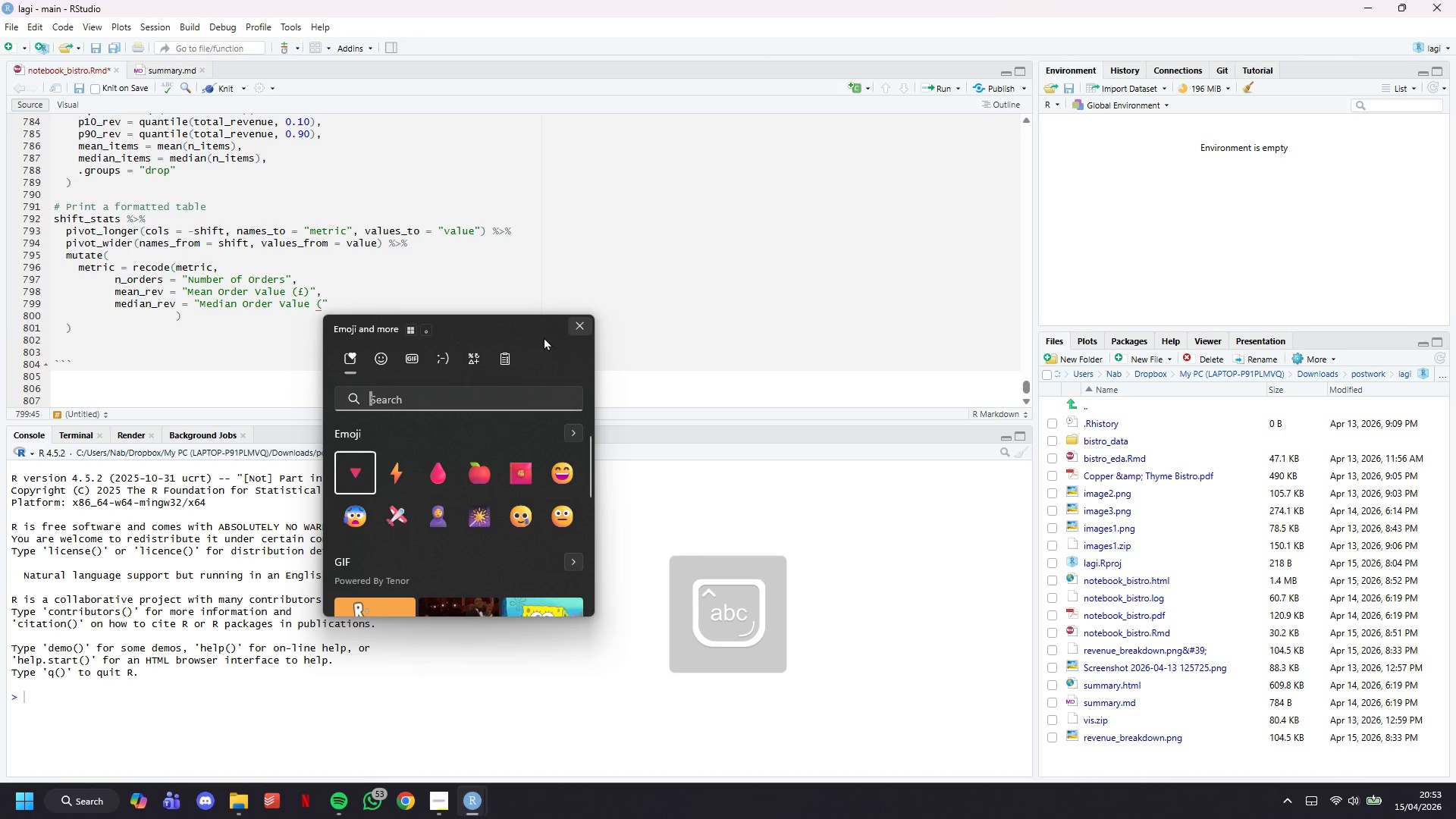 
left_click([482, 356])
 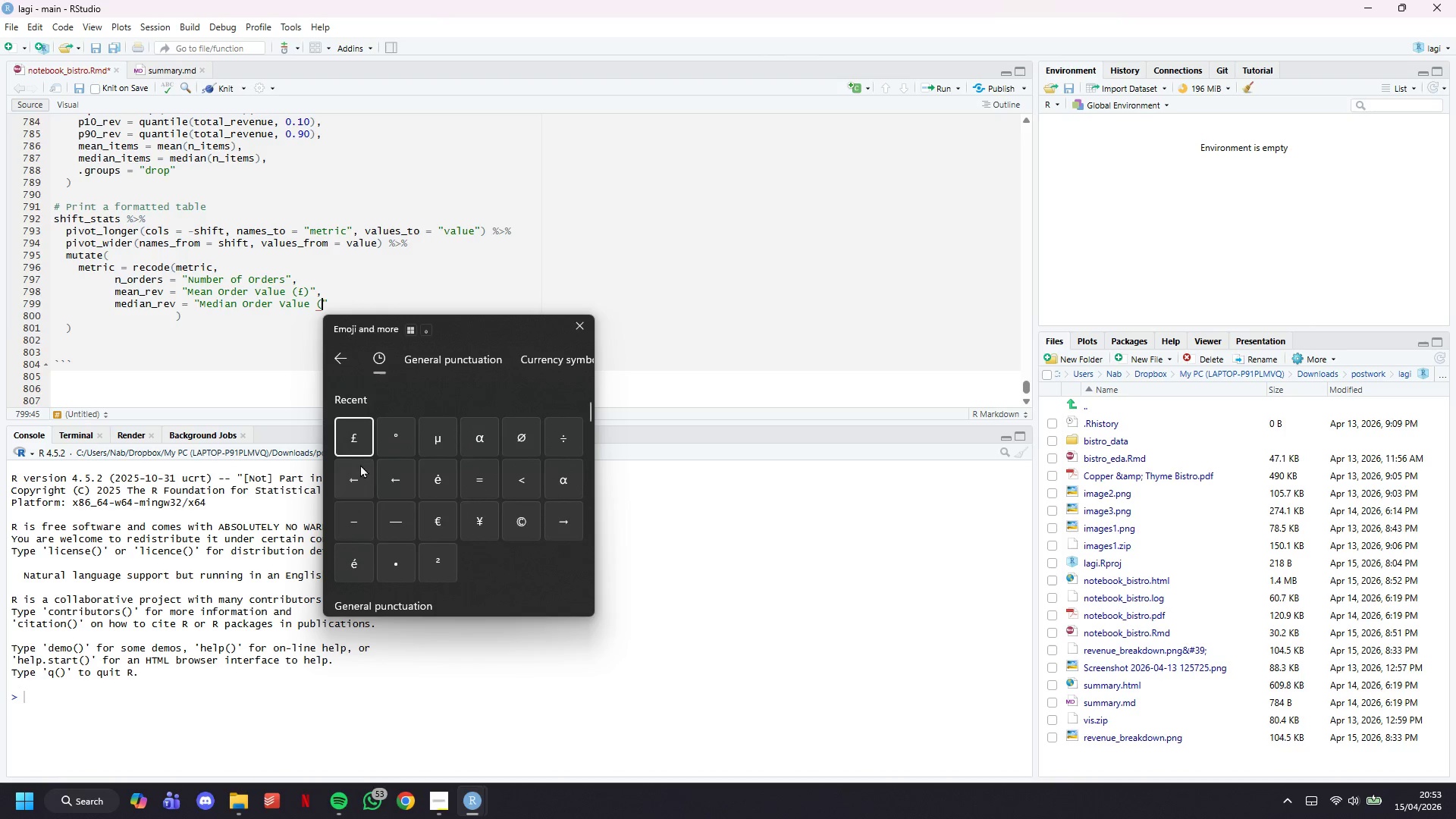 
left_click([356, 447])
 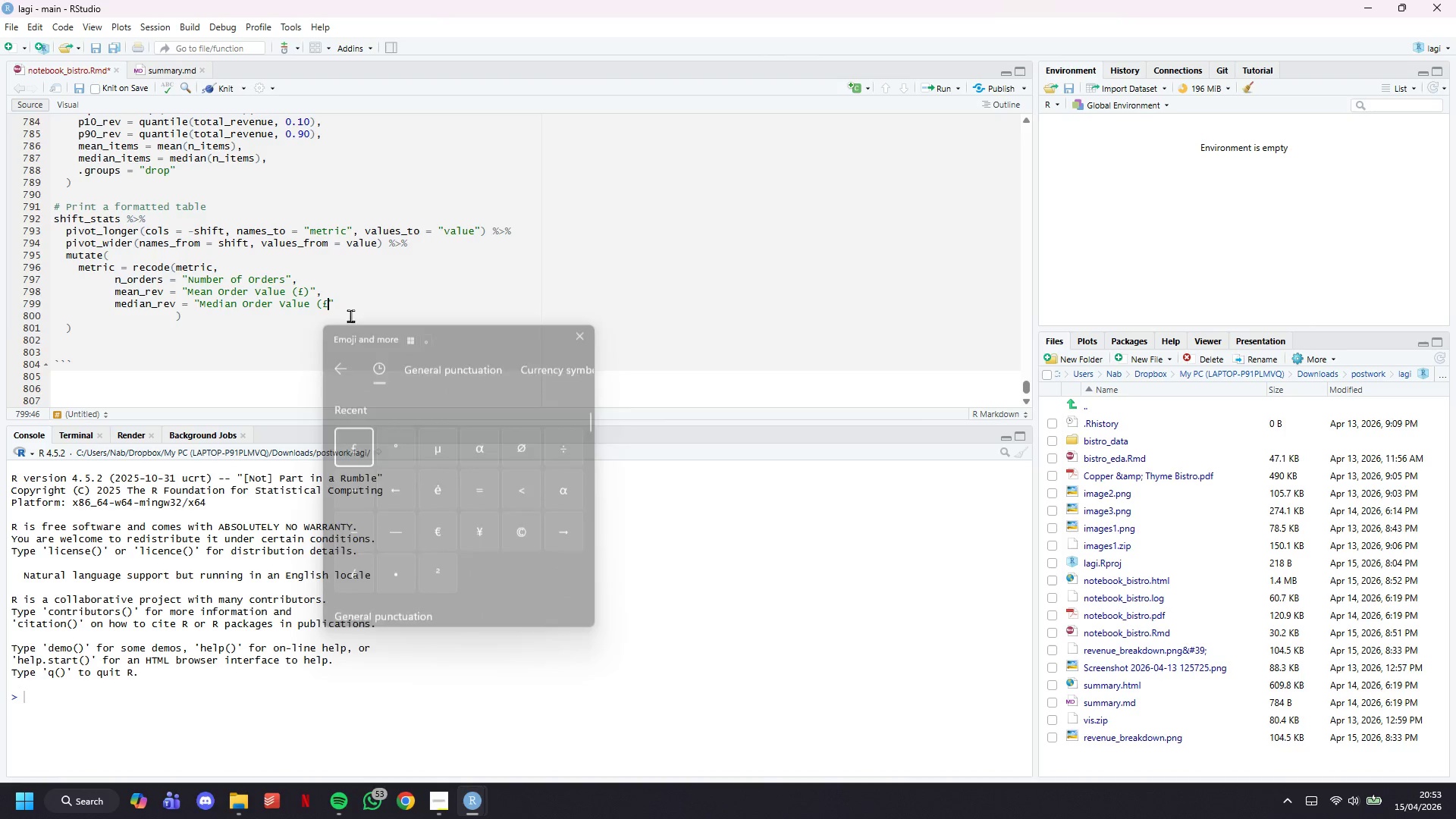 
key(Shift+0)
 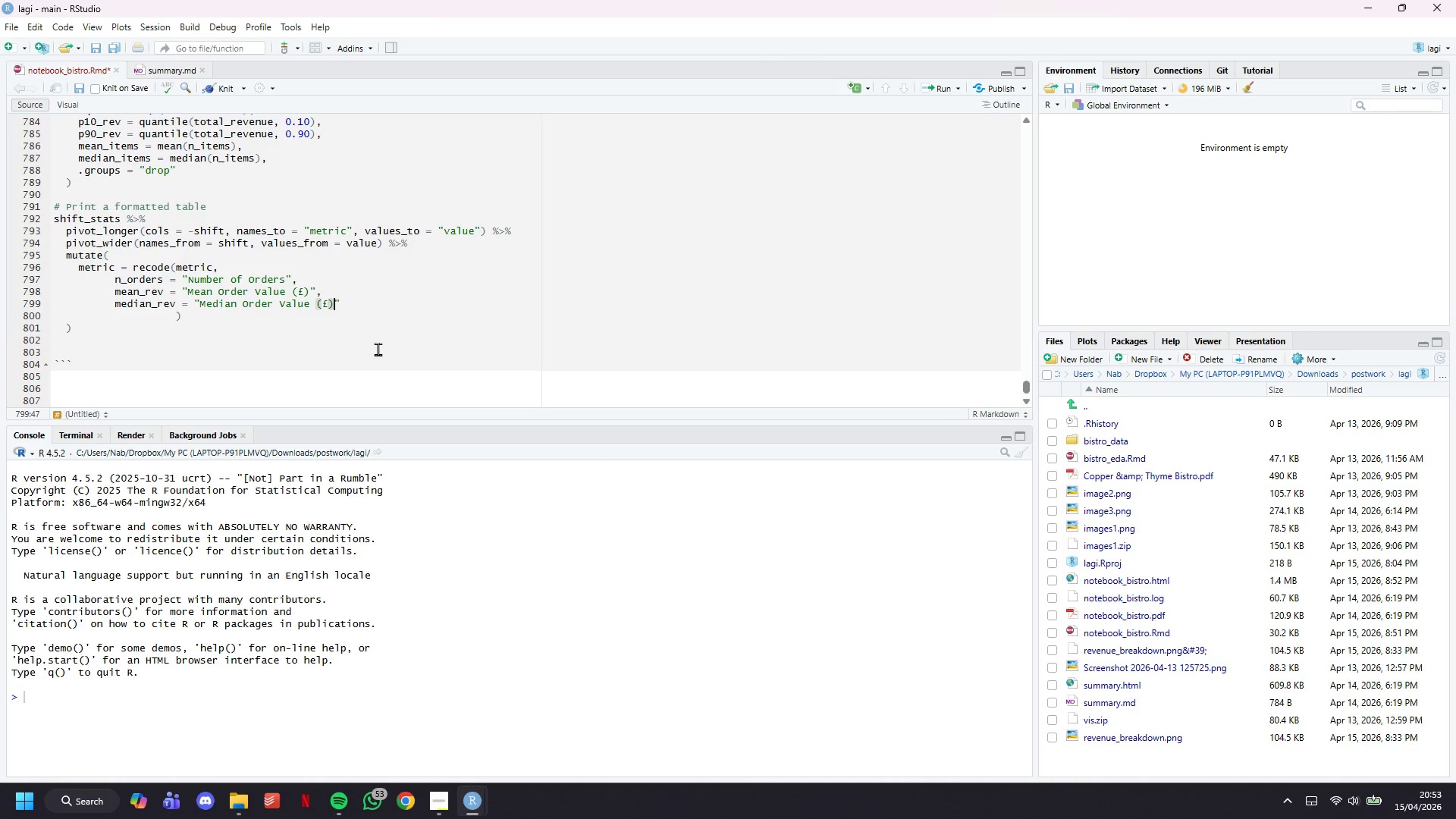 
key(ArrowRight)
 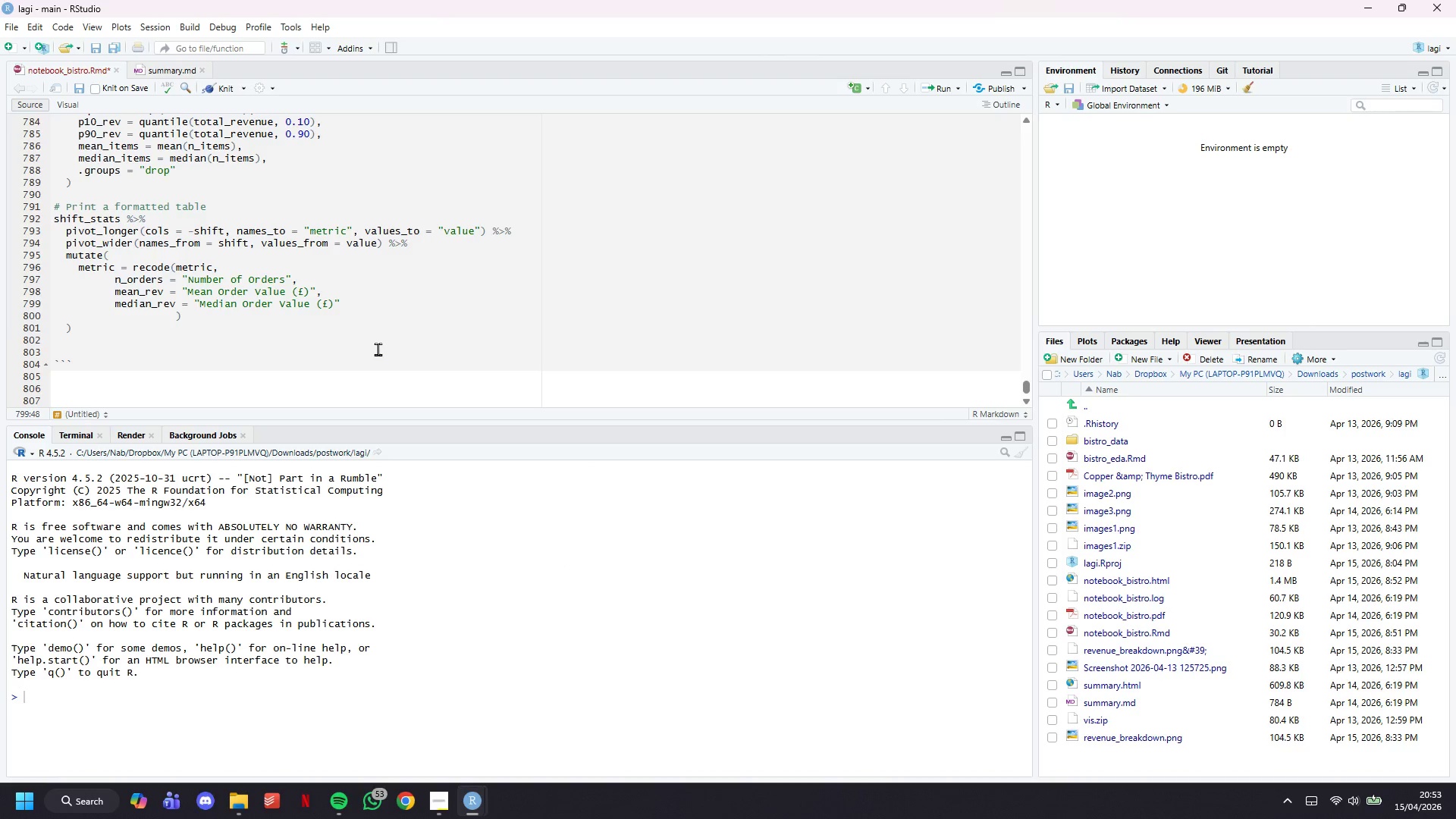 
key(Comma)
 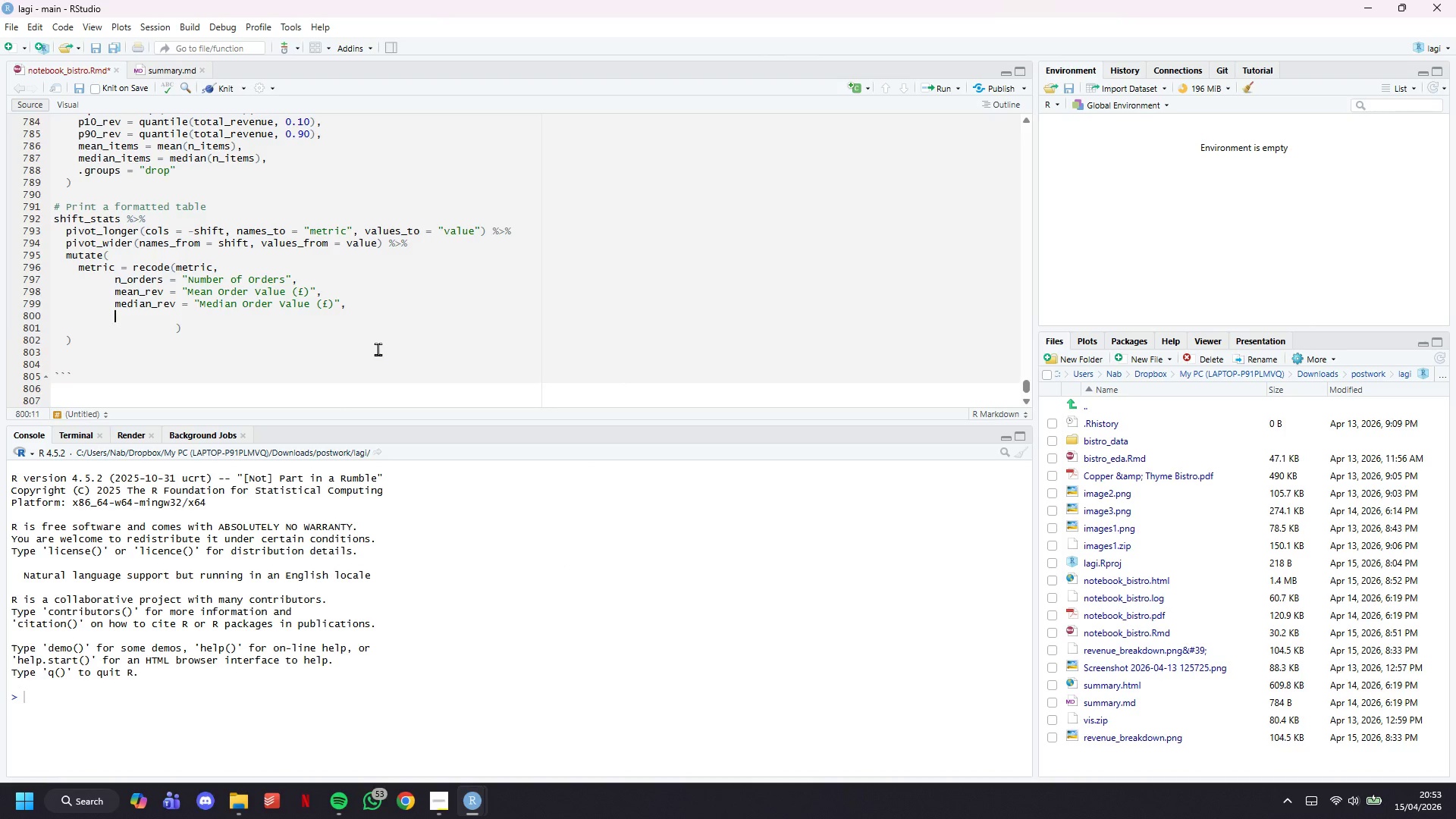 
key(Enter)
 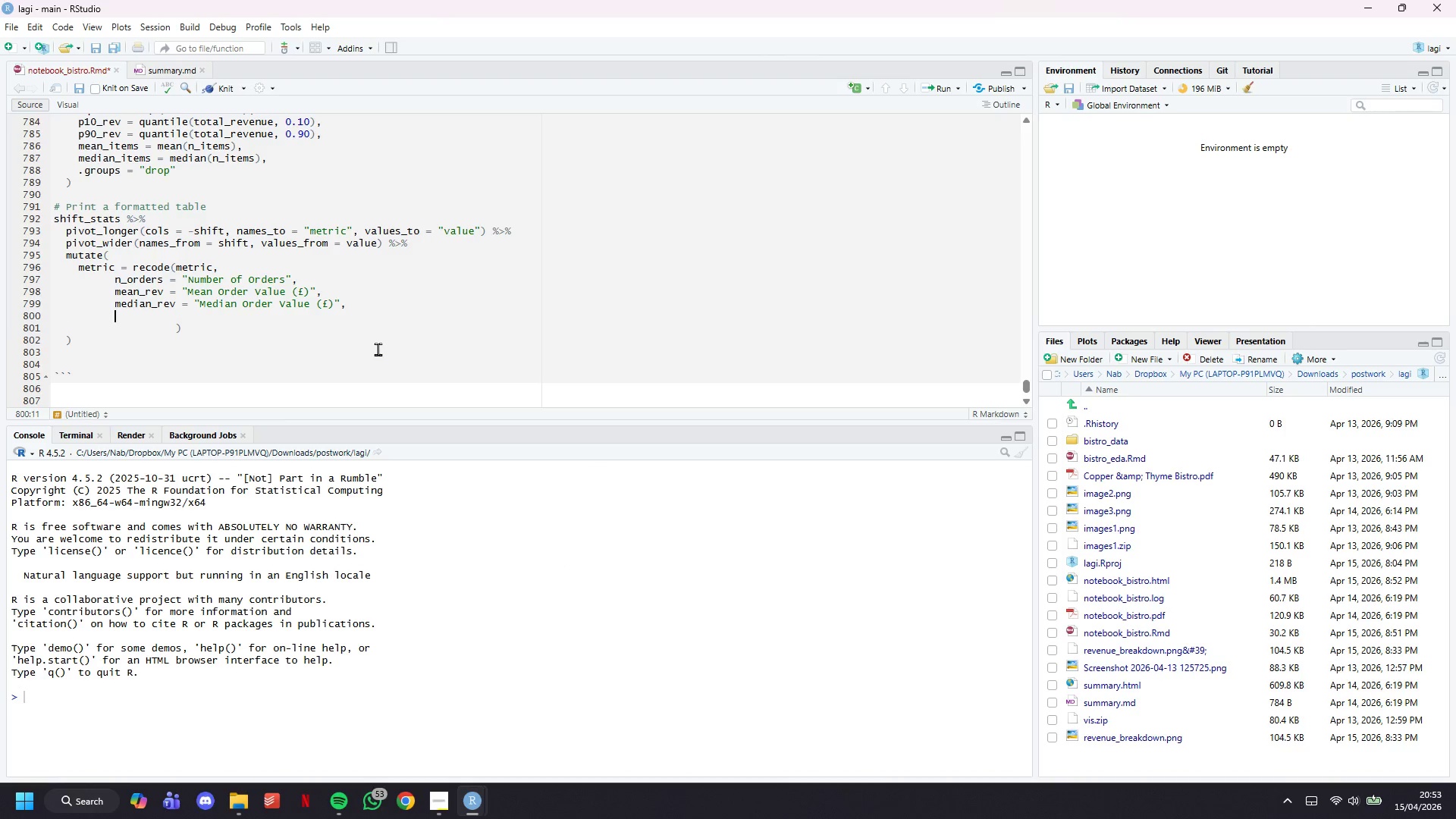 
type(sd_rev = "Std Deviation ())
 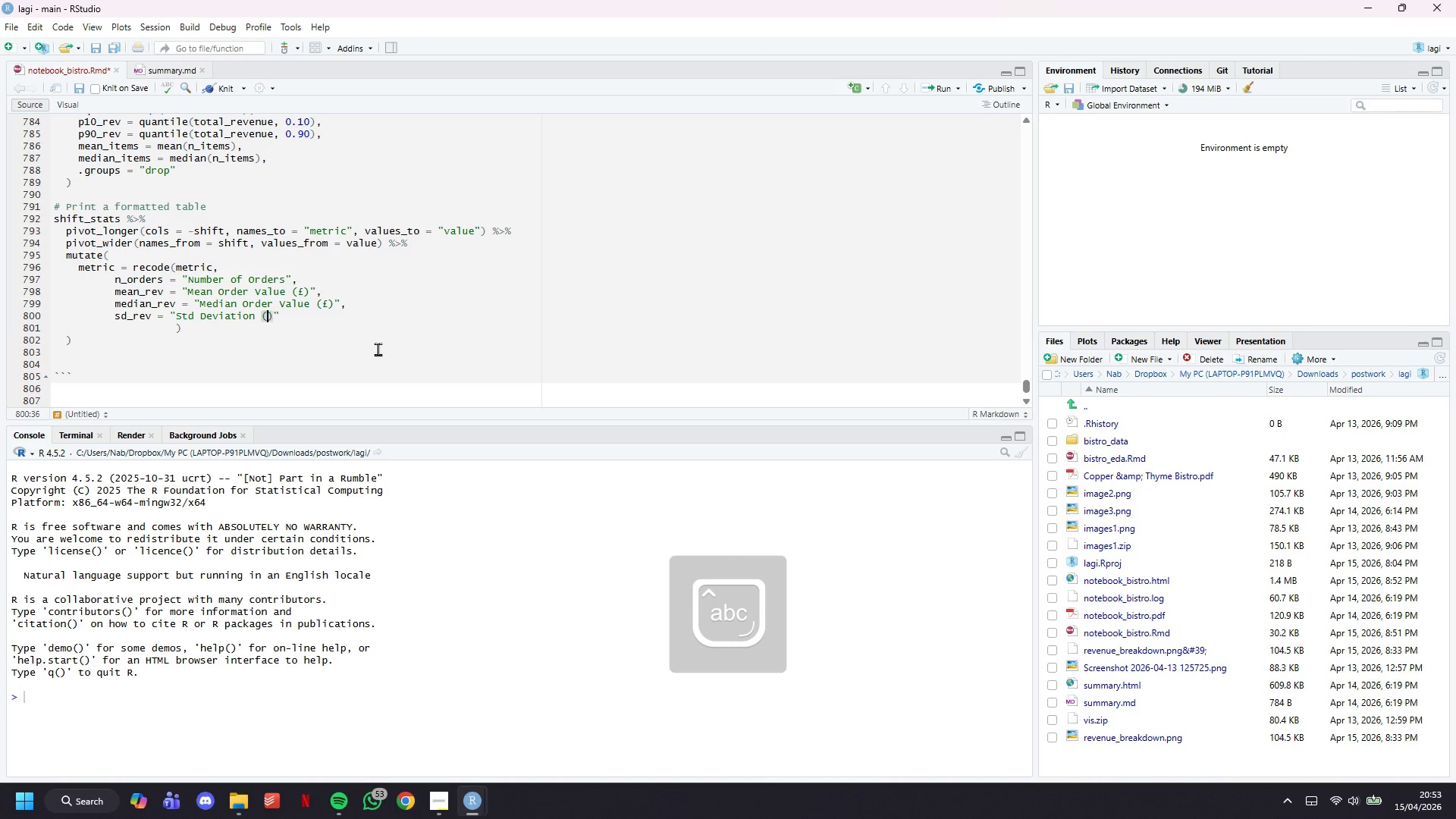 
key(ArrowLeft)
 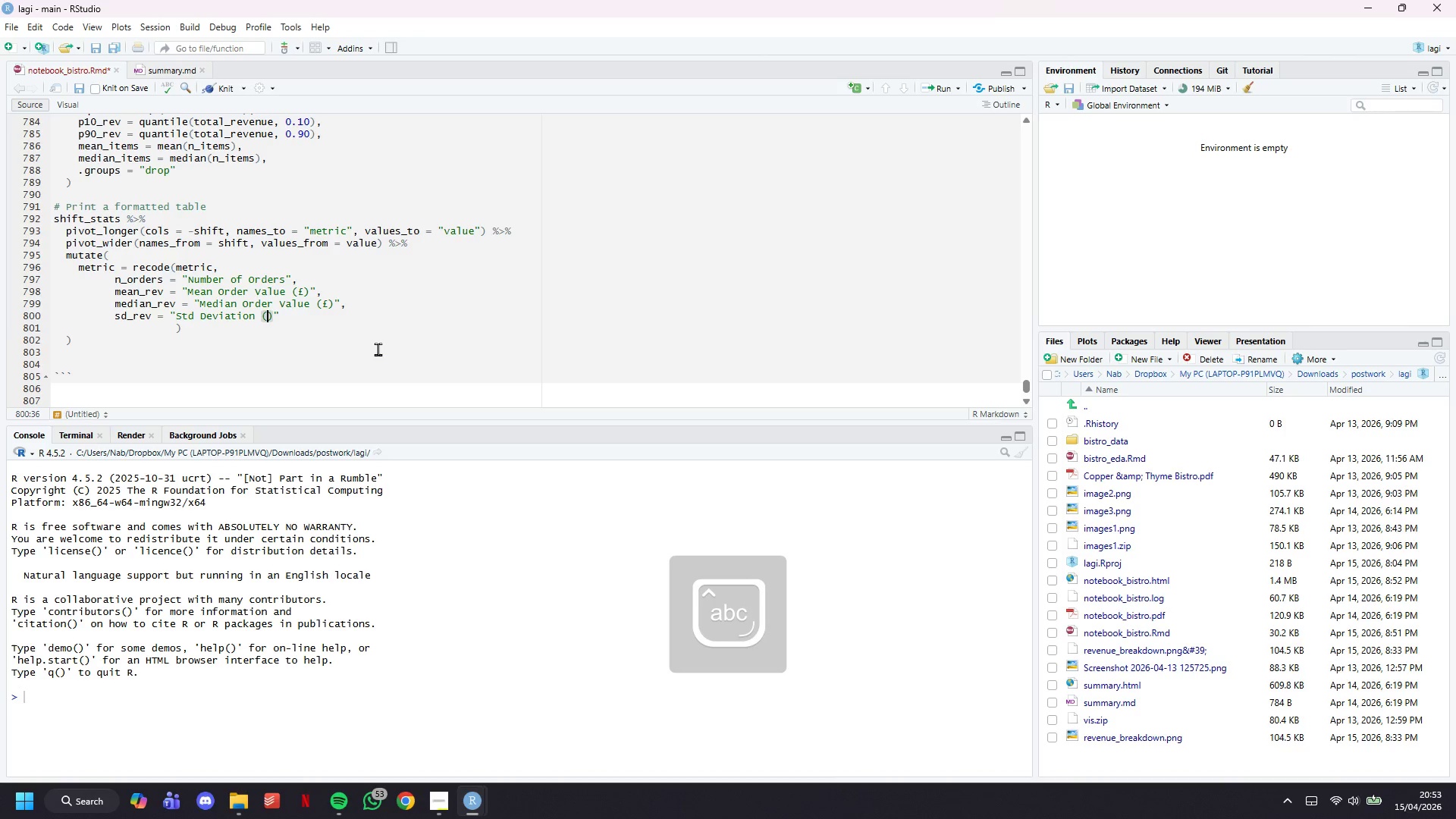 
key(Meta+MetaLeft)
 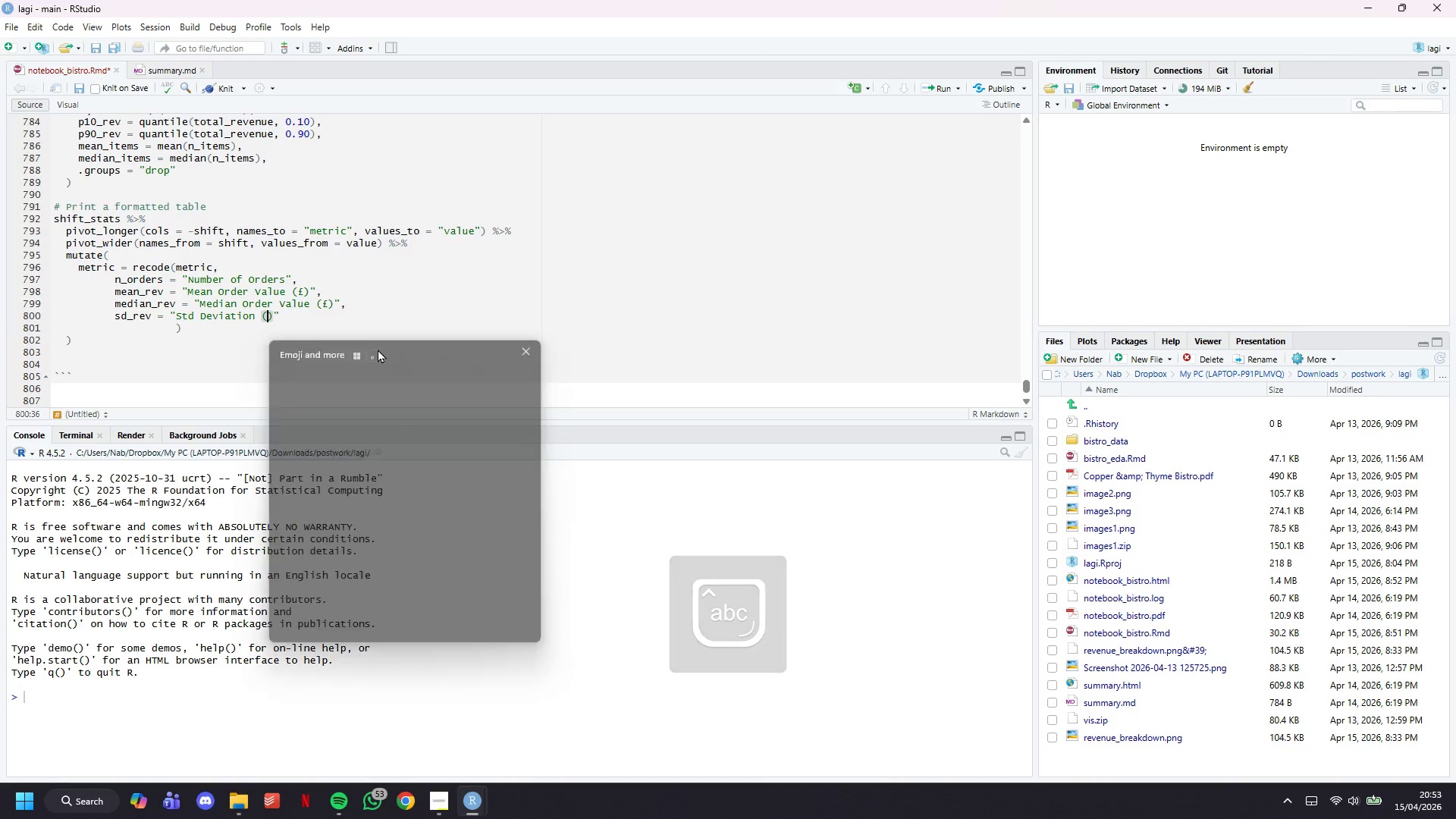 
key(Meta+Period)
 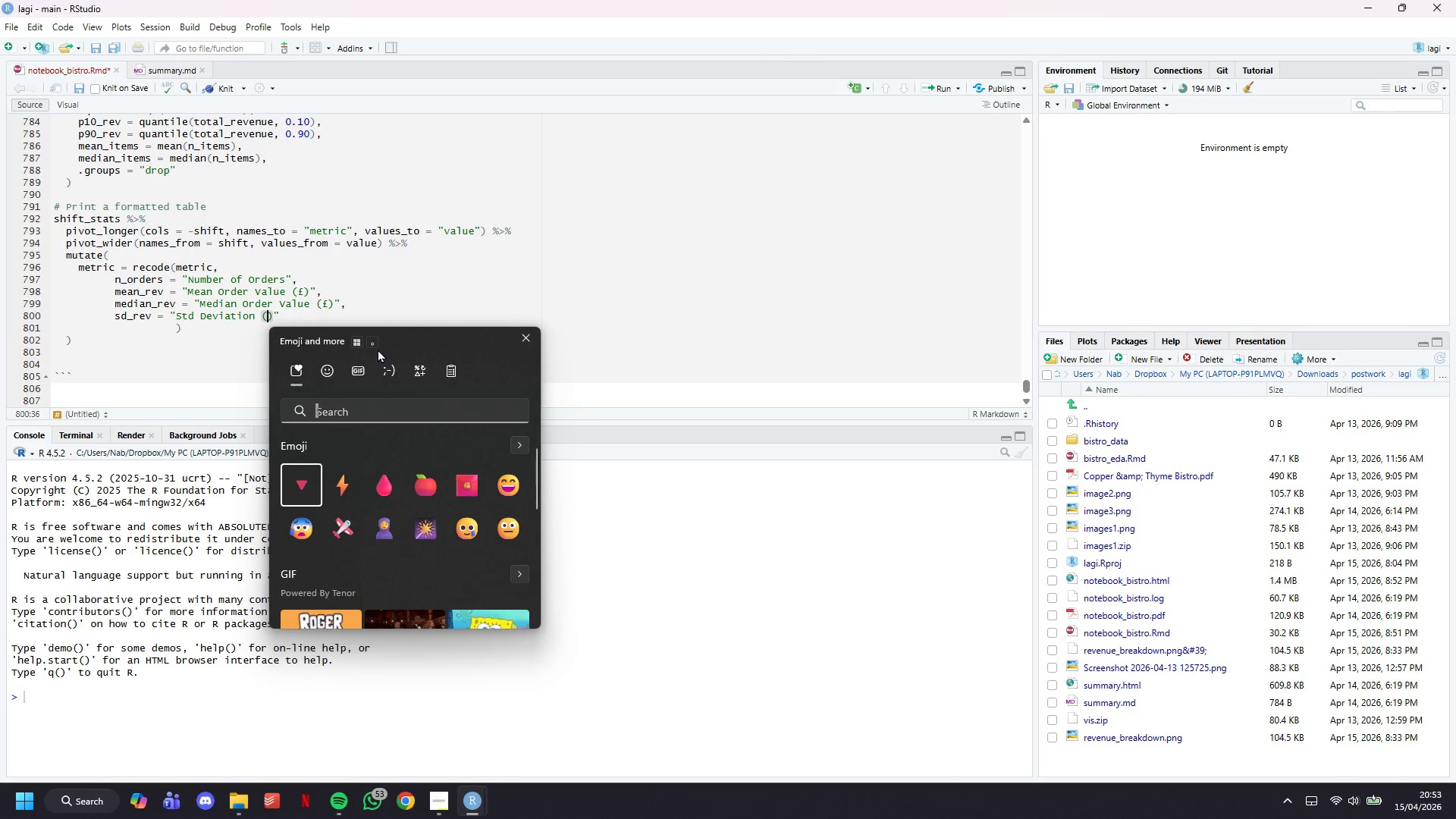 
left_click([413, 367])
 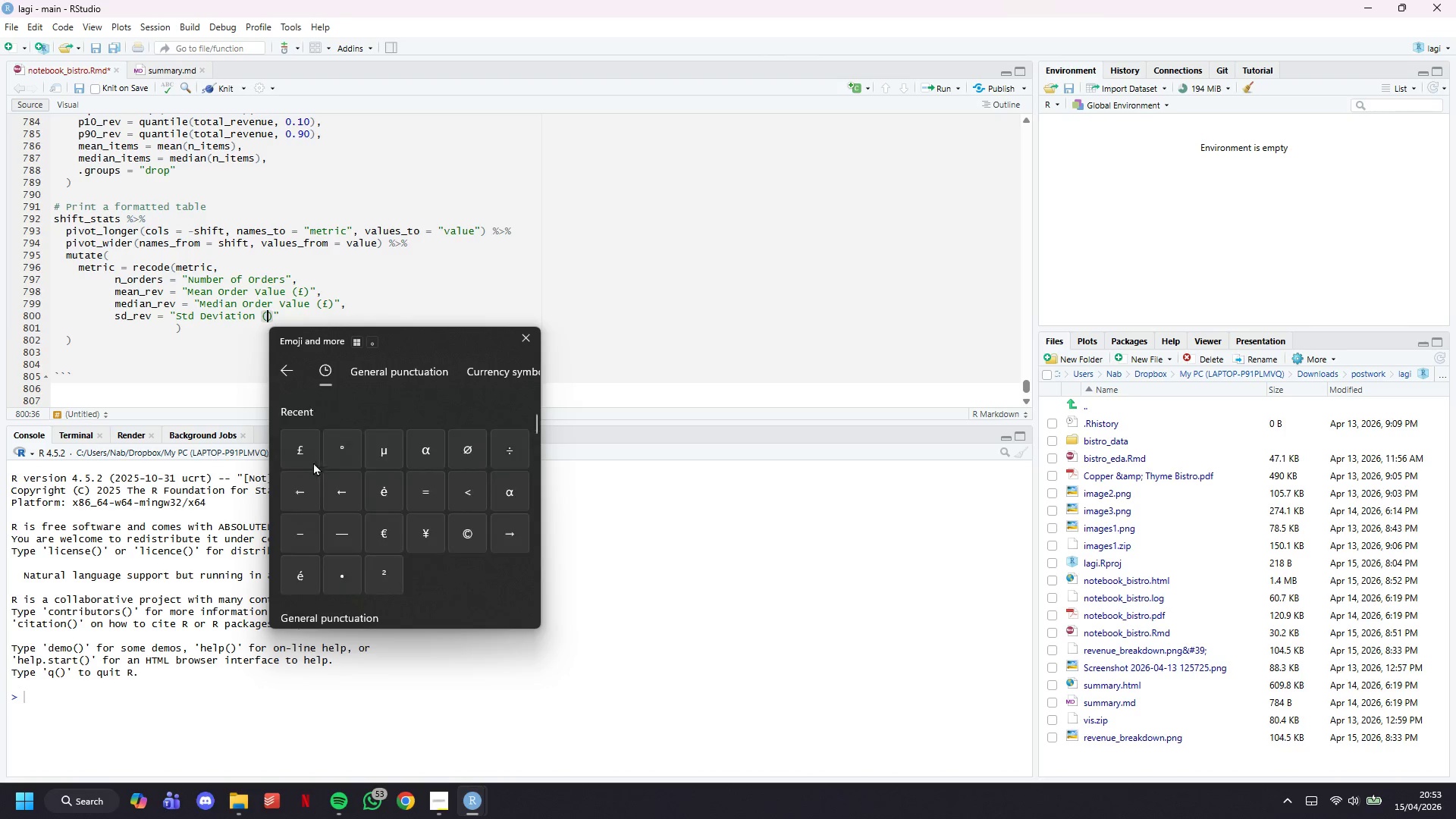 
left_click([303, 452])
 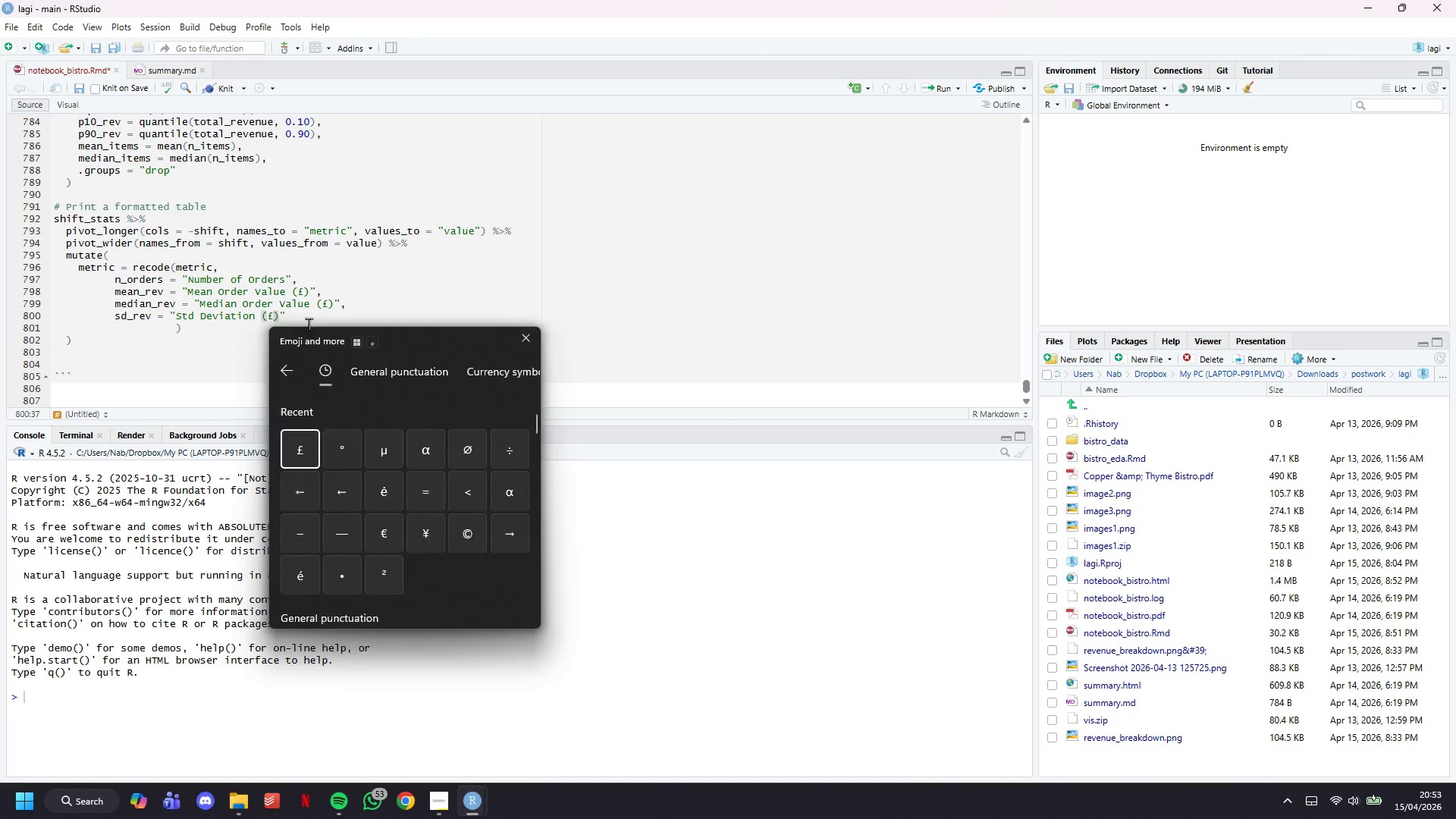 
double_click([312, 321])
 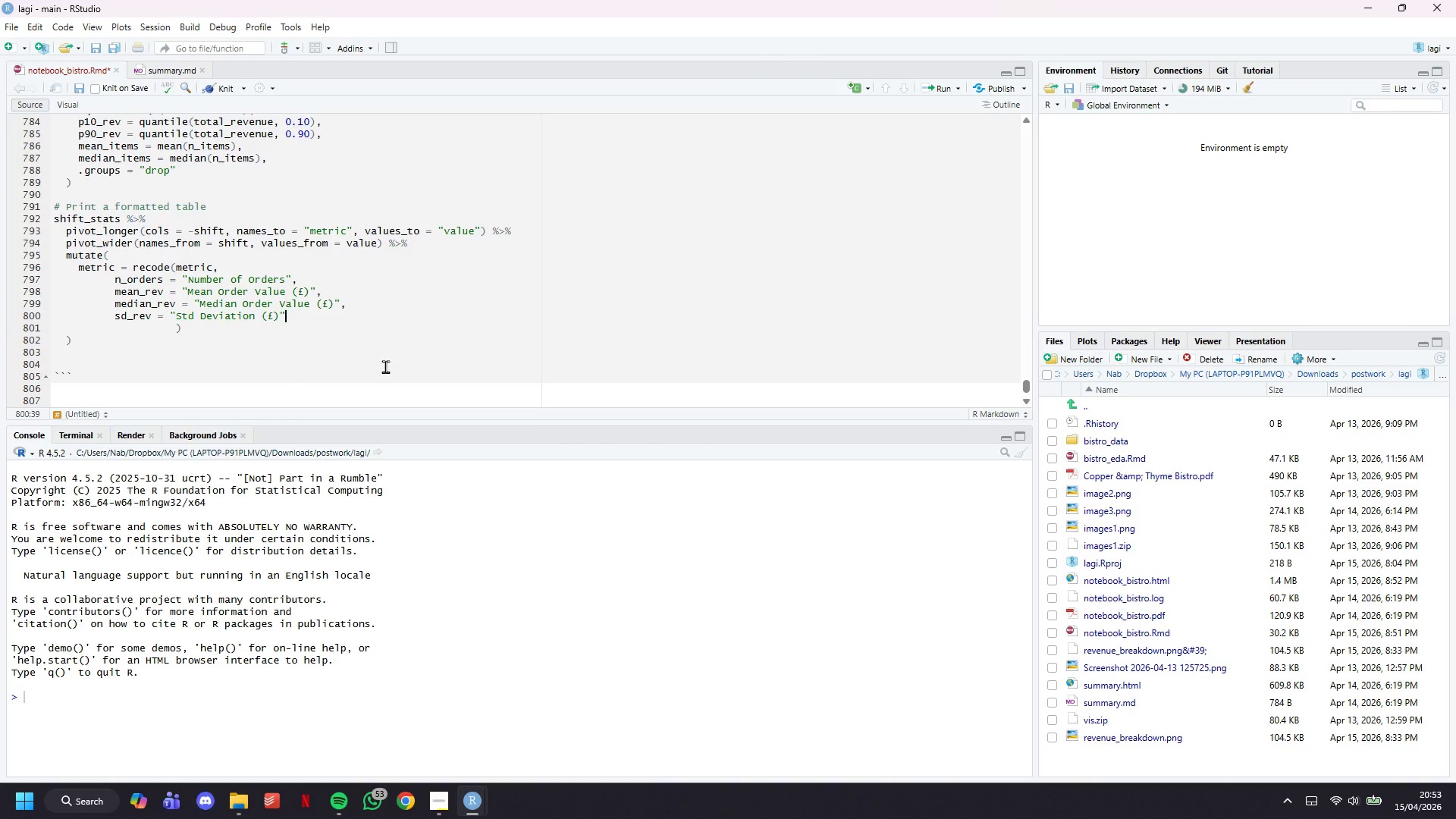 
key(Comma)
 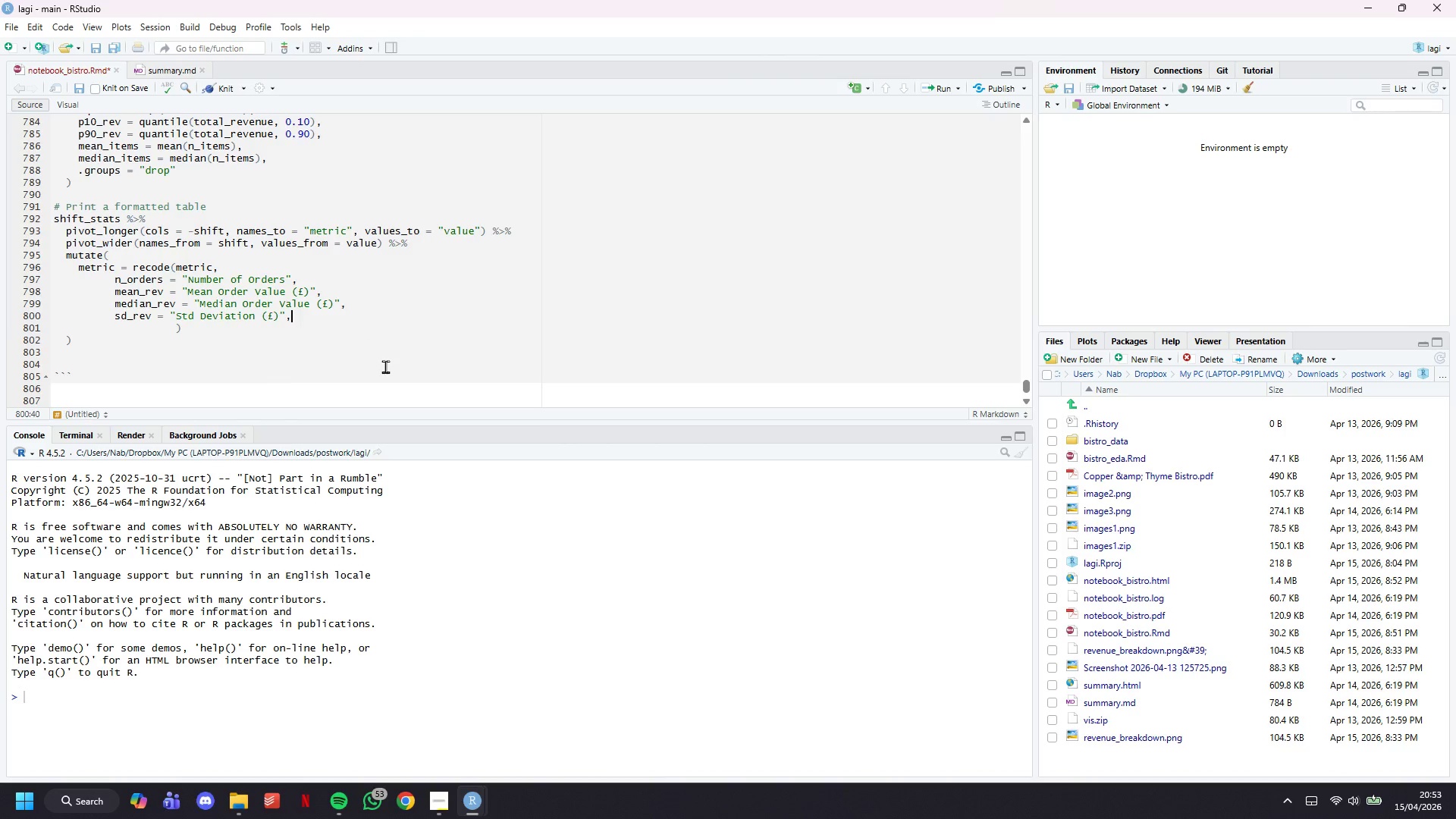 
key(Enter)
 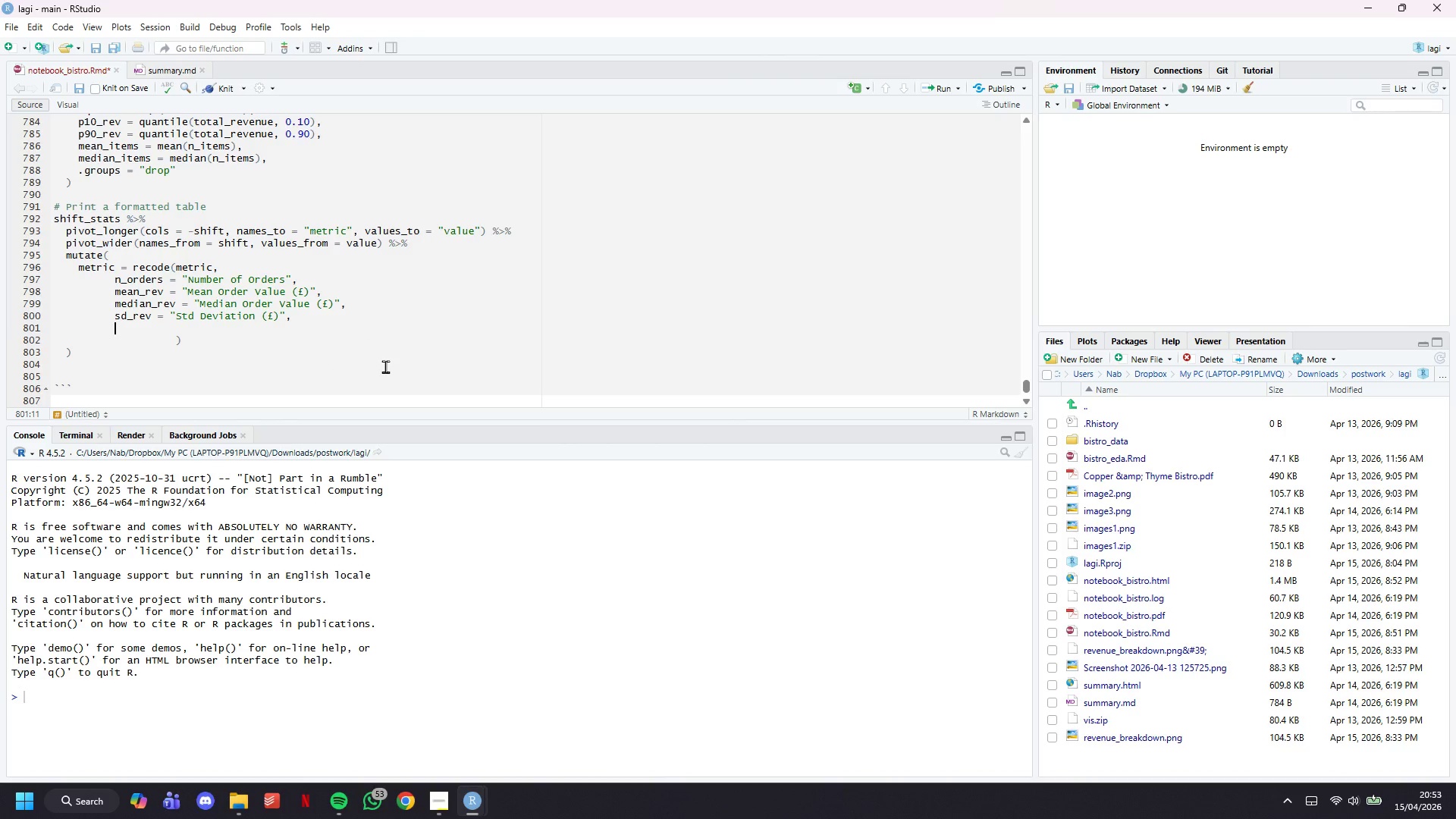 
type(iqr_rev = "IQR ()
 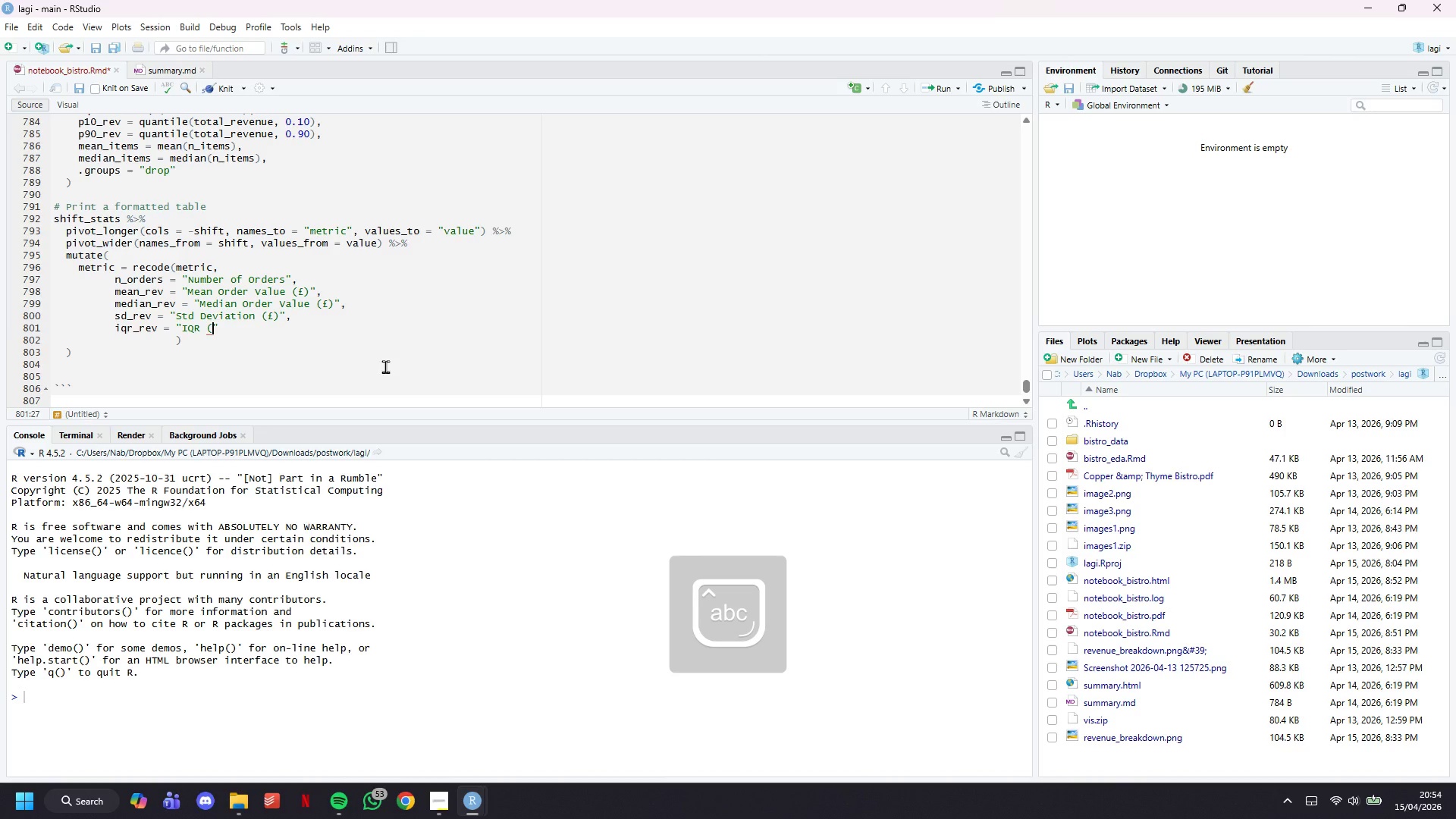 
key(Meta+Period)
 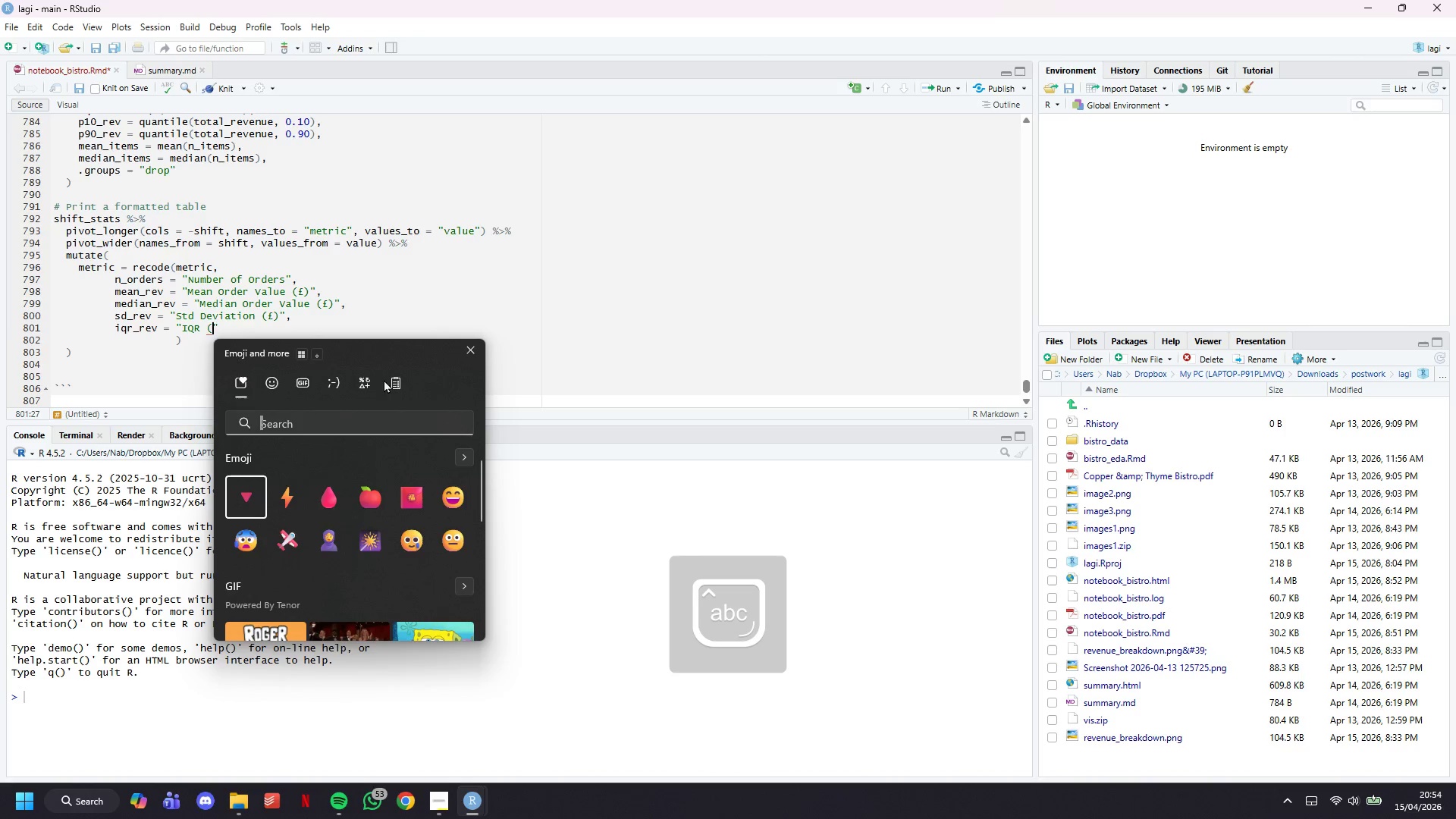 
left_click([373, 380])
 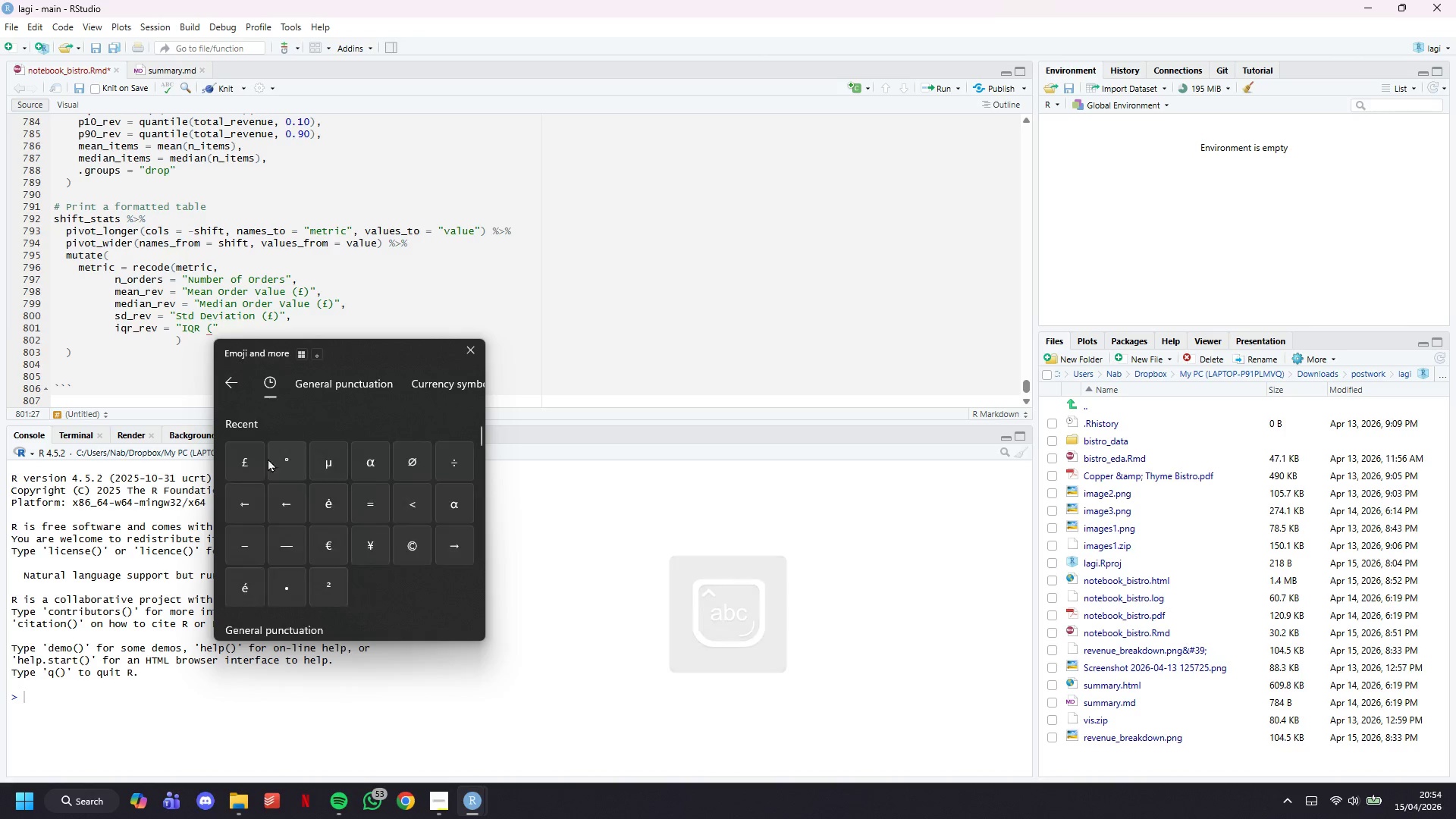 
left_click([250, 455])
 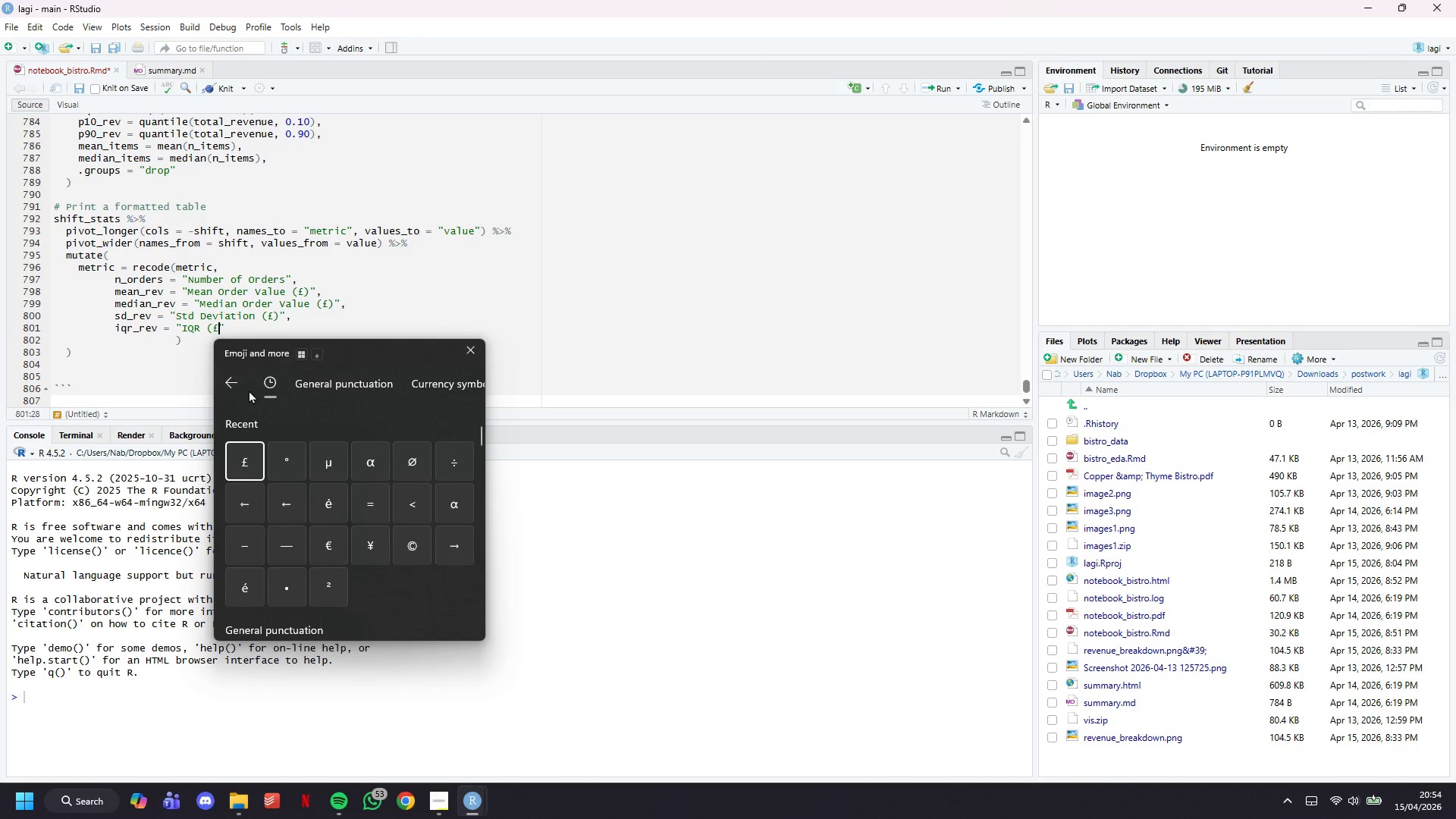 
key(Shift+0)
 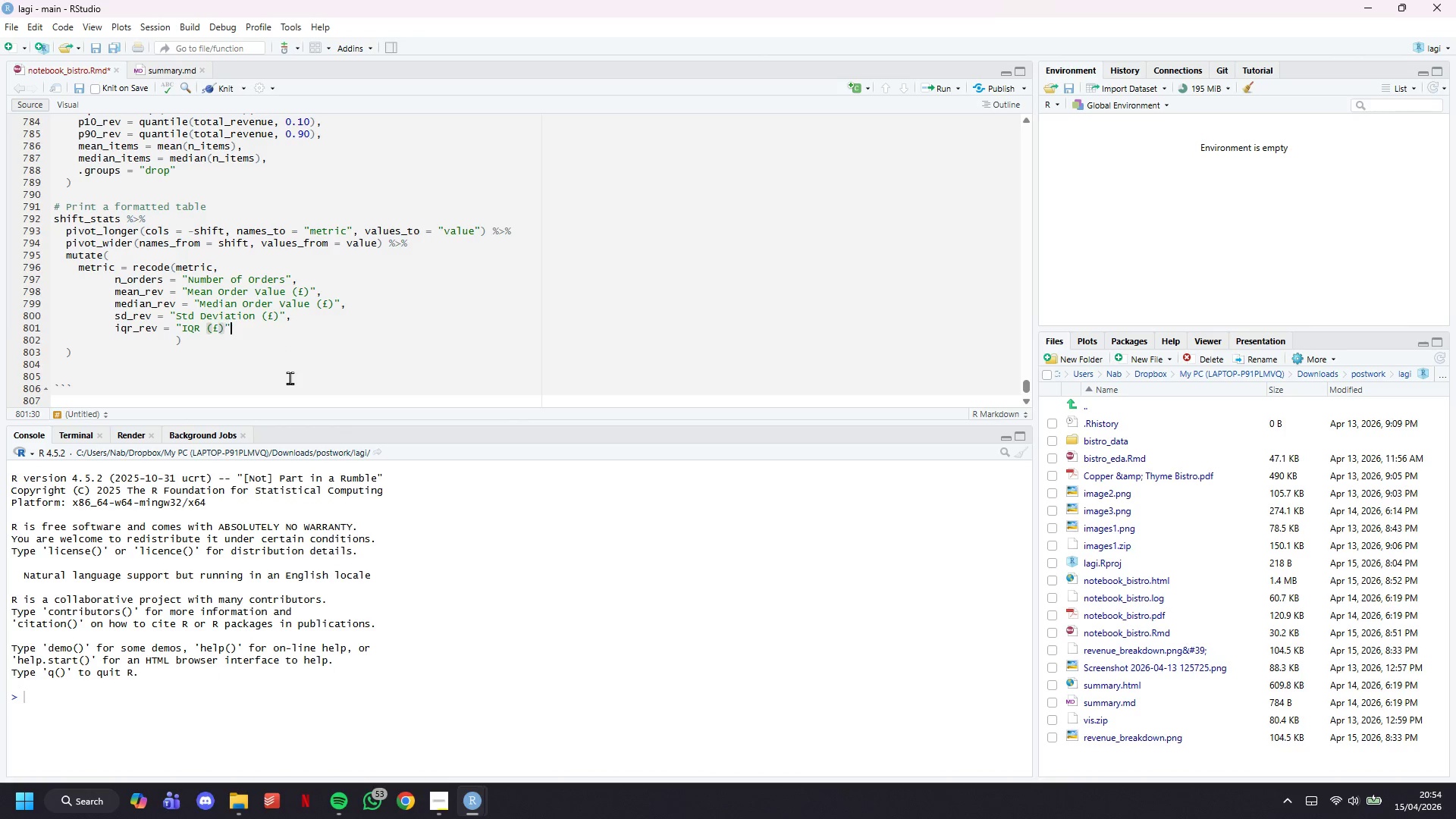 
key(ArrowRight)
 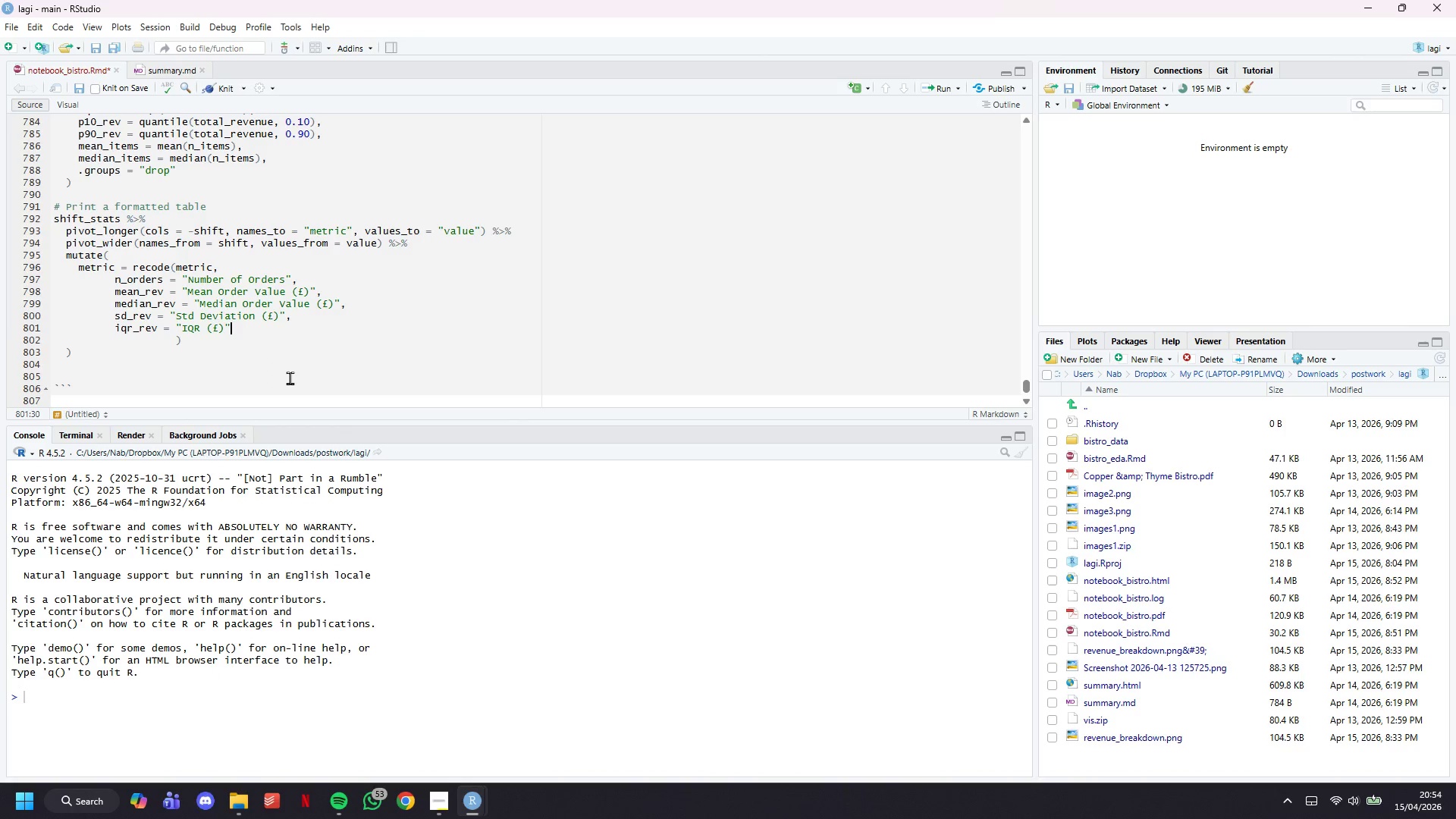 
key(Comma)
 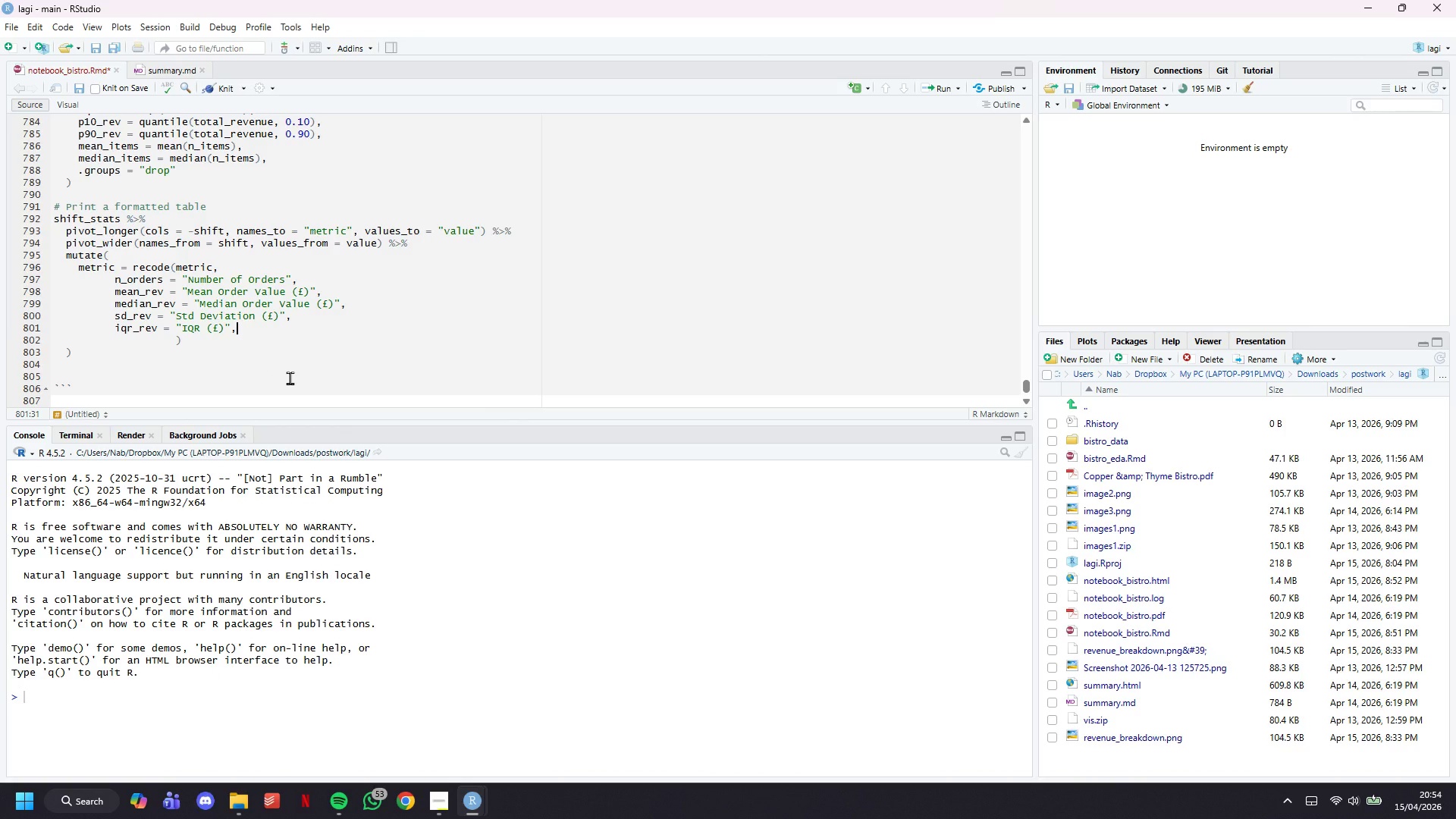 
key(Enter)
 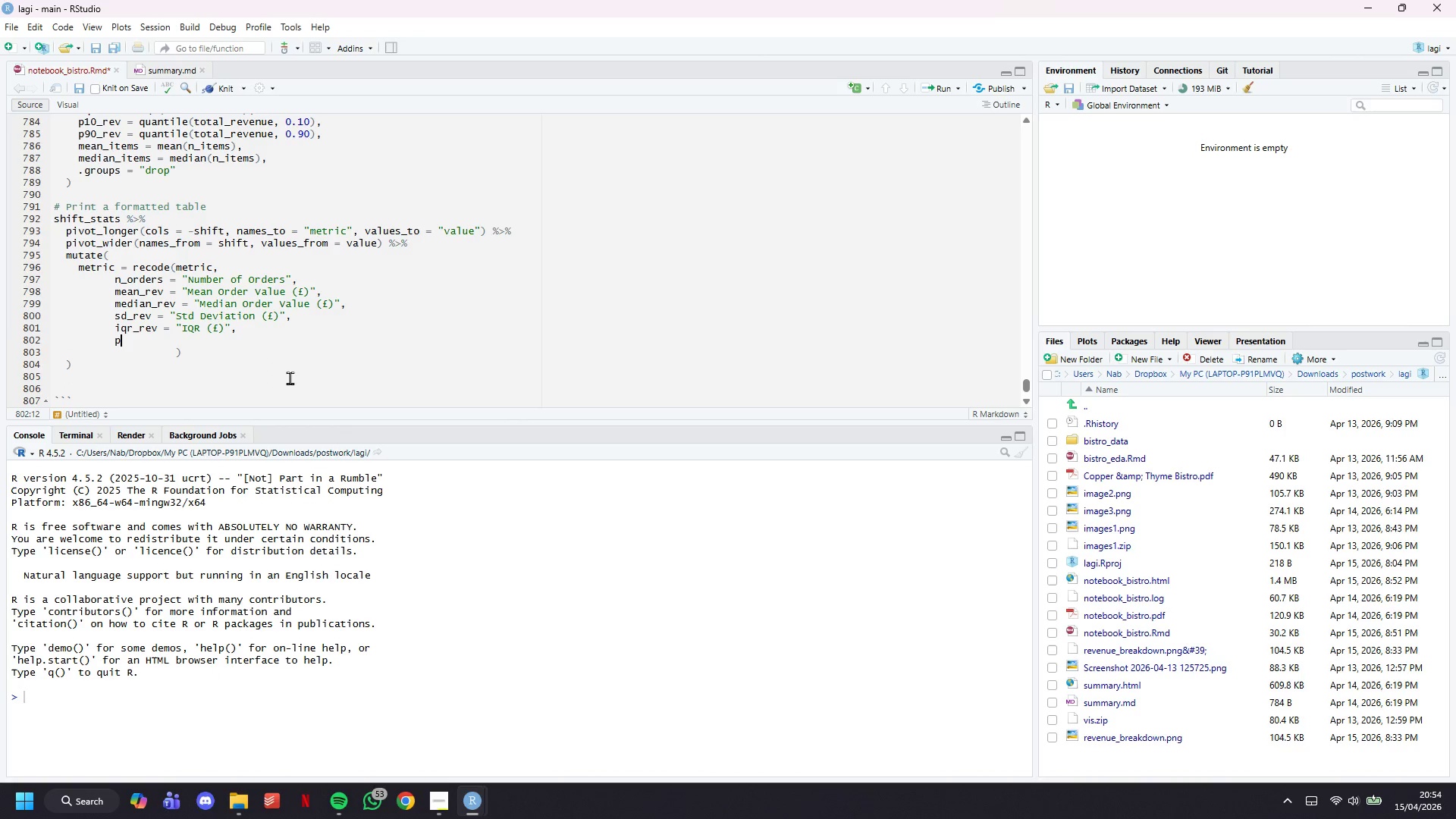 
type(p10_rev = "10)
key(Backspace)
type(or)
key(Backspace)
key(Backspace)
type(0th Percentile ())
 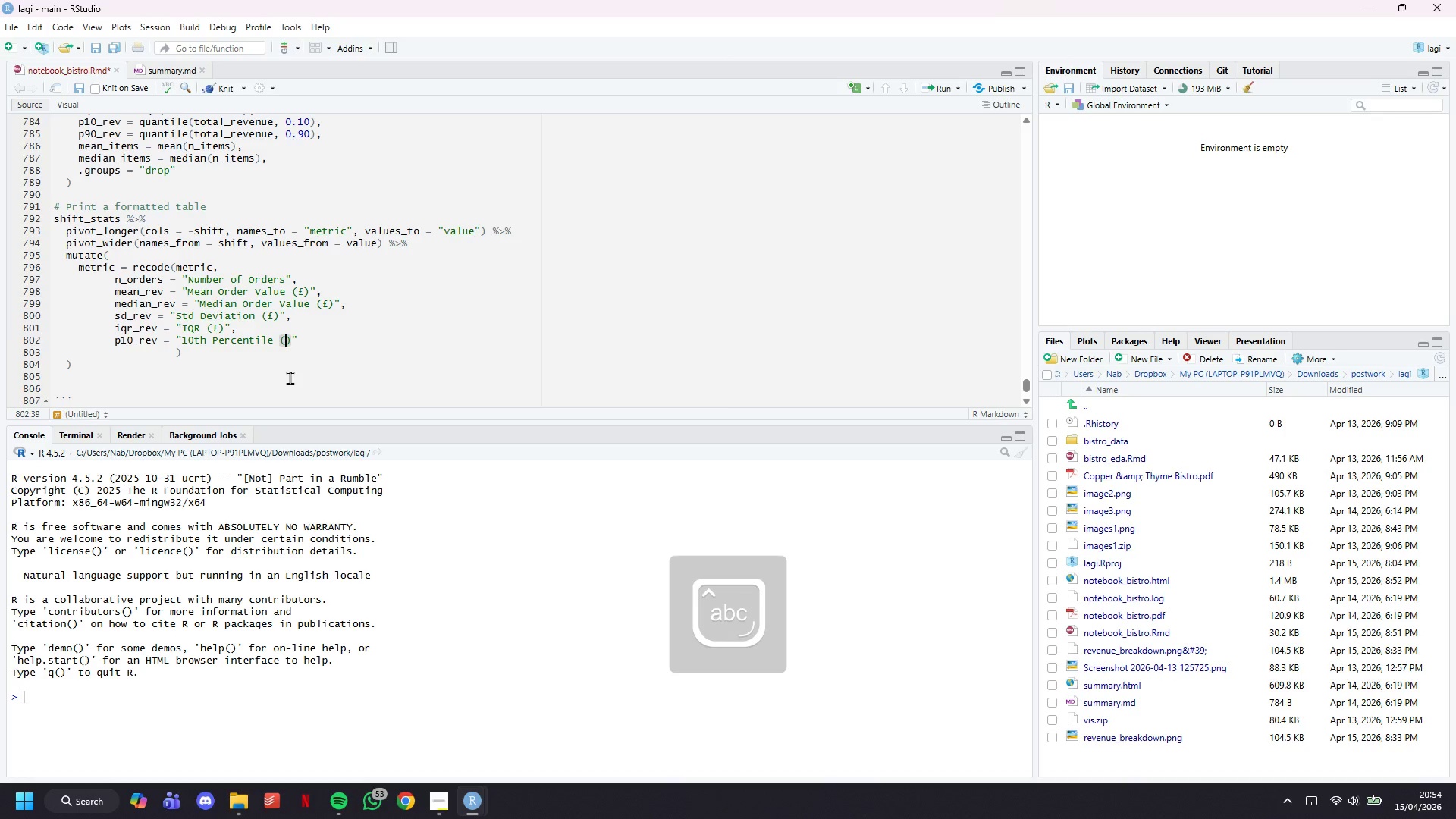 
 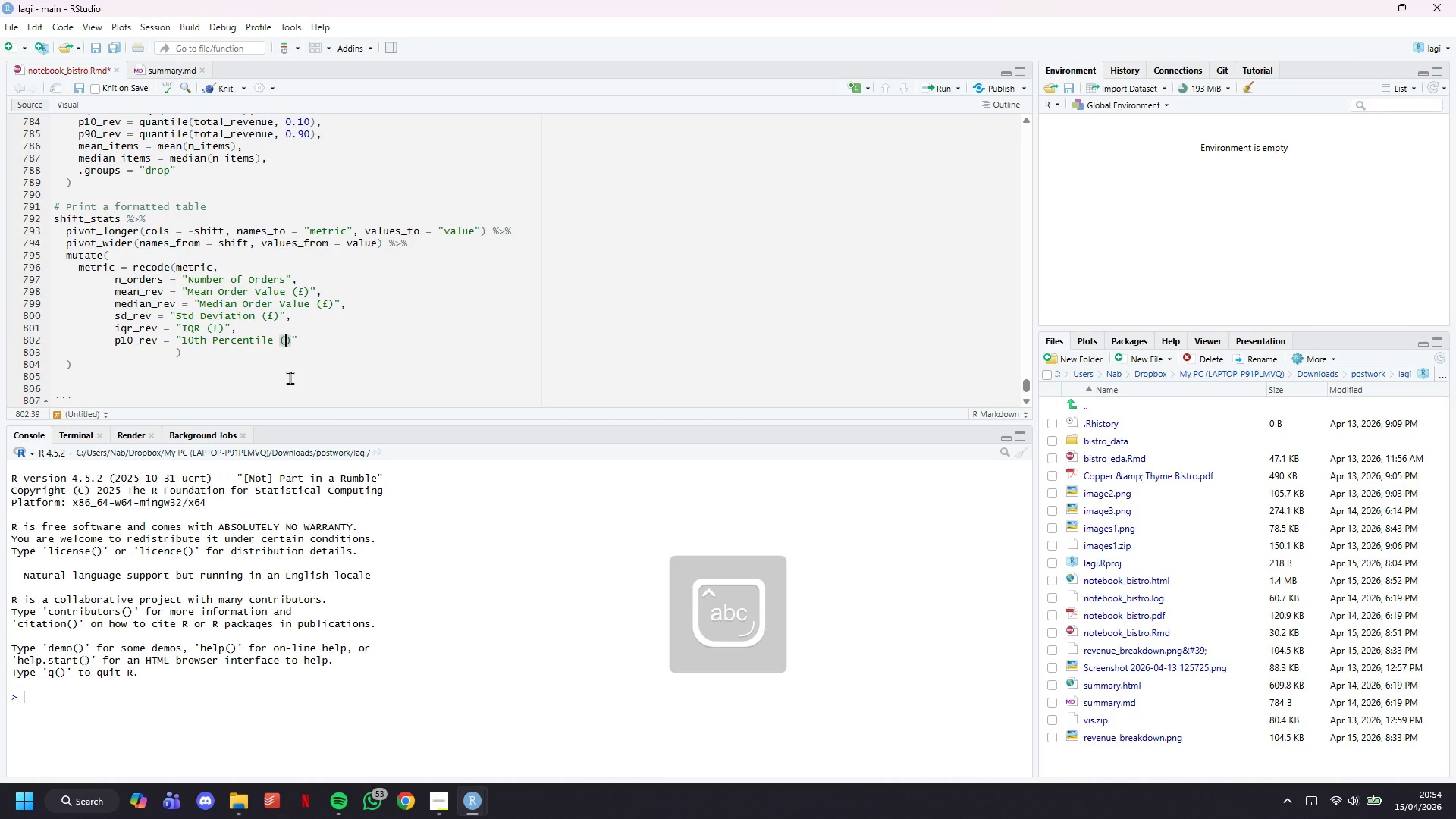 
key(ArrowLeft)
 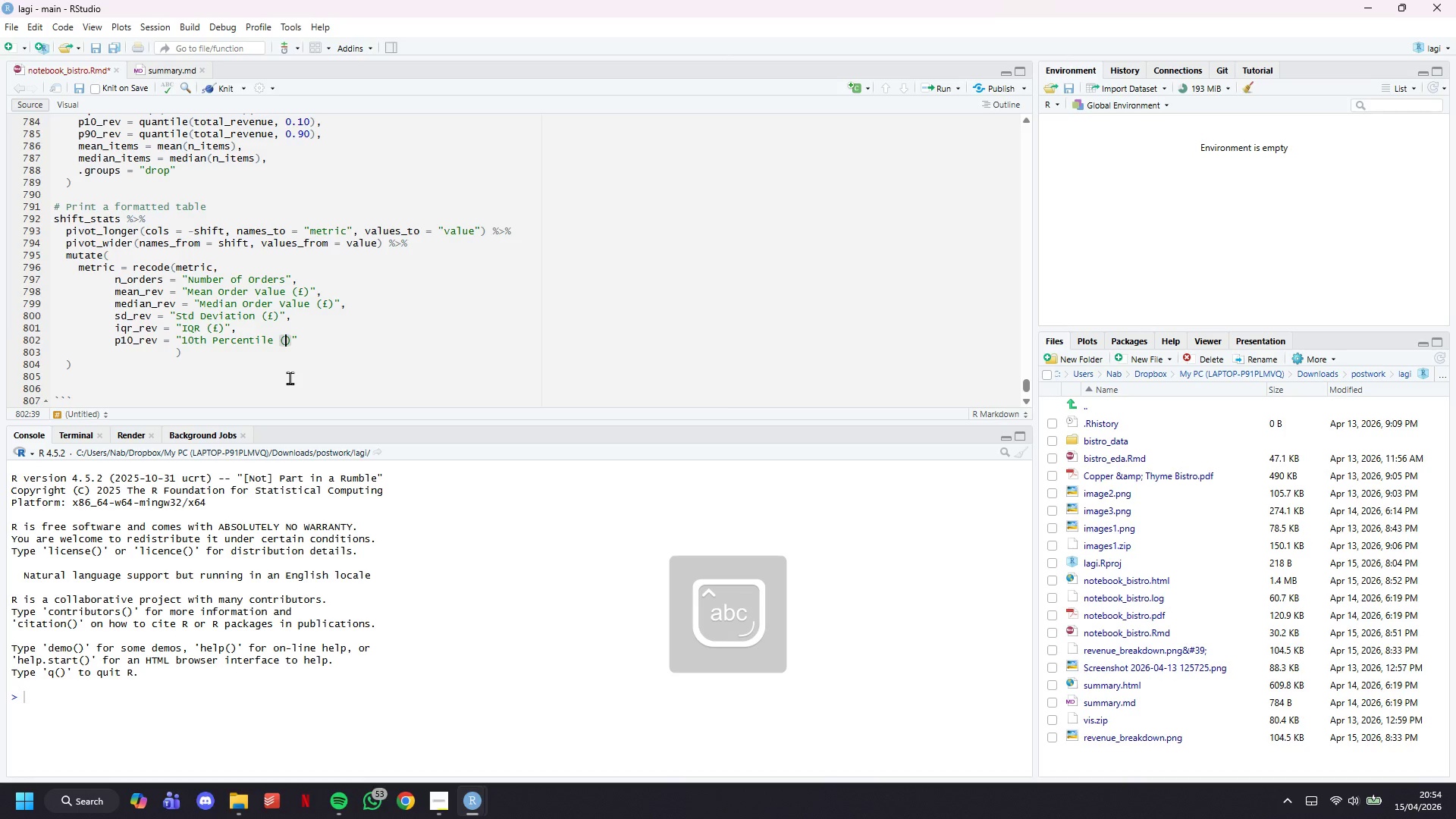 
key(Meta+Period)
 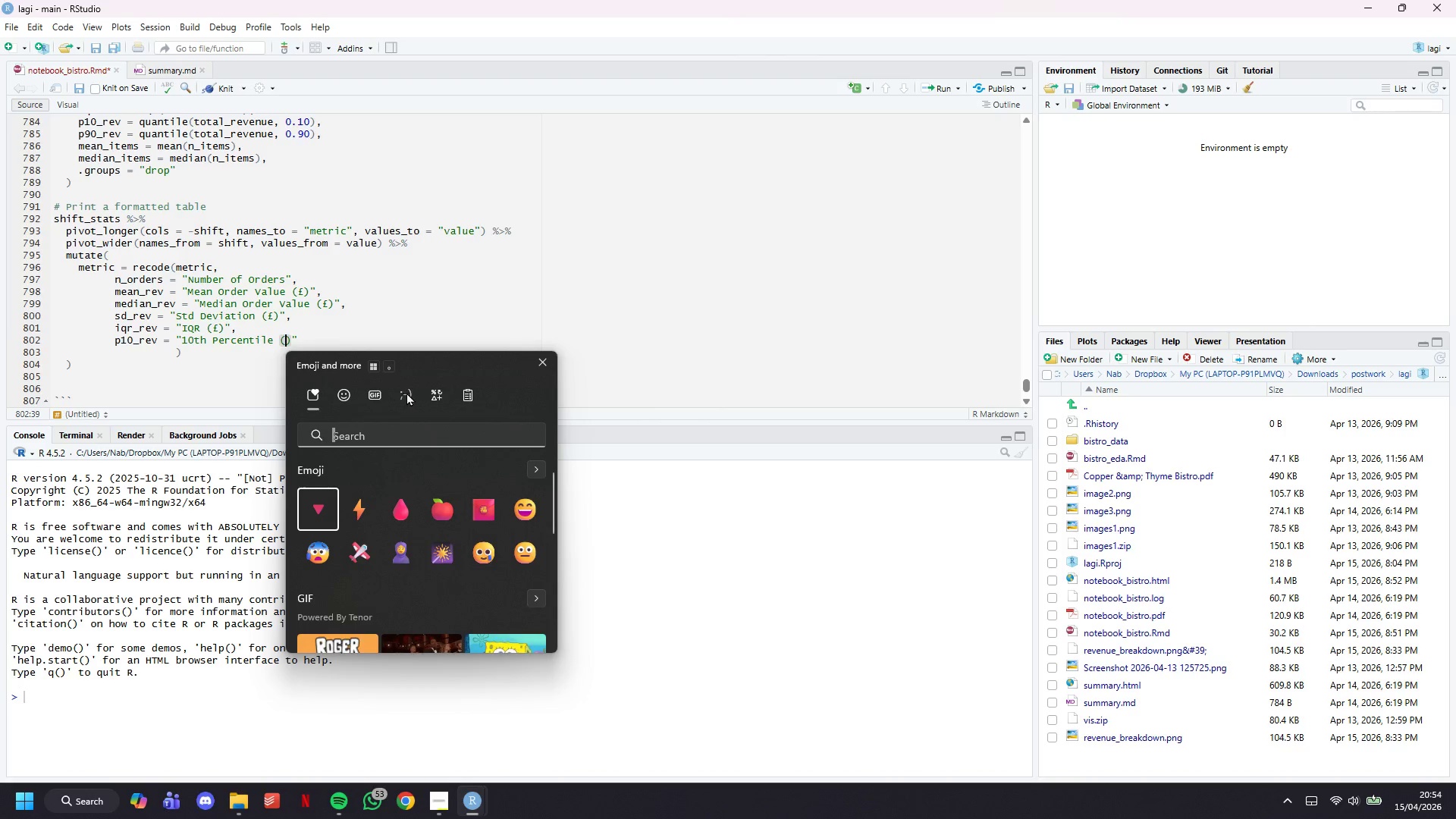 
left_click([424, 395])
 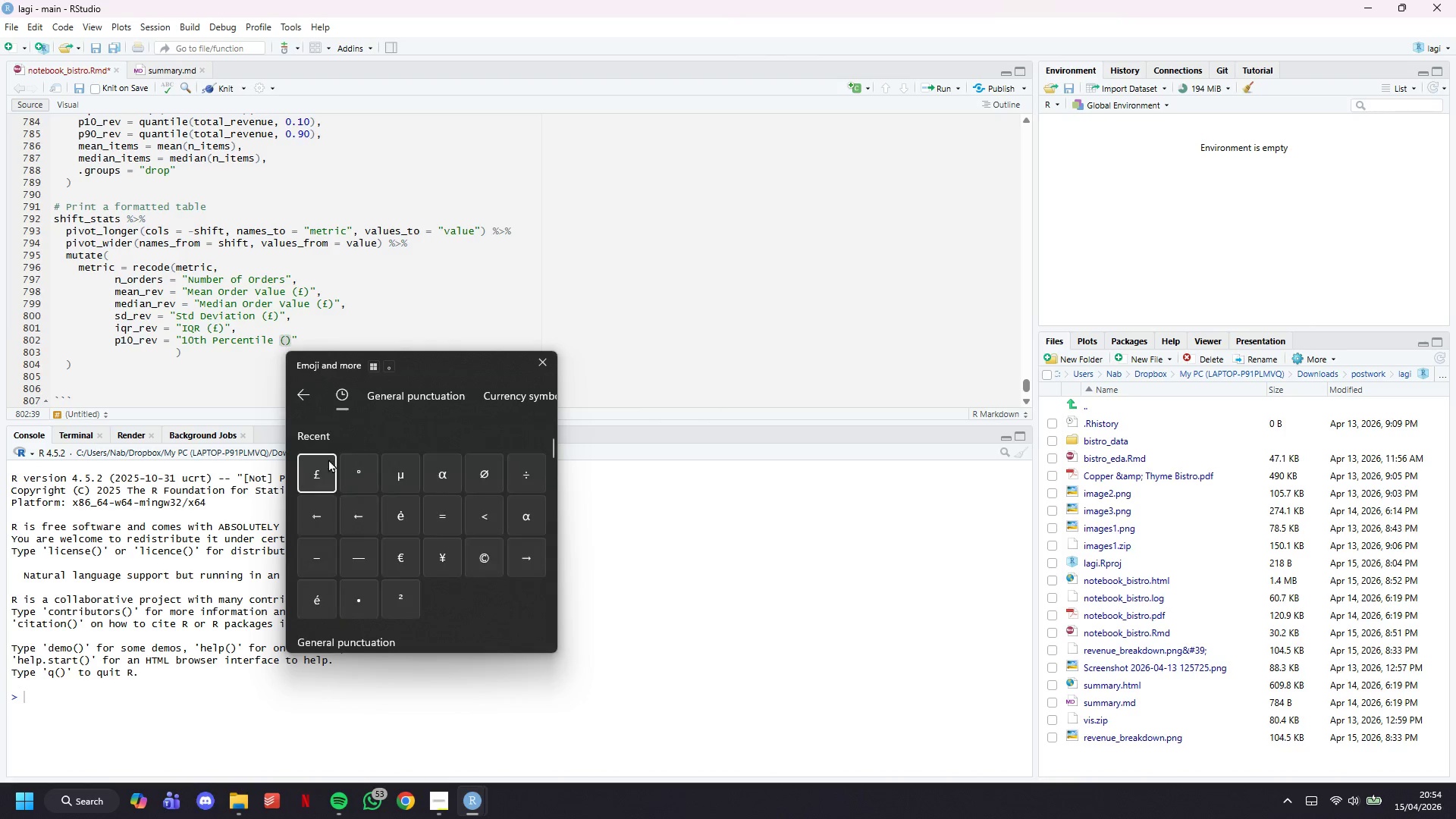 
left_click([318, 455])
 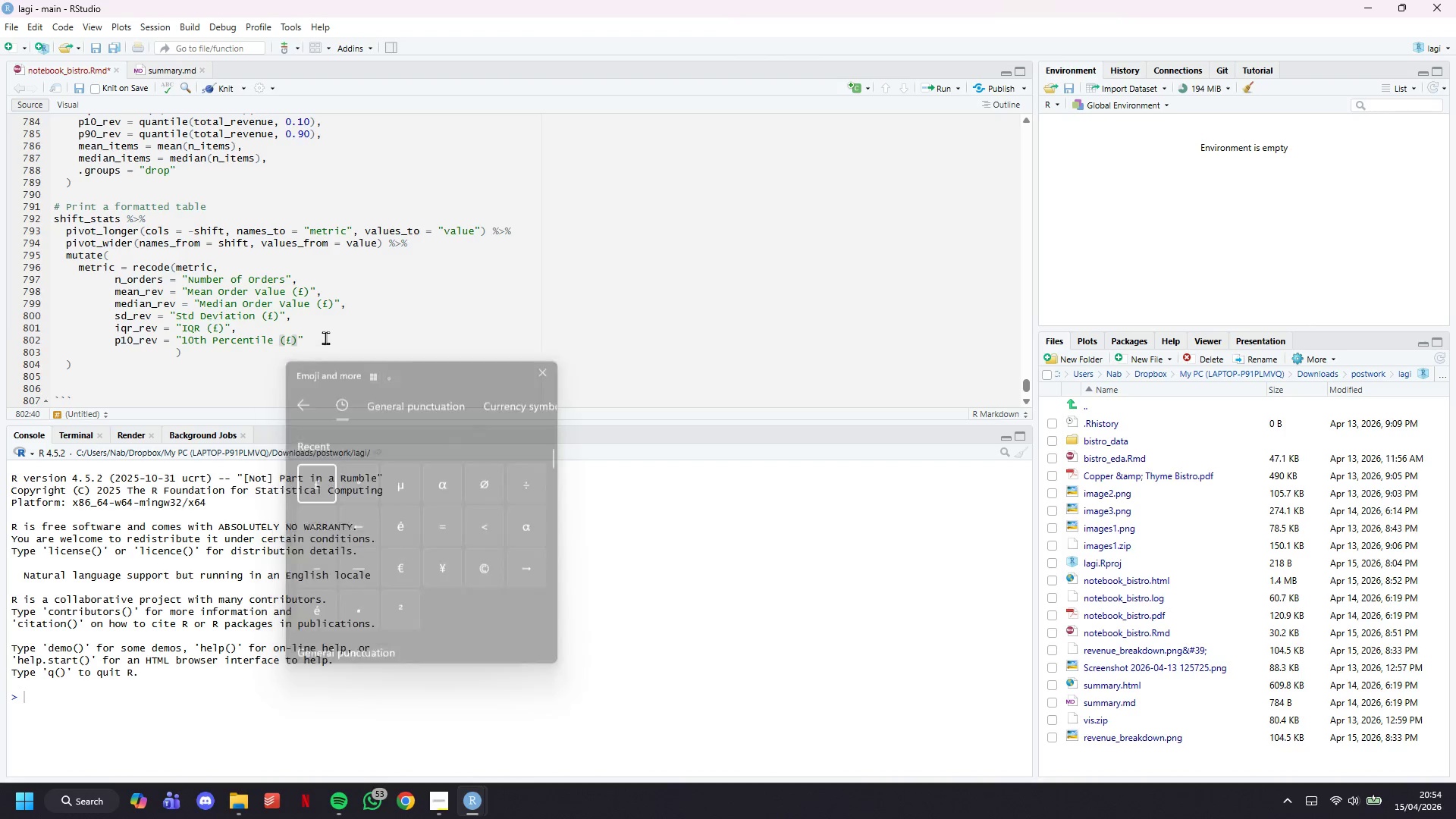 
double_click([327, 335])
 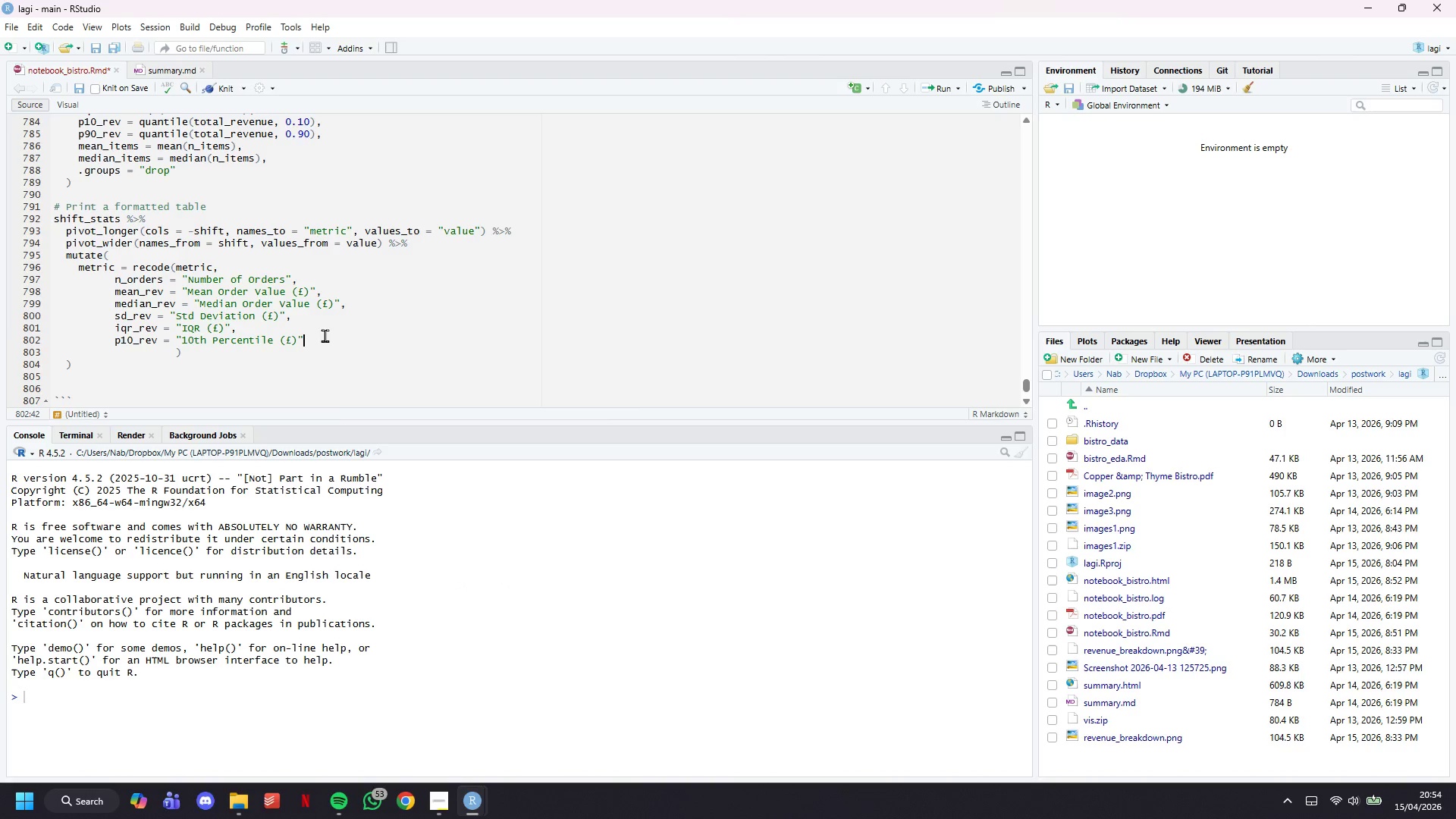 
key(Comma)
 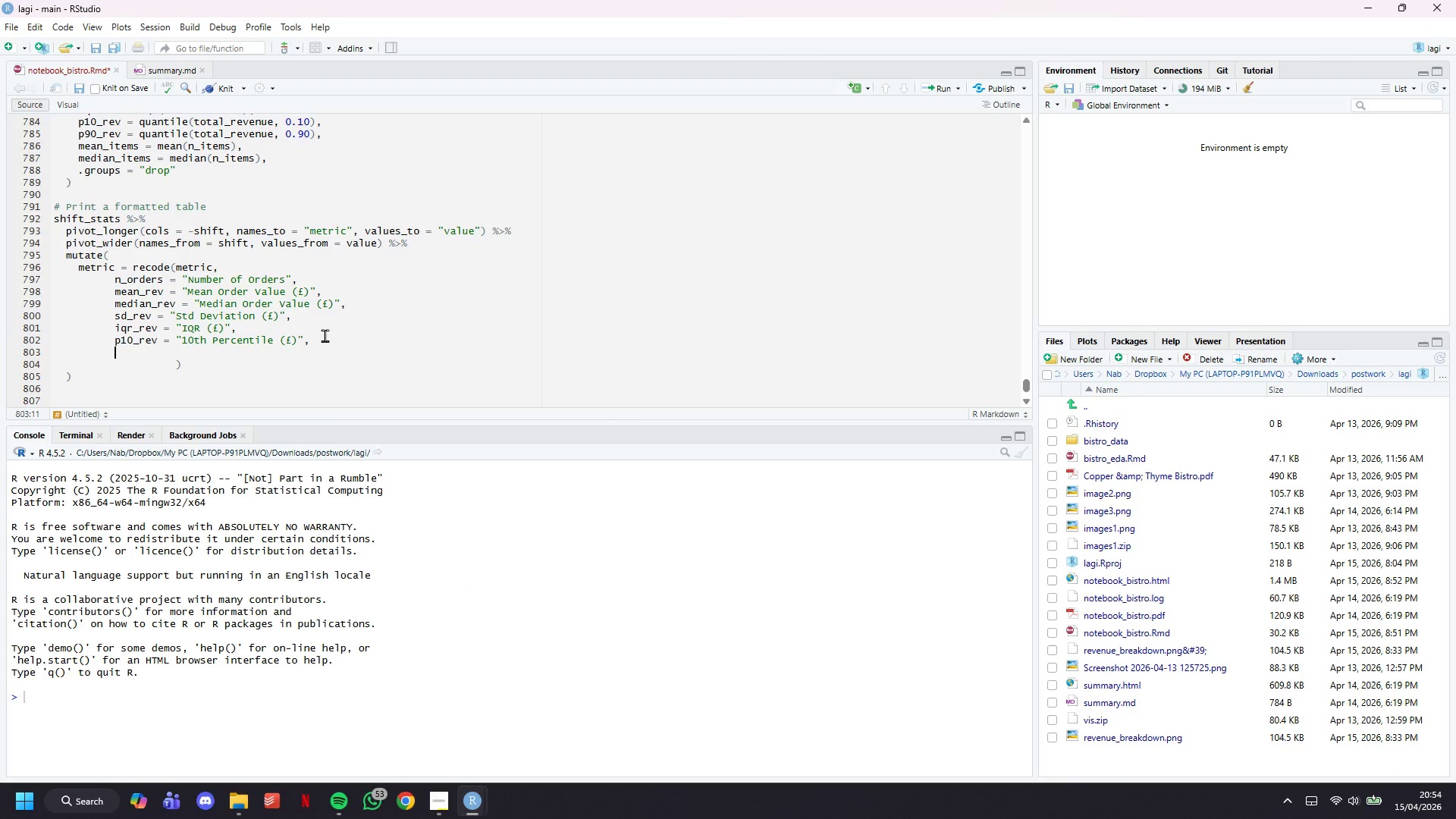 
key(Enter)
 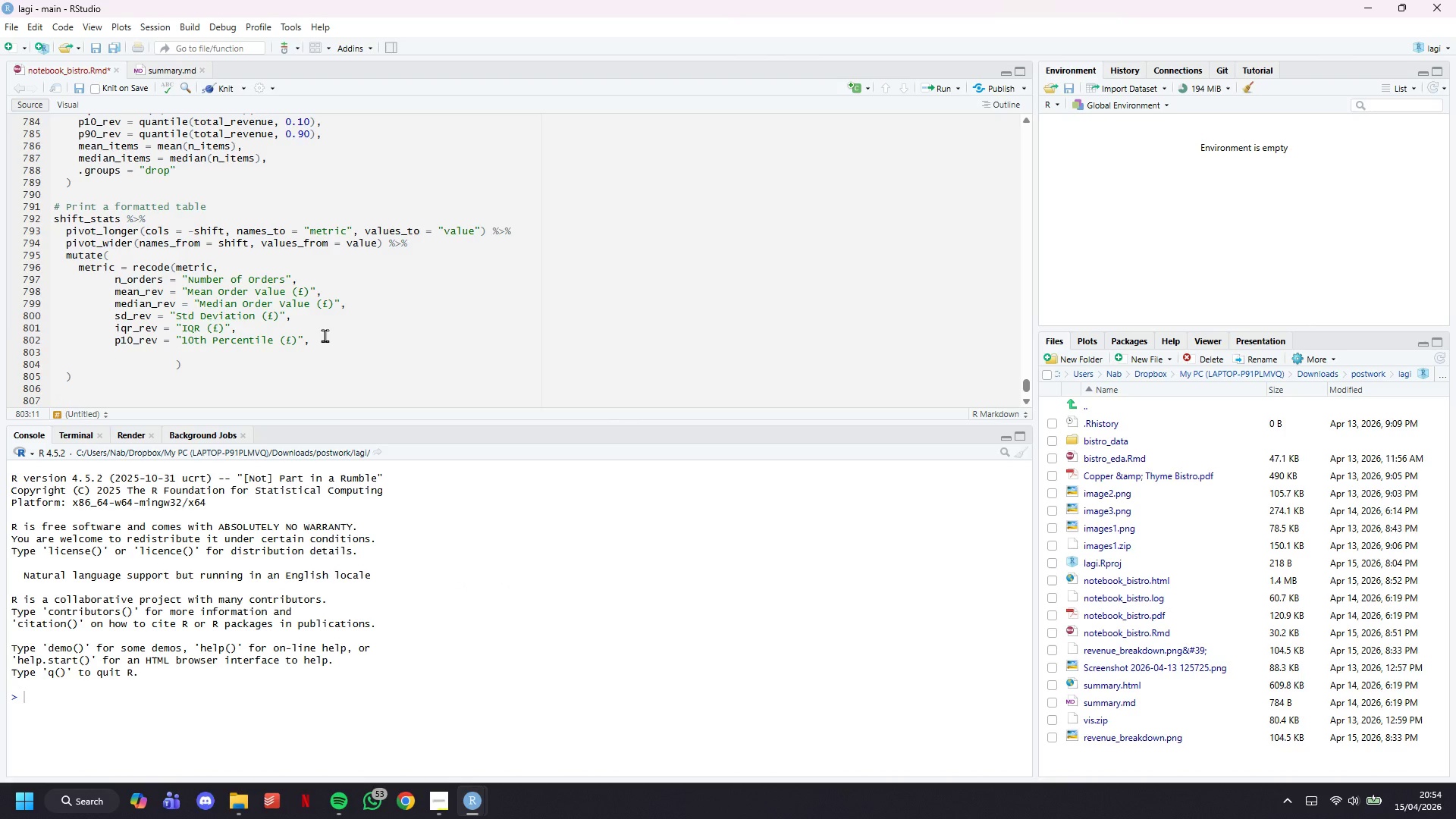 
wait(5.02)
 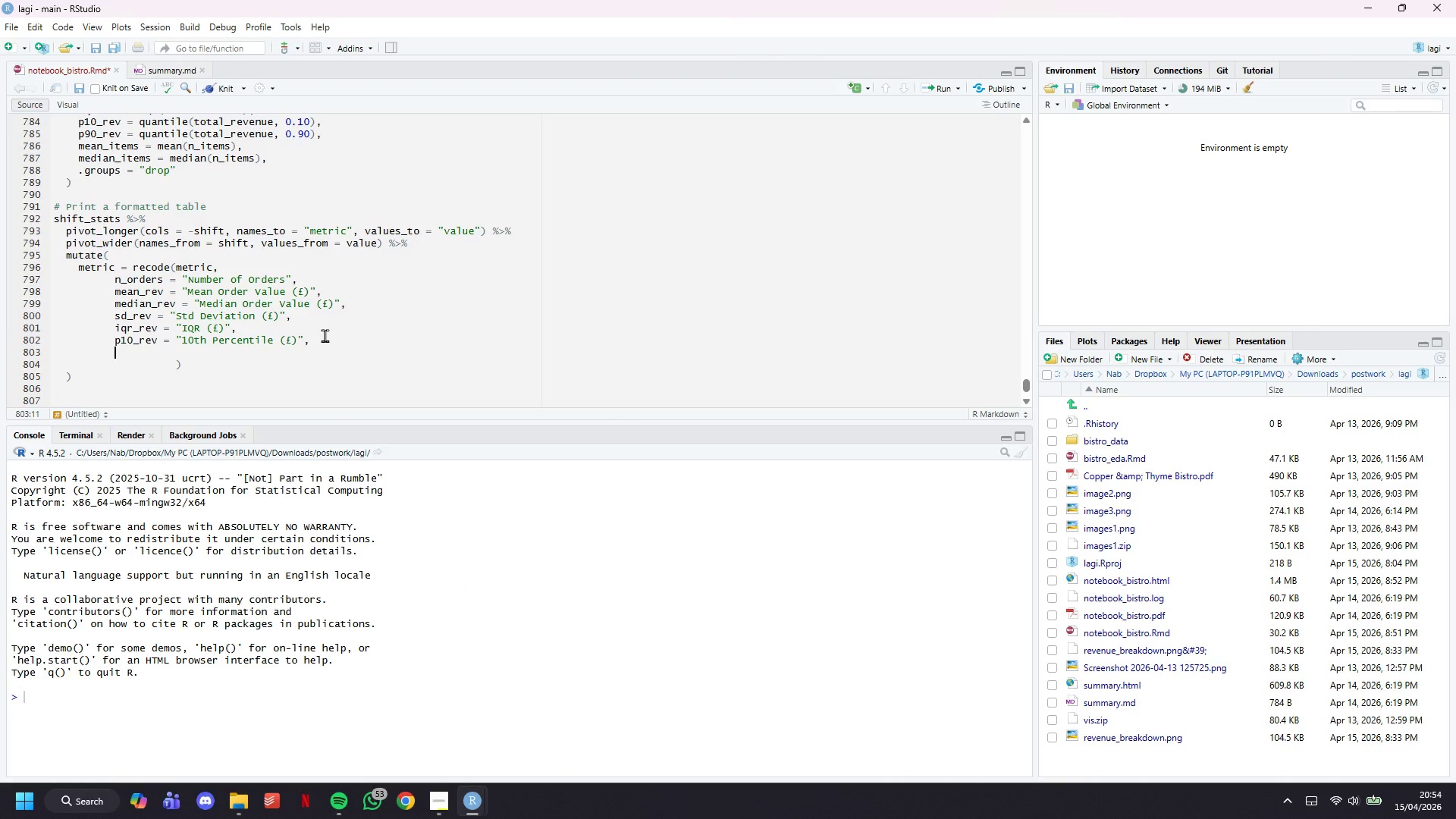 
type(p90_rev = "90th Percentile ())
 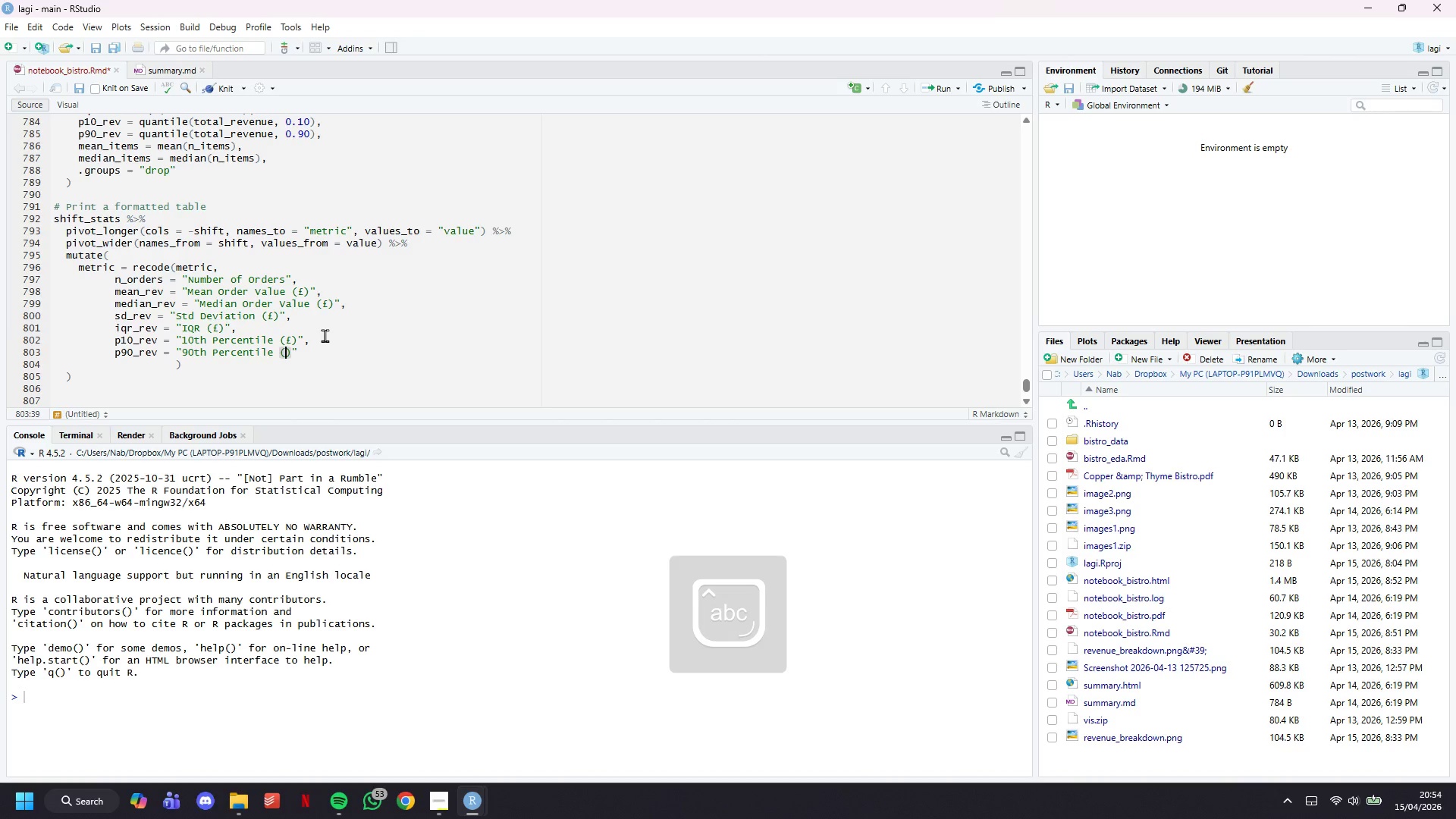 
 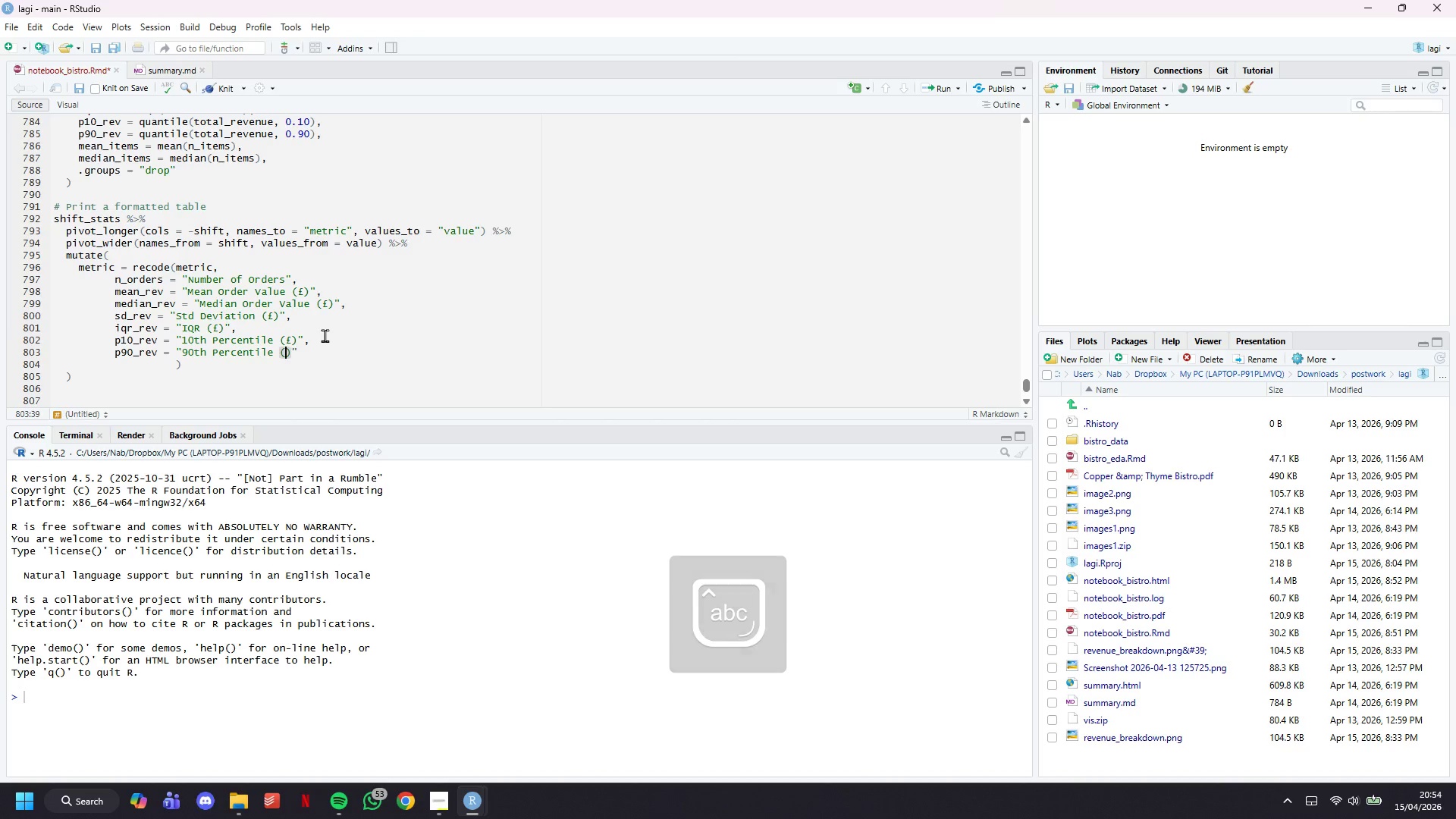 
key(ArrowLeft)
 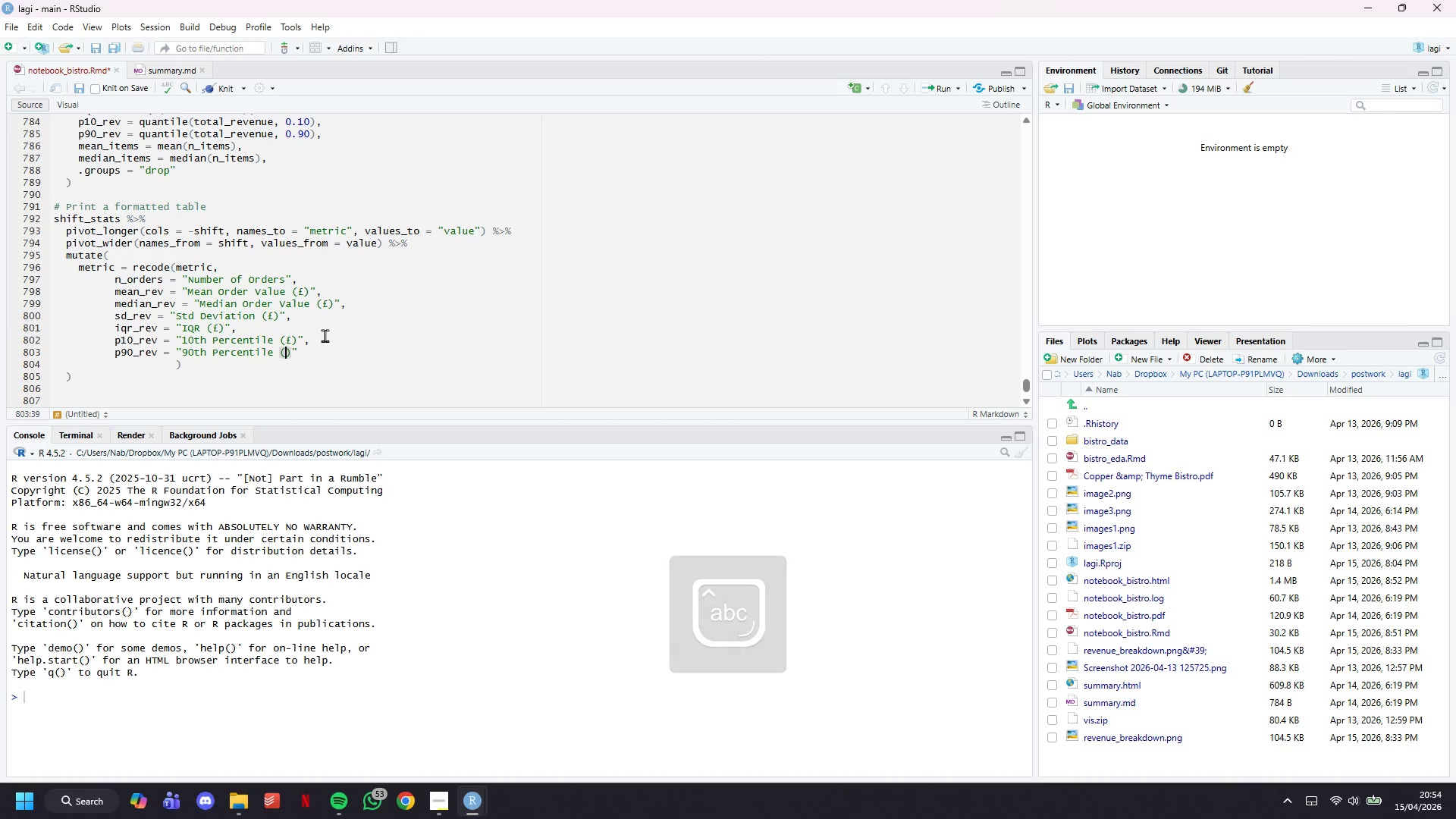 
key(Meta+Period)
 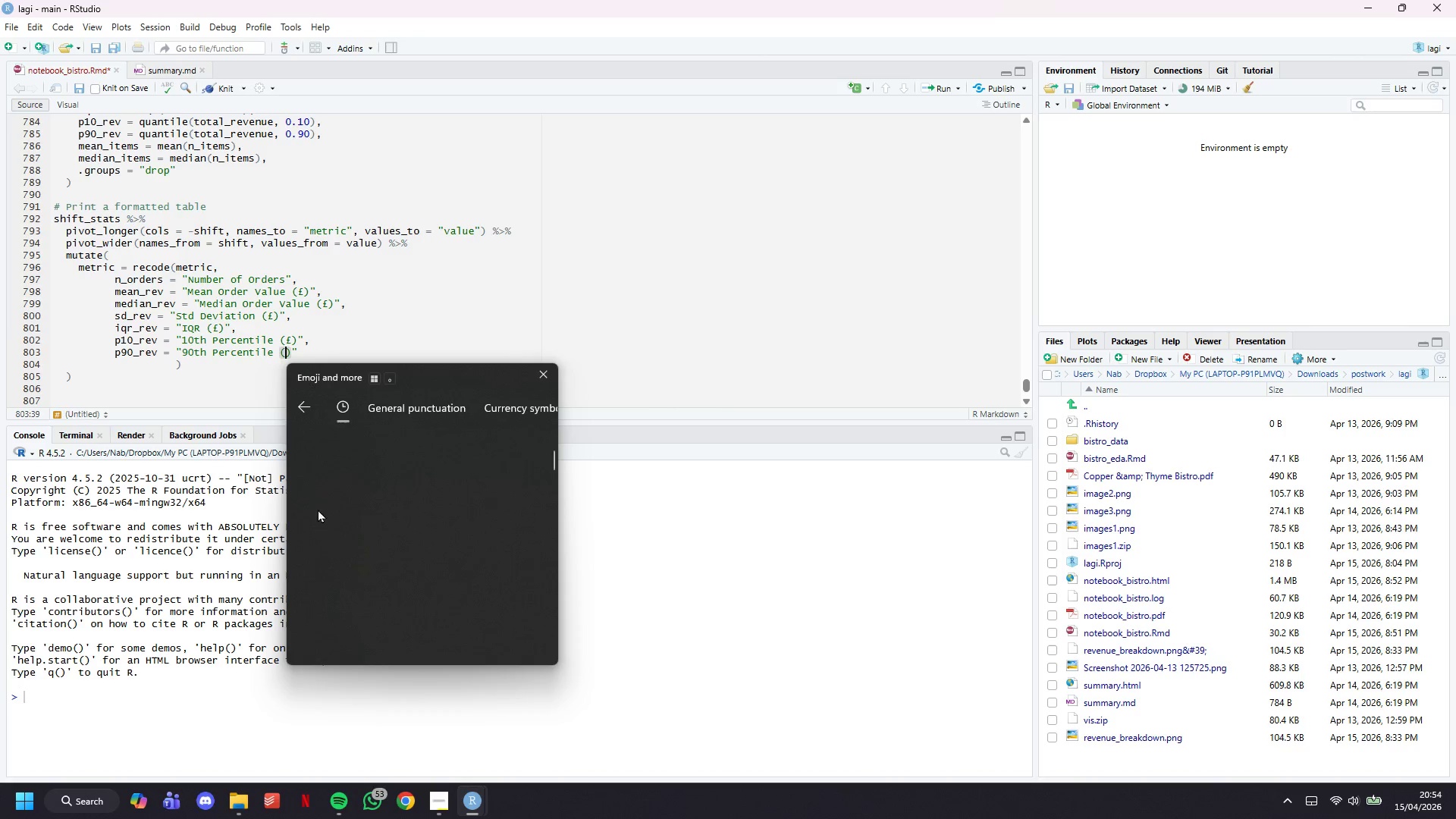 
left_click([324, 472])
 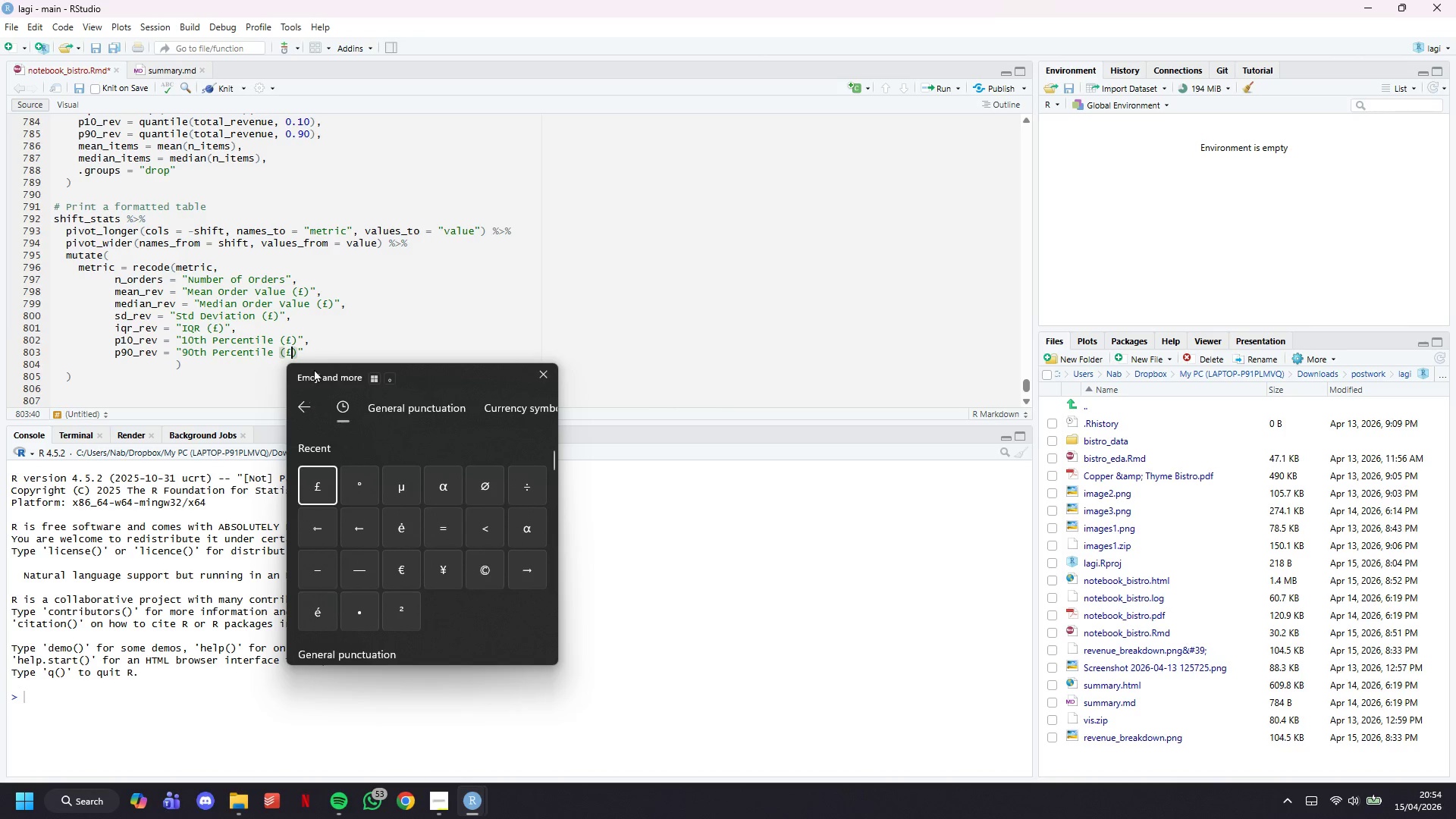 
left_click([316, 359])
 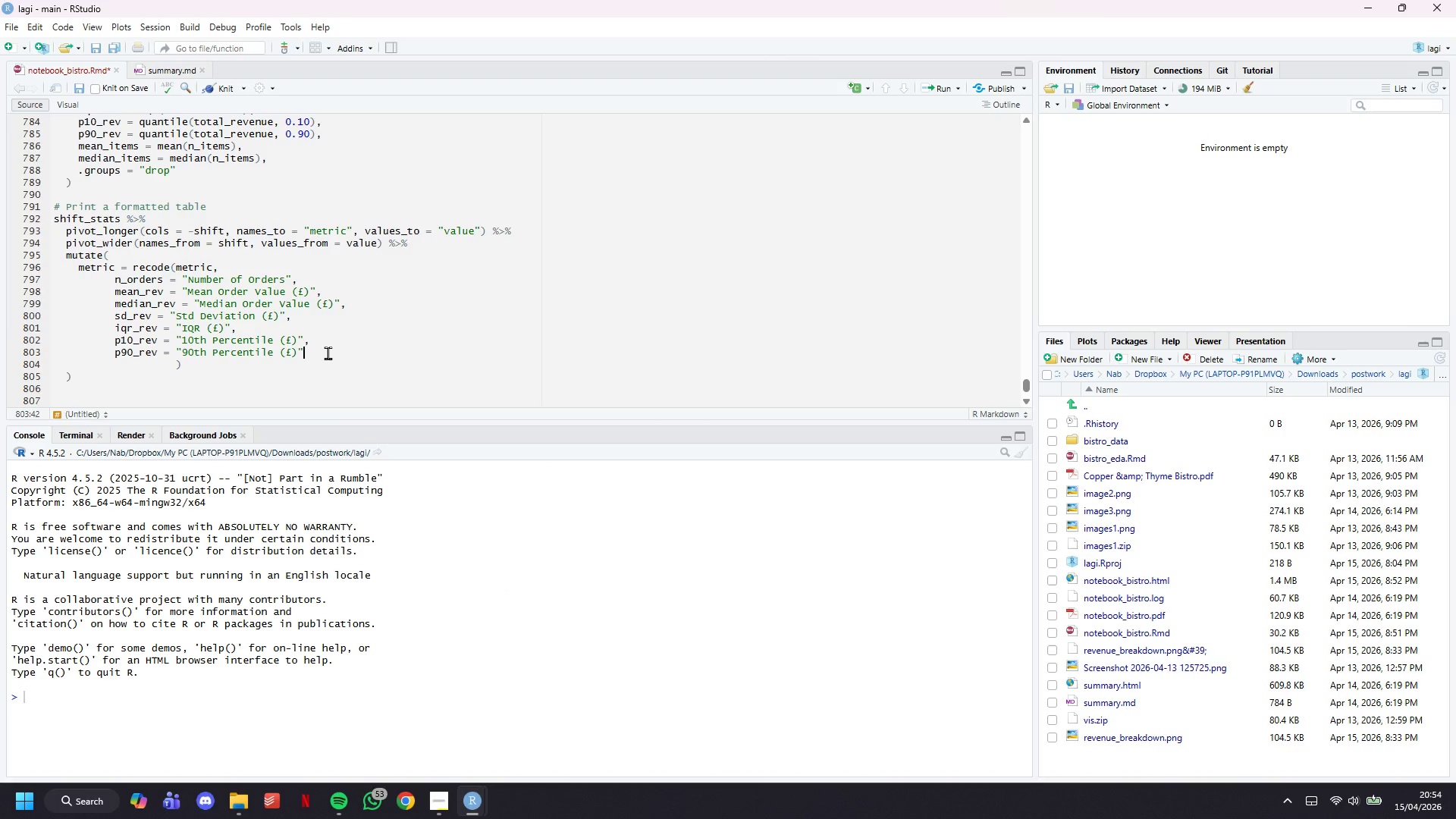 
key(Comma)
 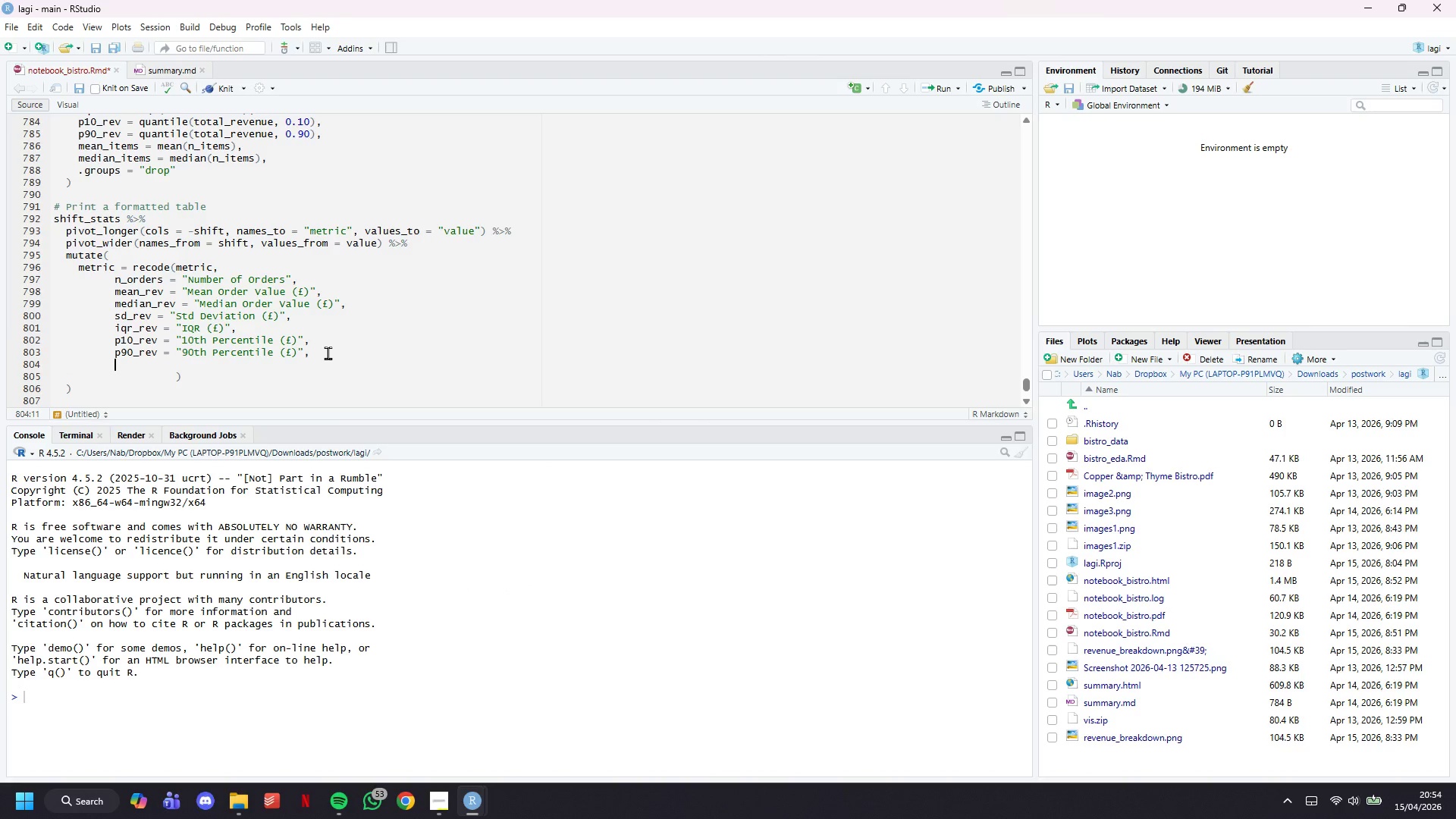 
key(Enter)
 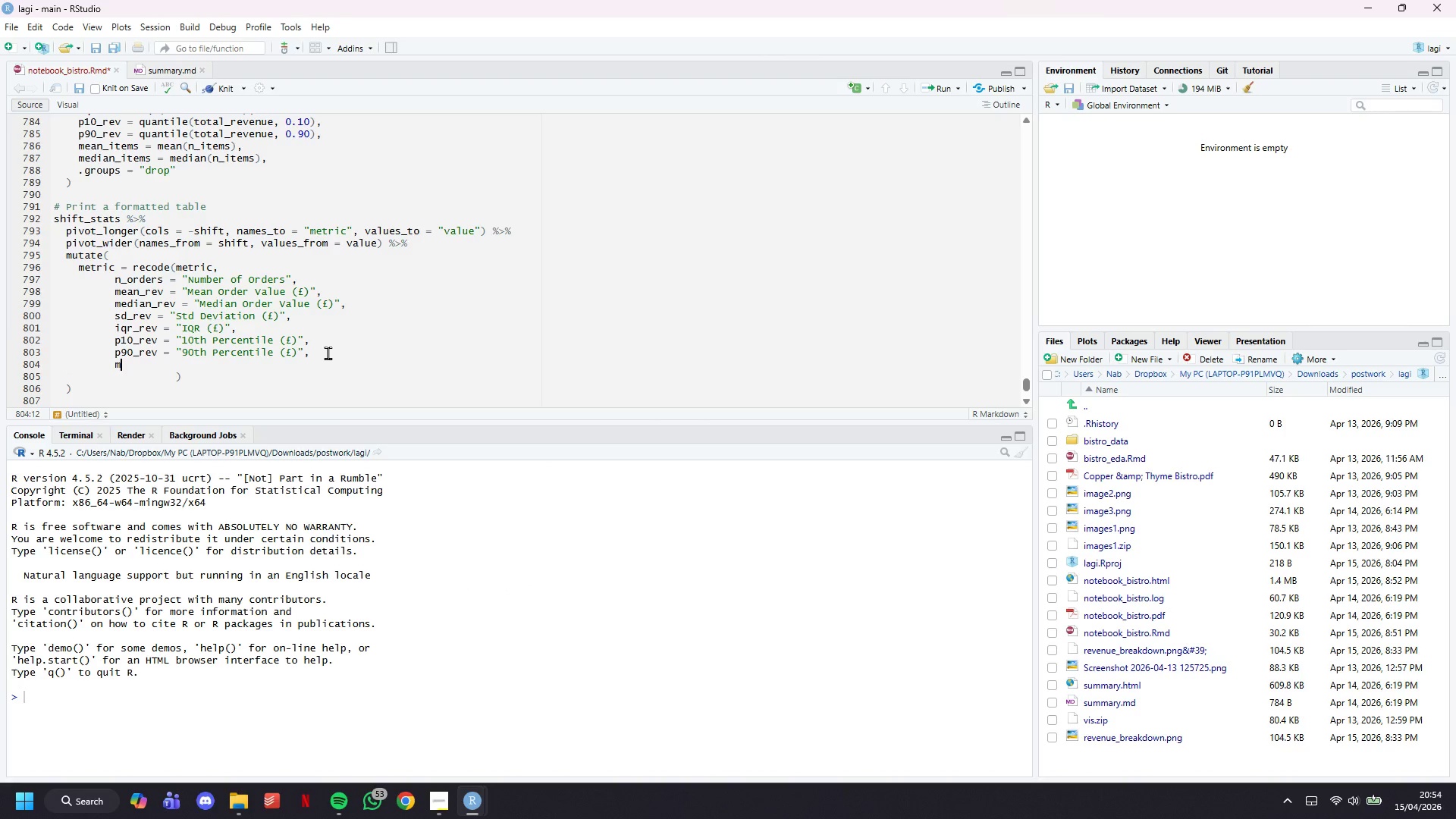 
type(mean_items = "Mean Itesm )
key(Backspace)
key(Backspace)
key(Backspace)
type(ms per Od)
key(Backspace)
type(rder)
 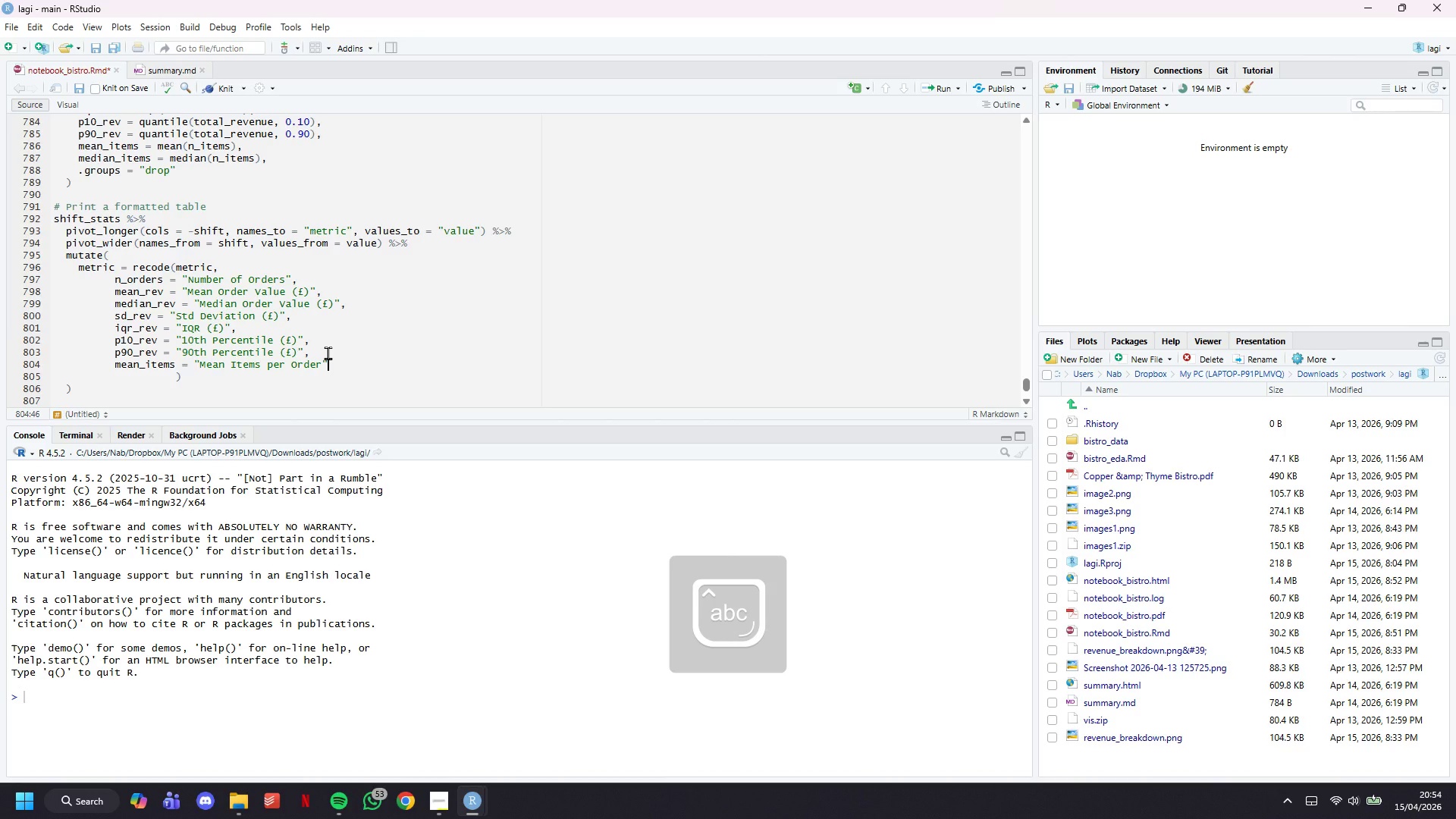 
 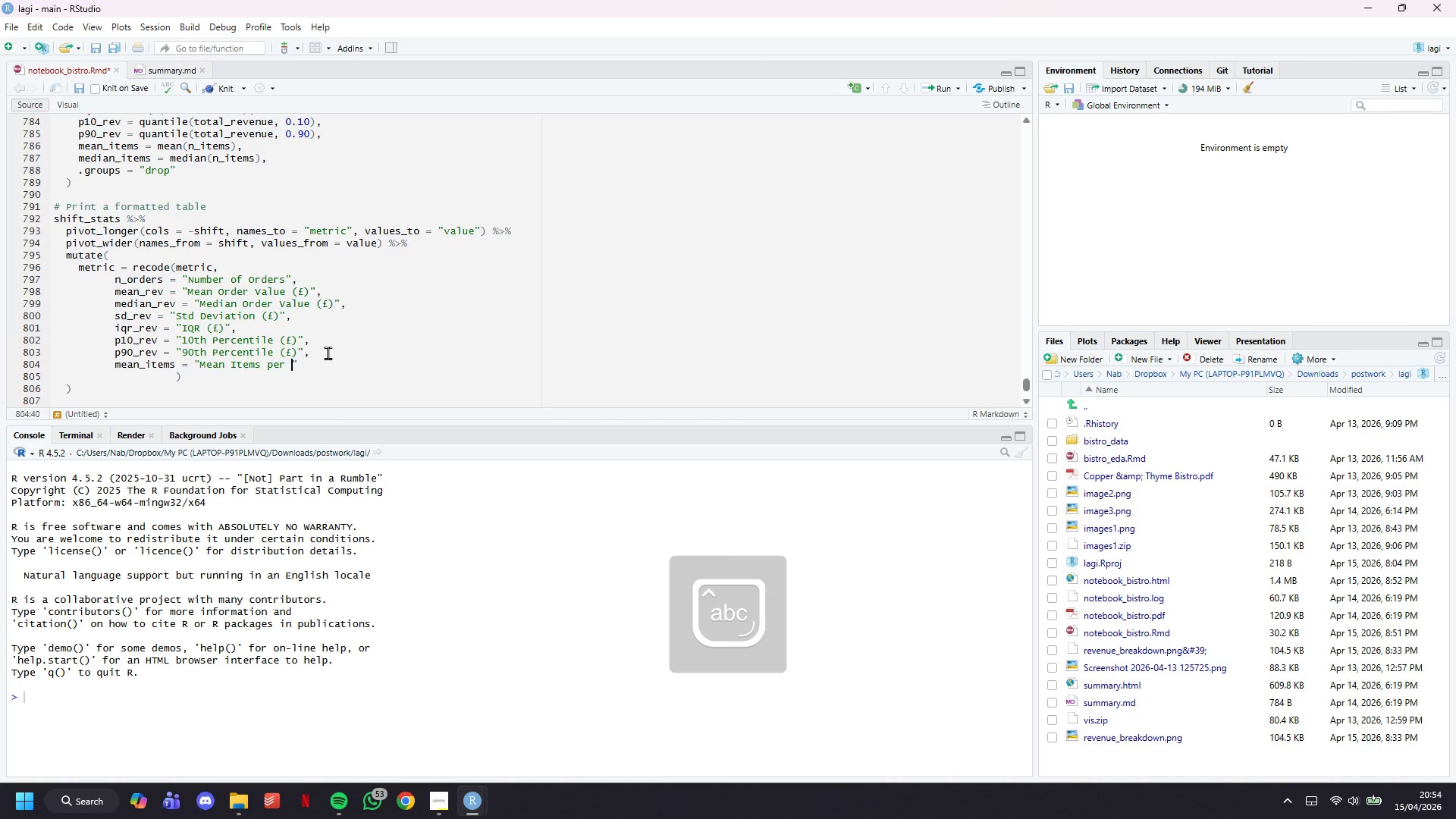 
key(ArrowRight)
 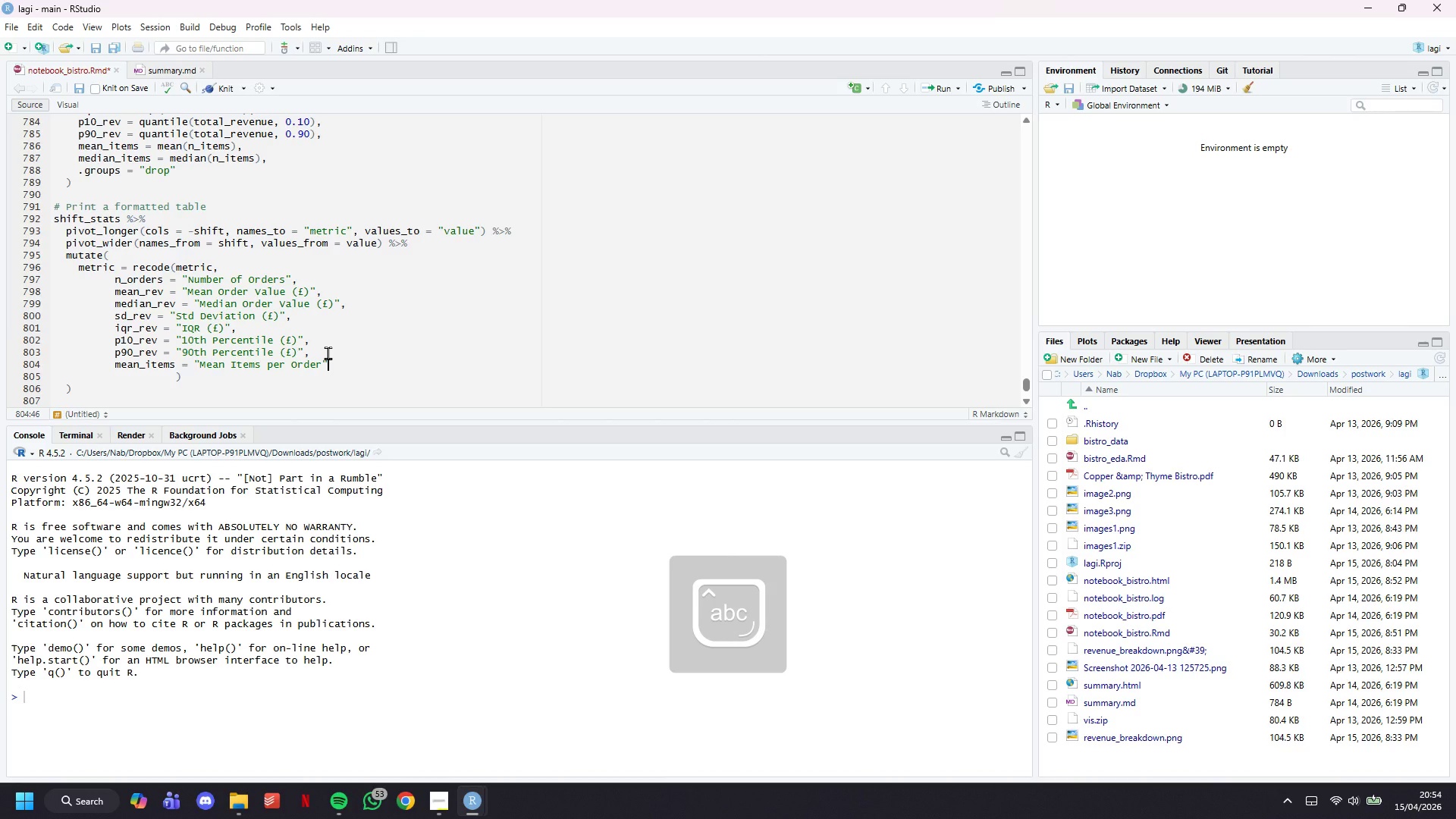 
key(Comma)
 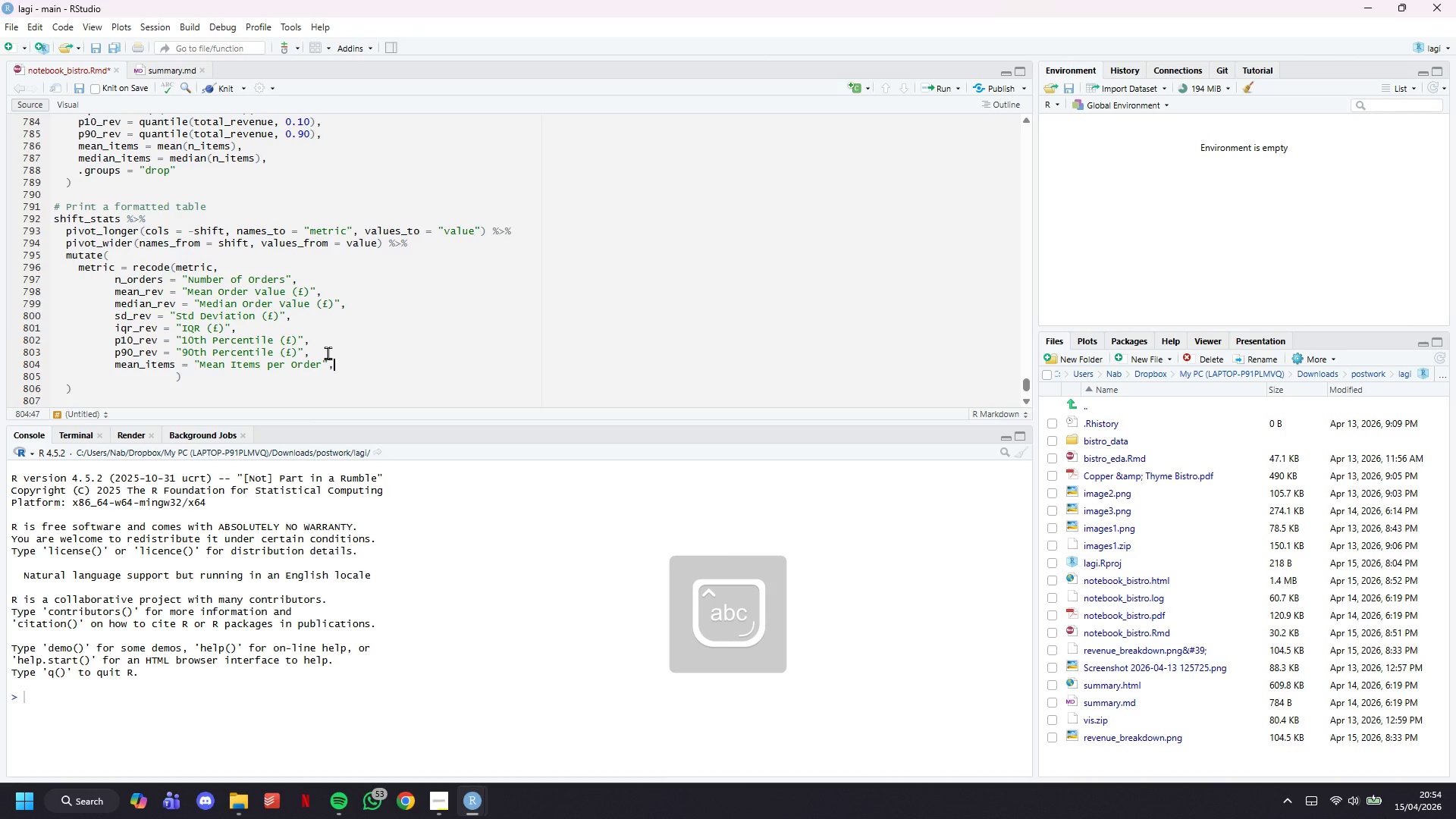 
key(Enter)
 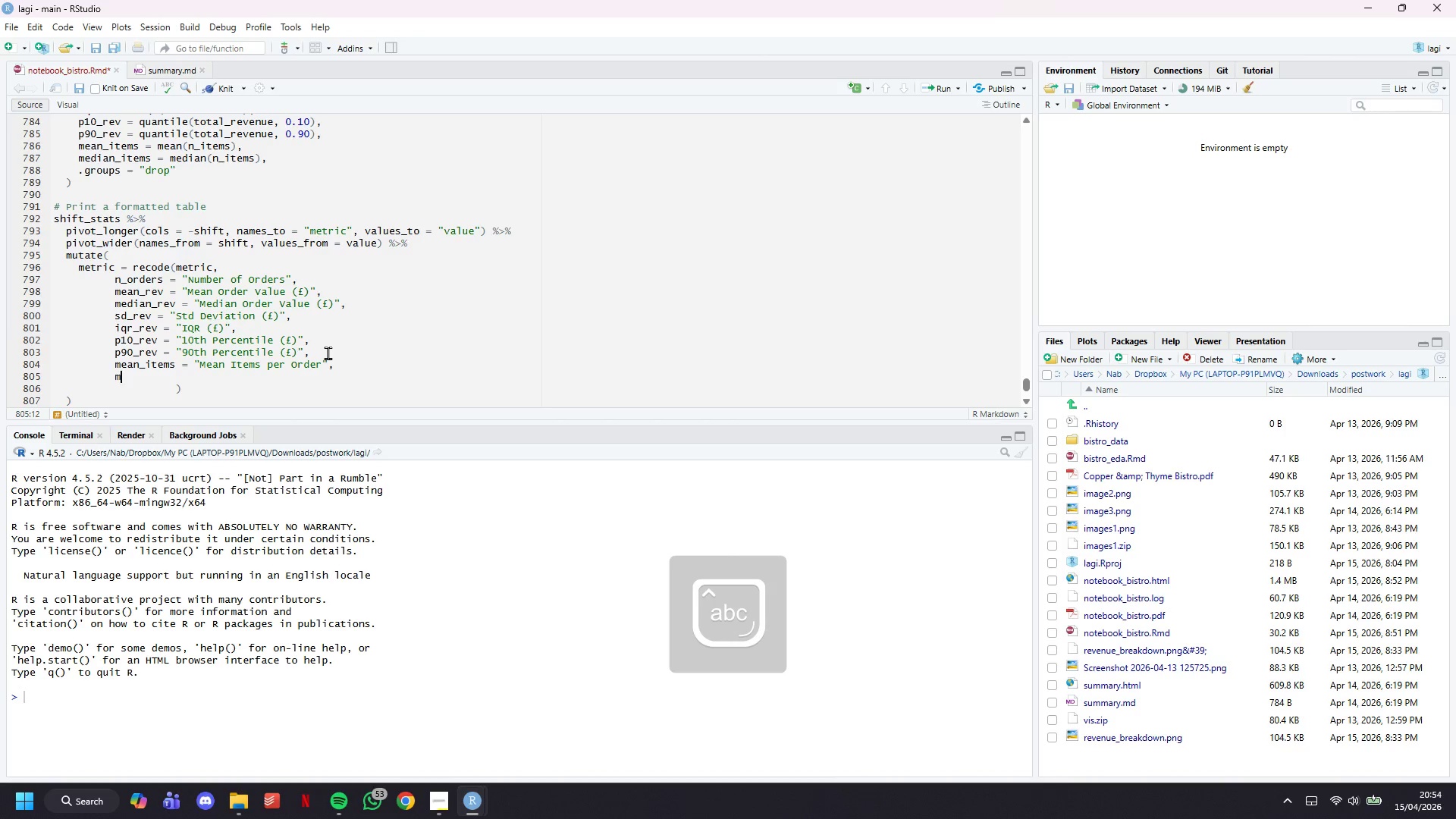 
type(median_items = "Median Items per Order)
 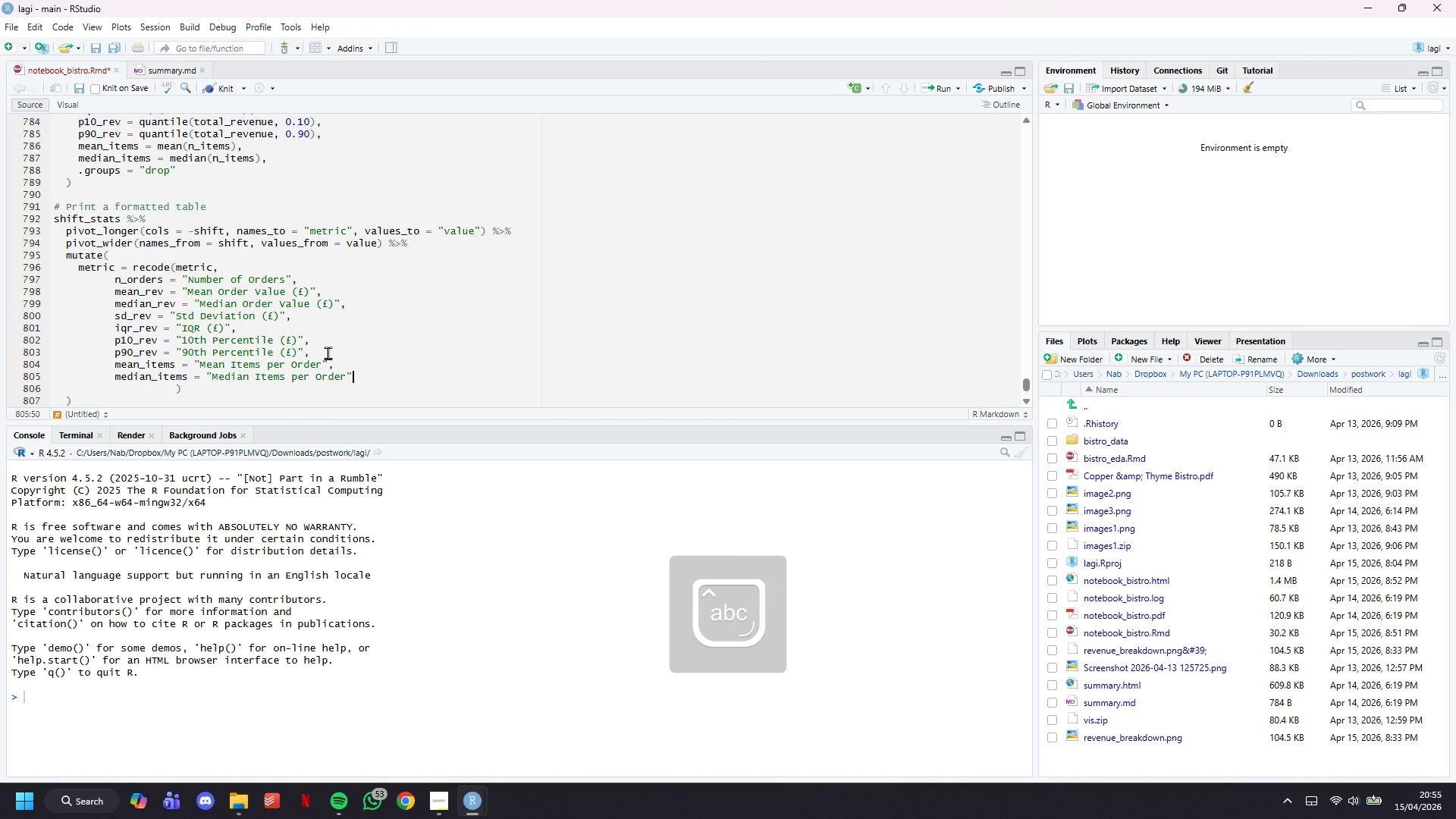 
 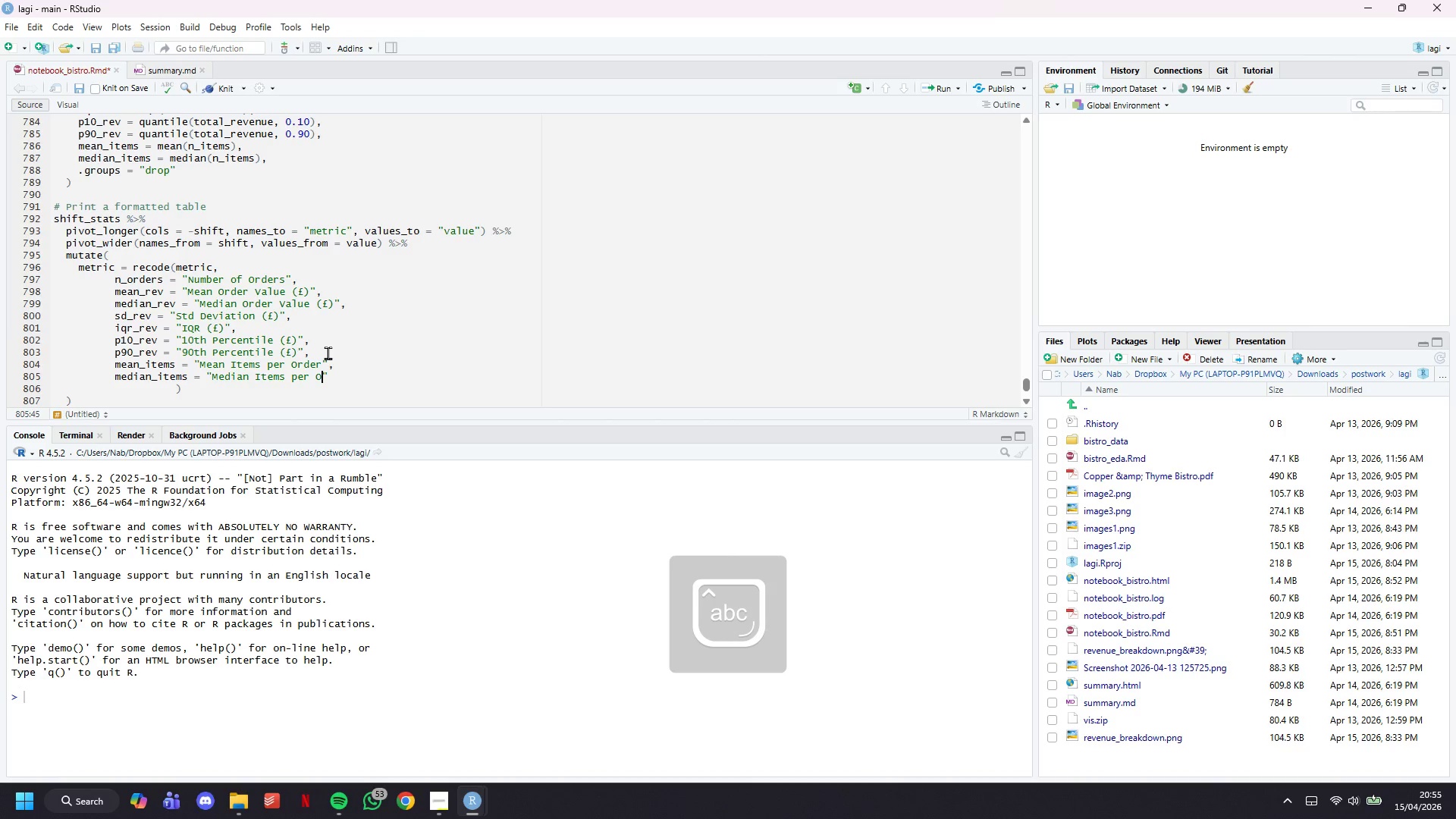 
key(ArrowRight)
 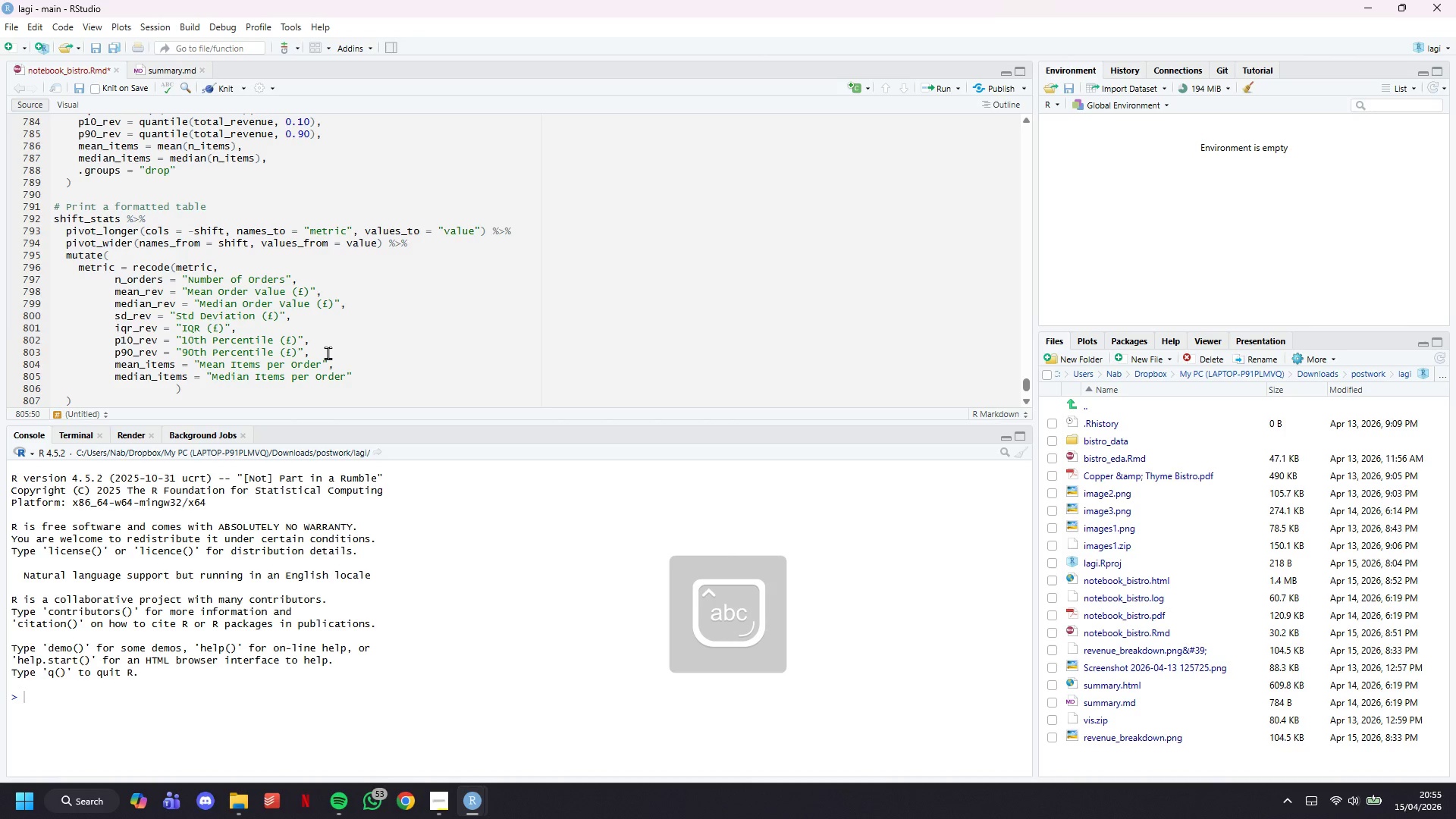 
key(ArrowDown)
 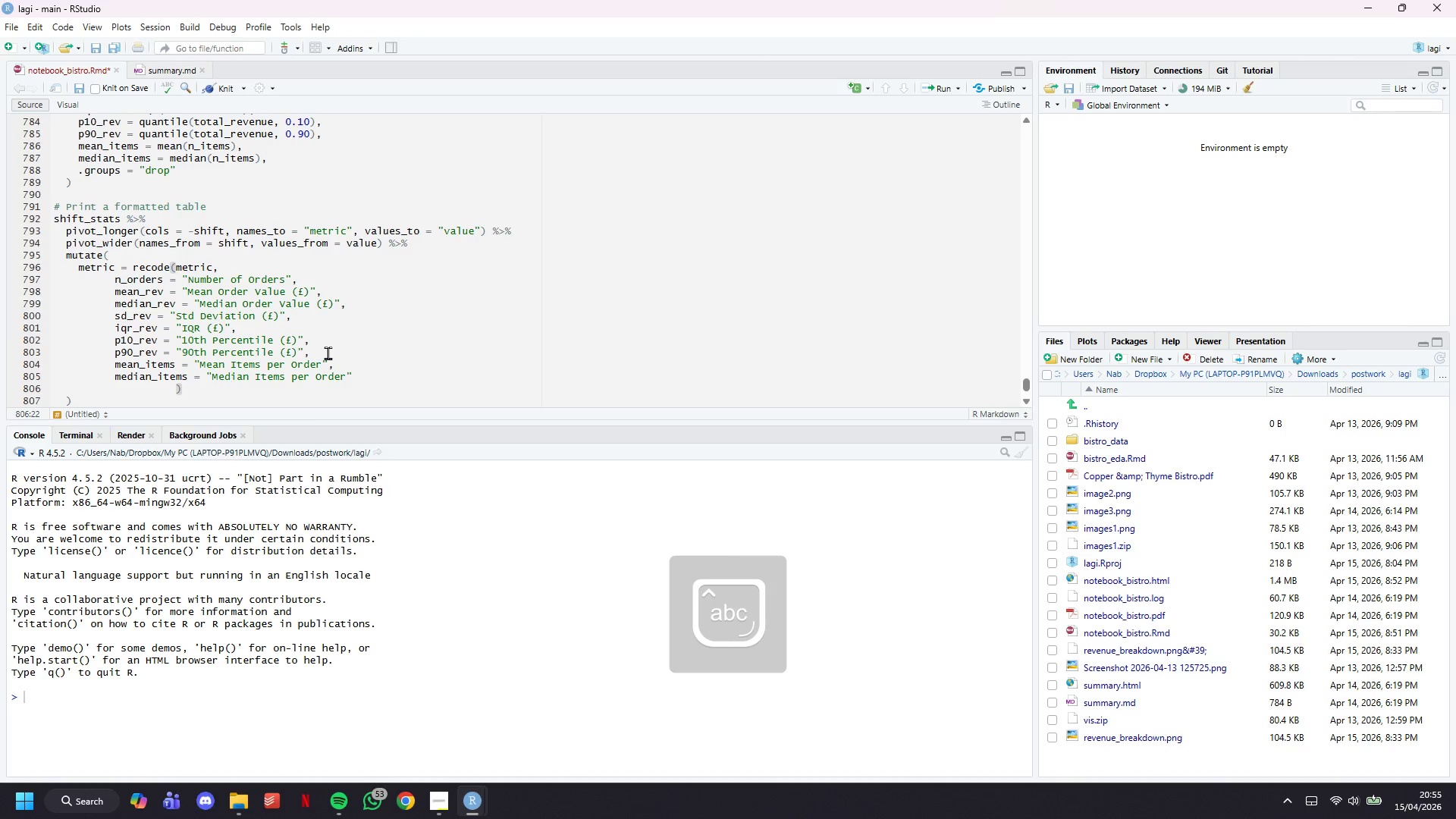 
key(Comma)
 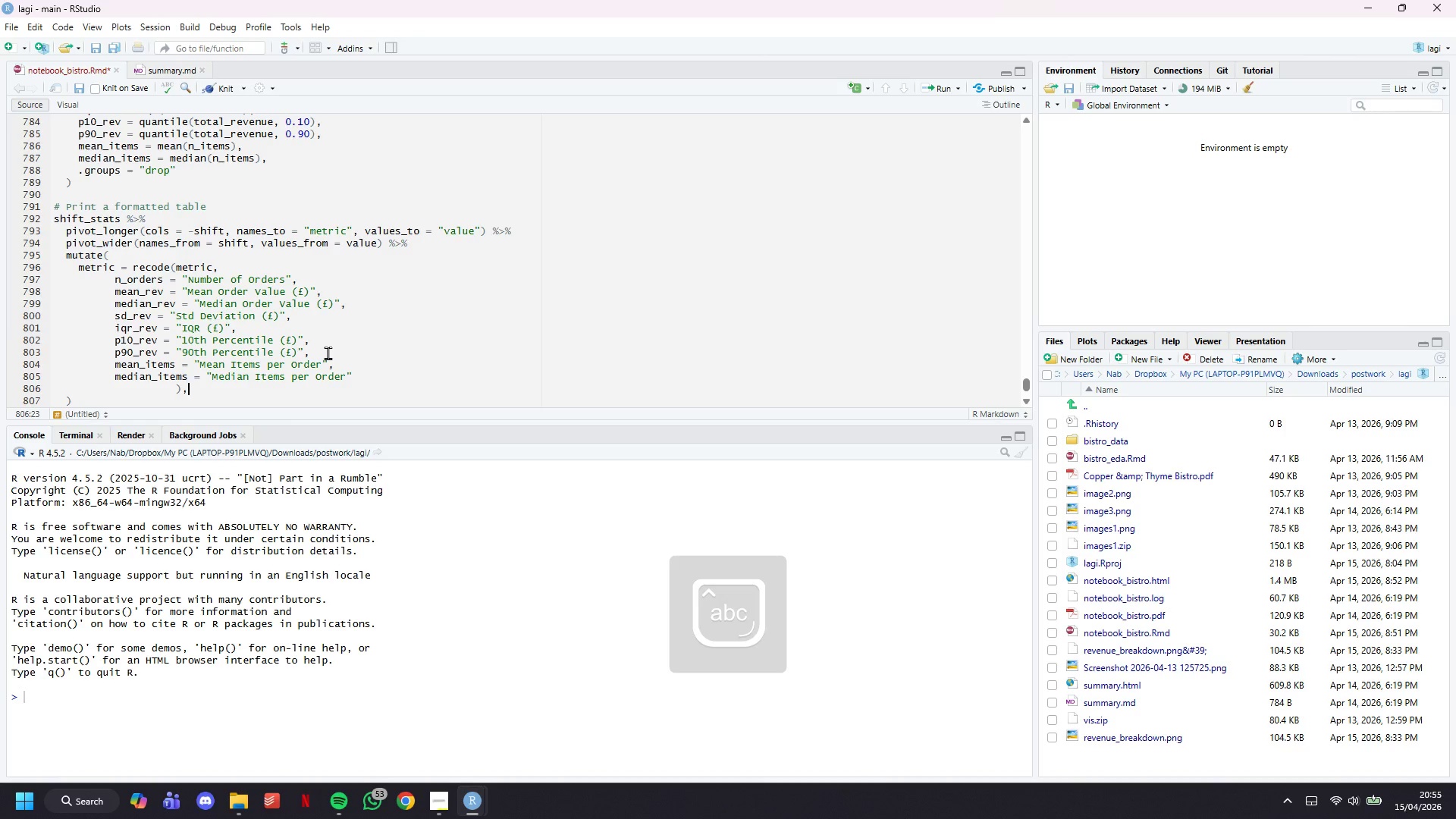 
key(Enter)
 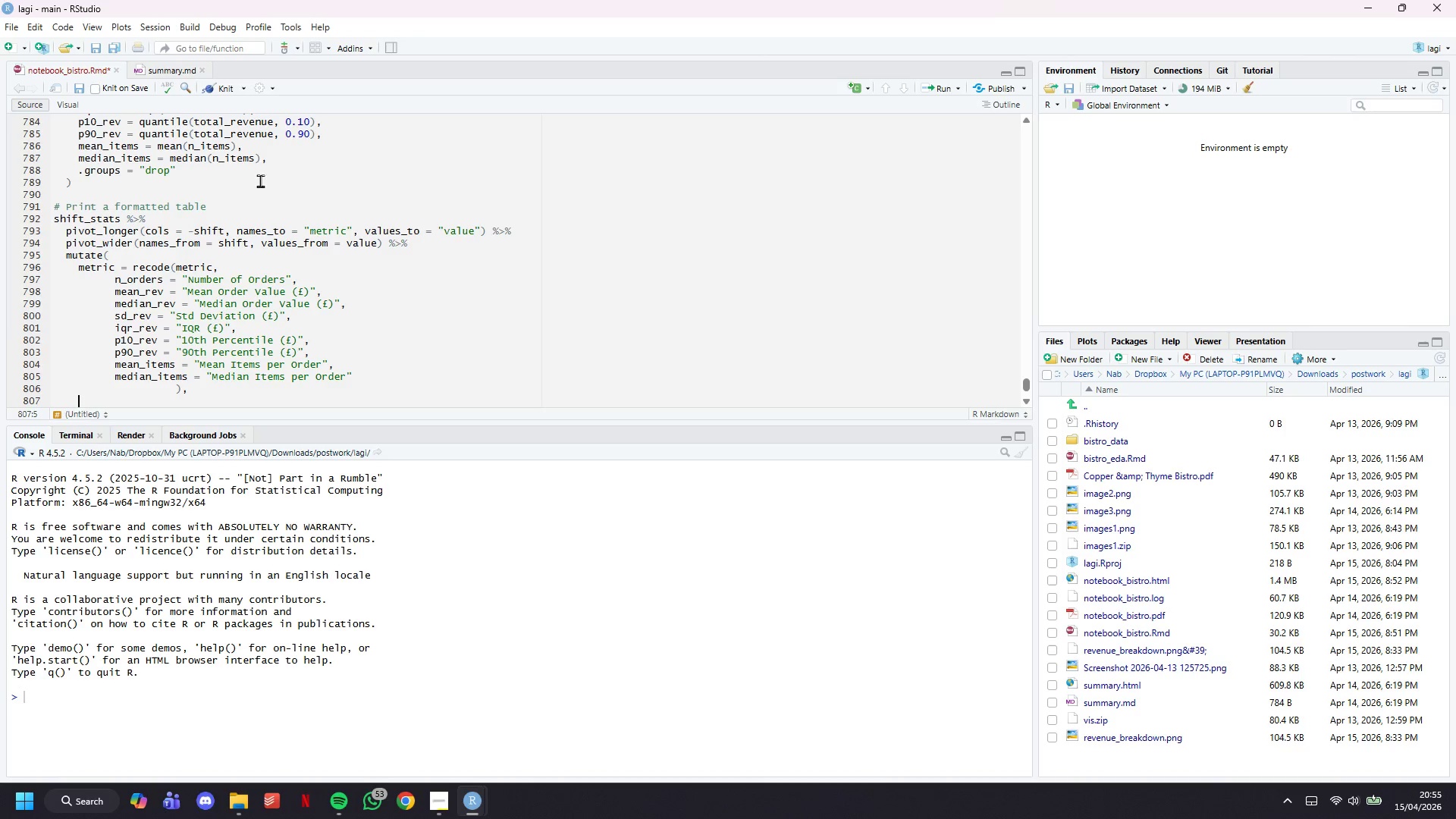 
scroll: coordinate [212, 212], scroll_direction: down, amount: 3.0
 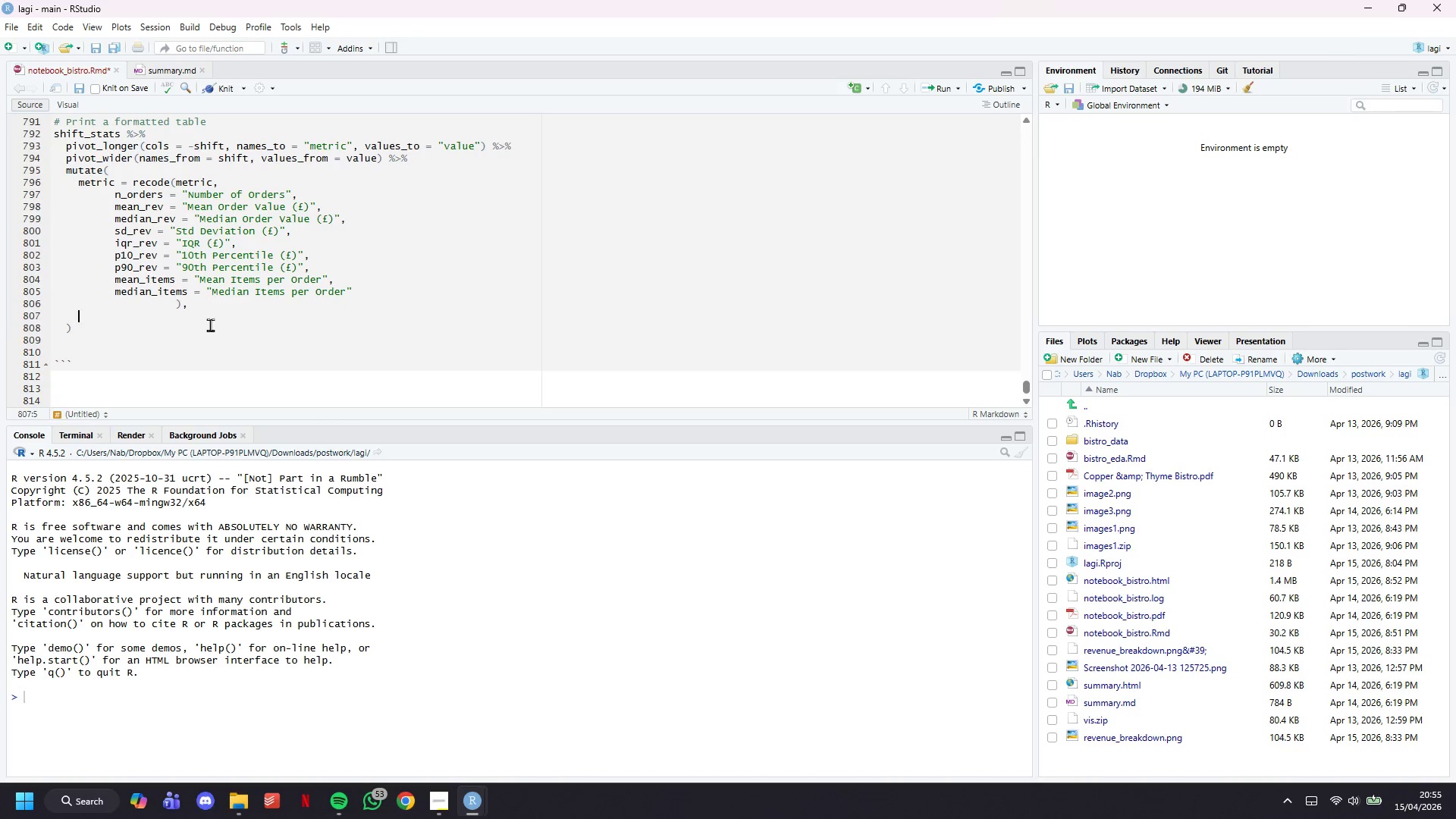 
type(across(c(")
key(Backspace)
type(Lunch, Dinner)
 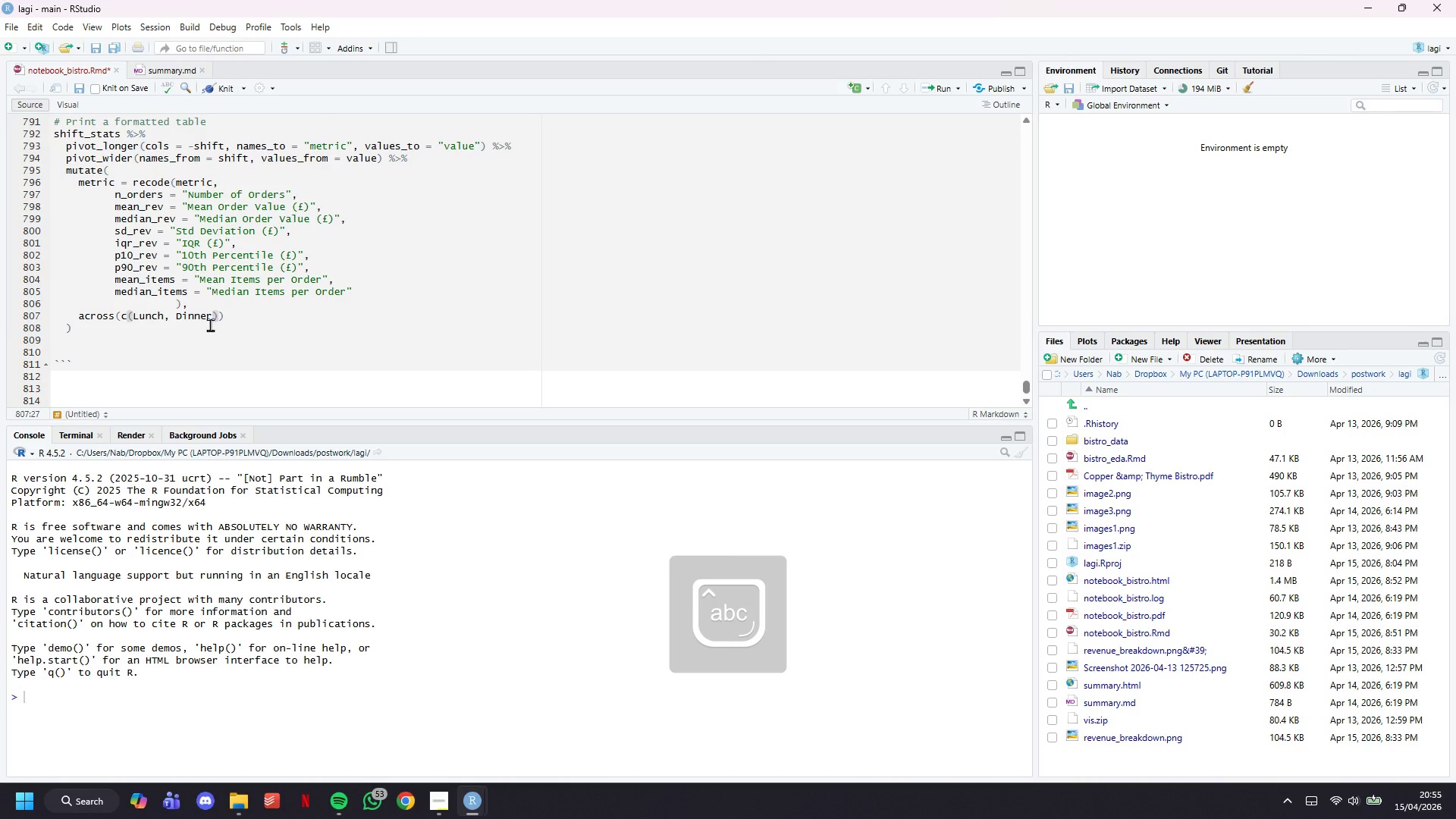 
key(ArrowRight)
 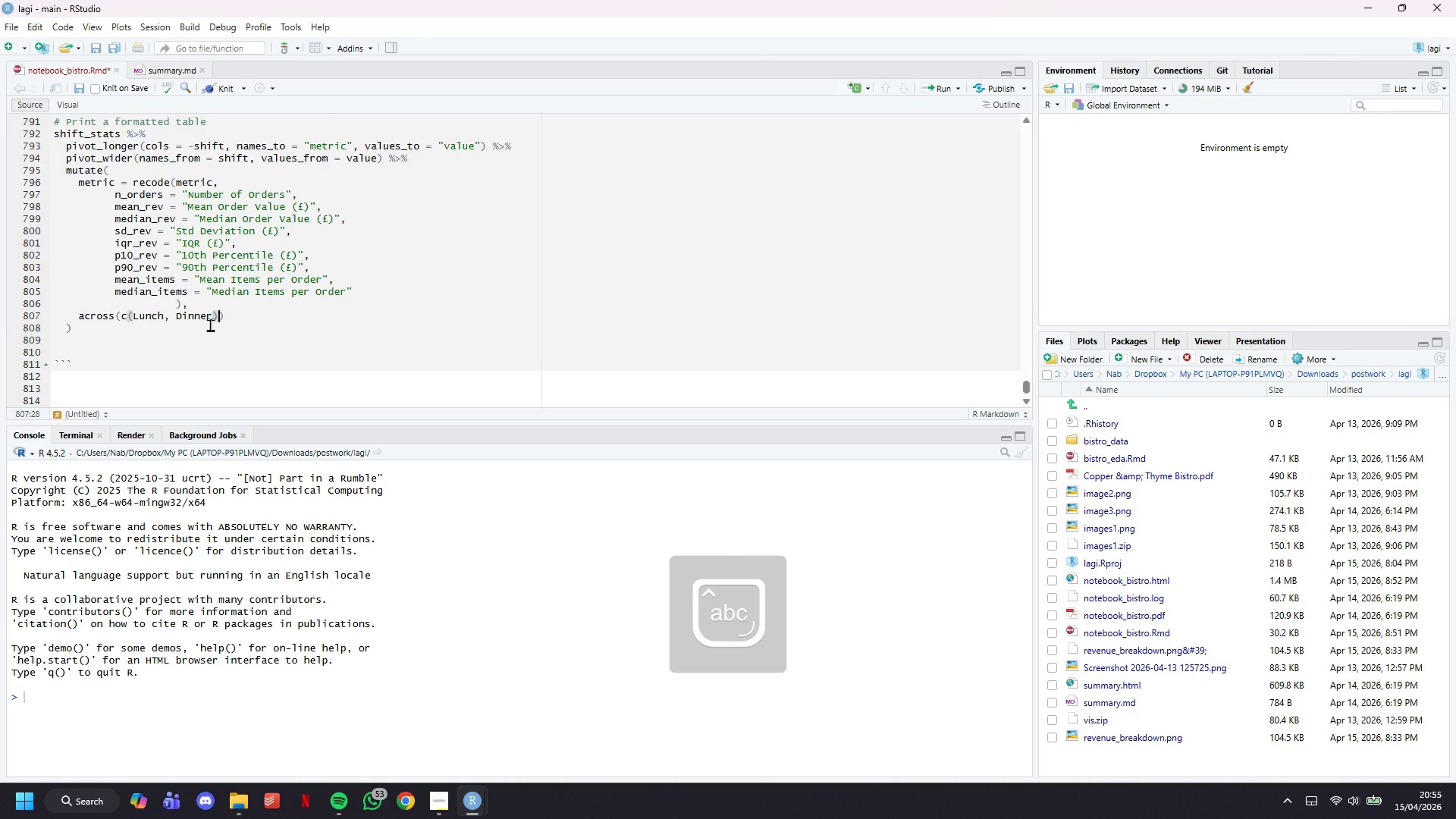 
type(, ~ifelse()
 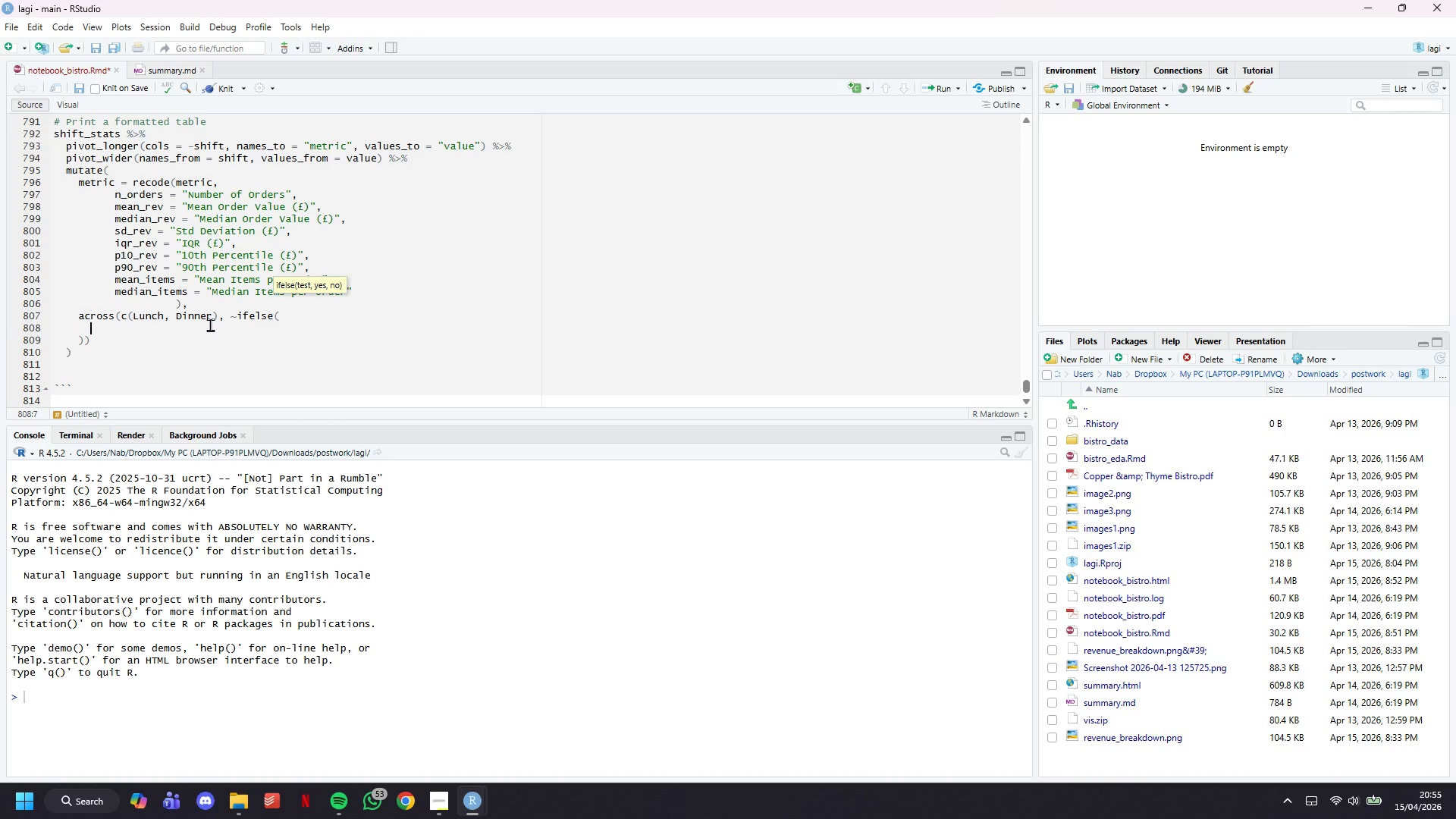 
 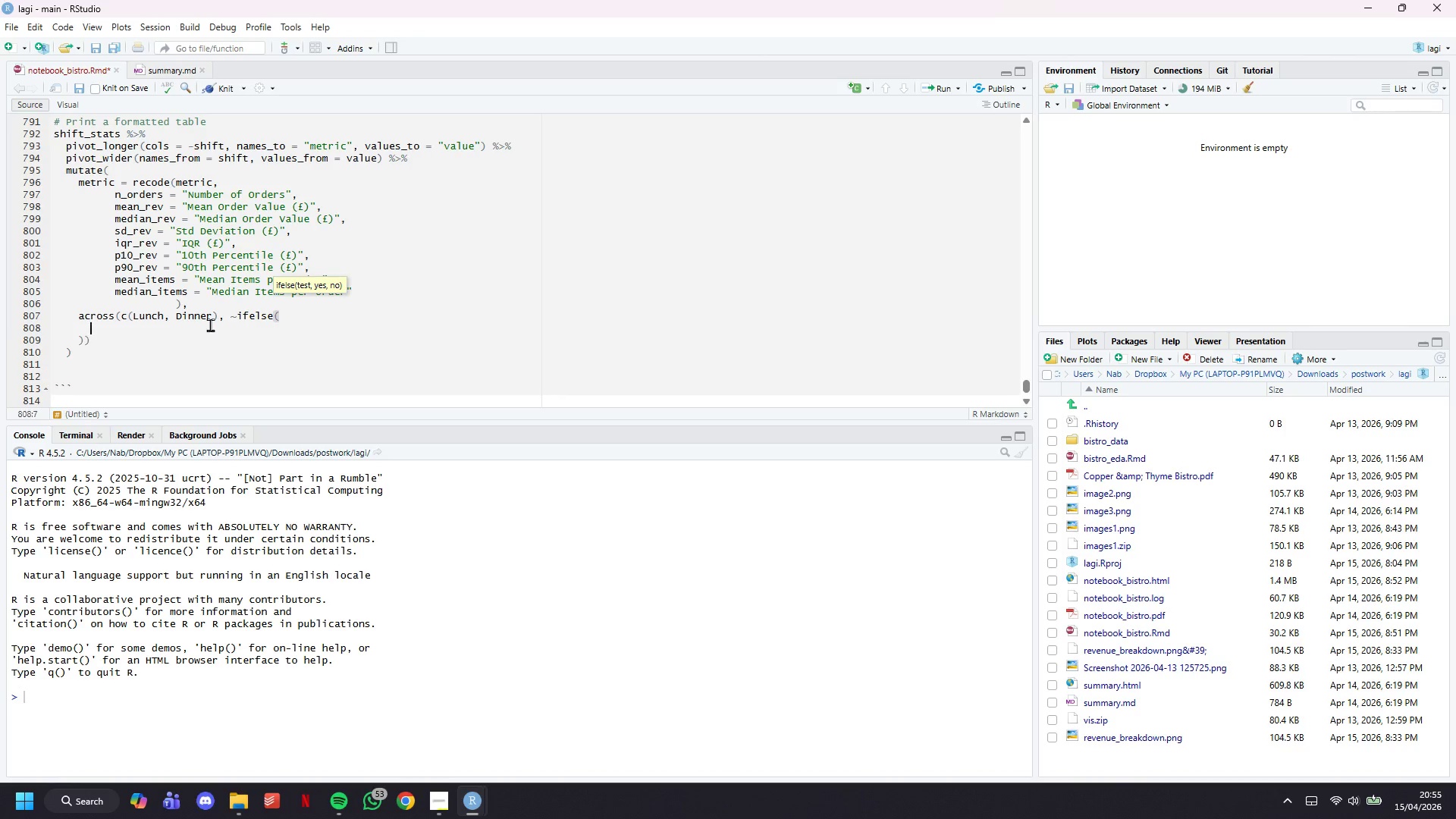 
key(Enter)
 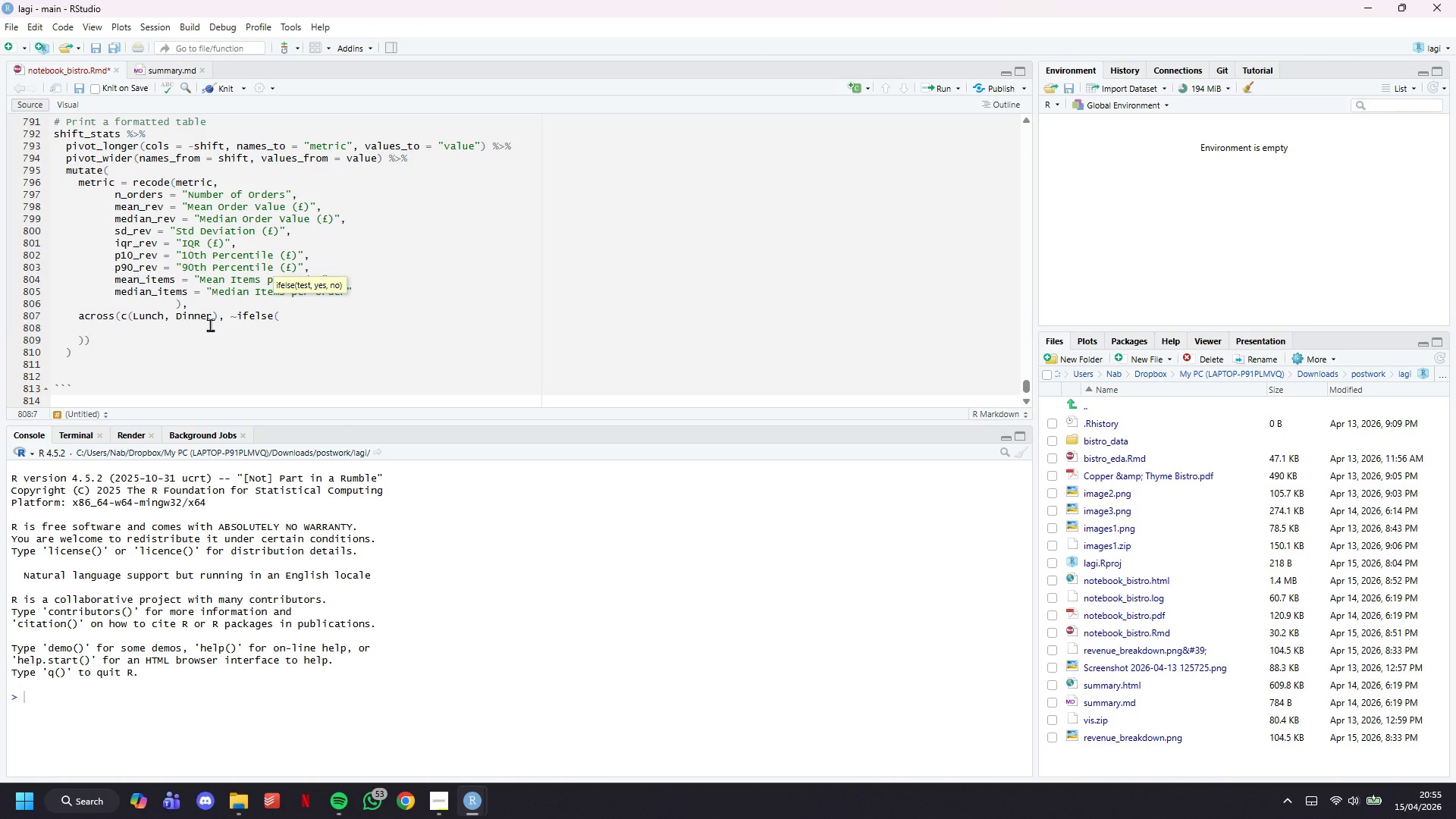 
type(metric == "")
 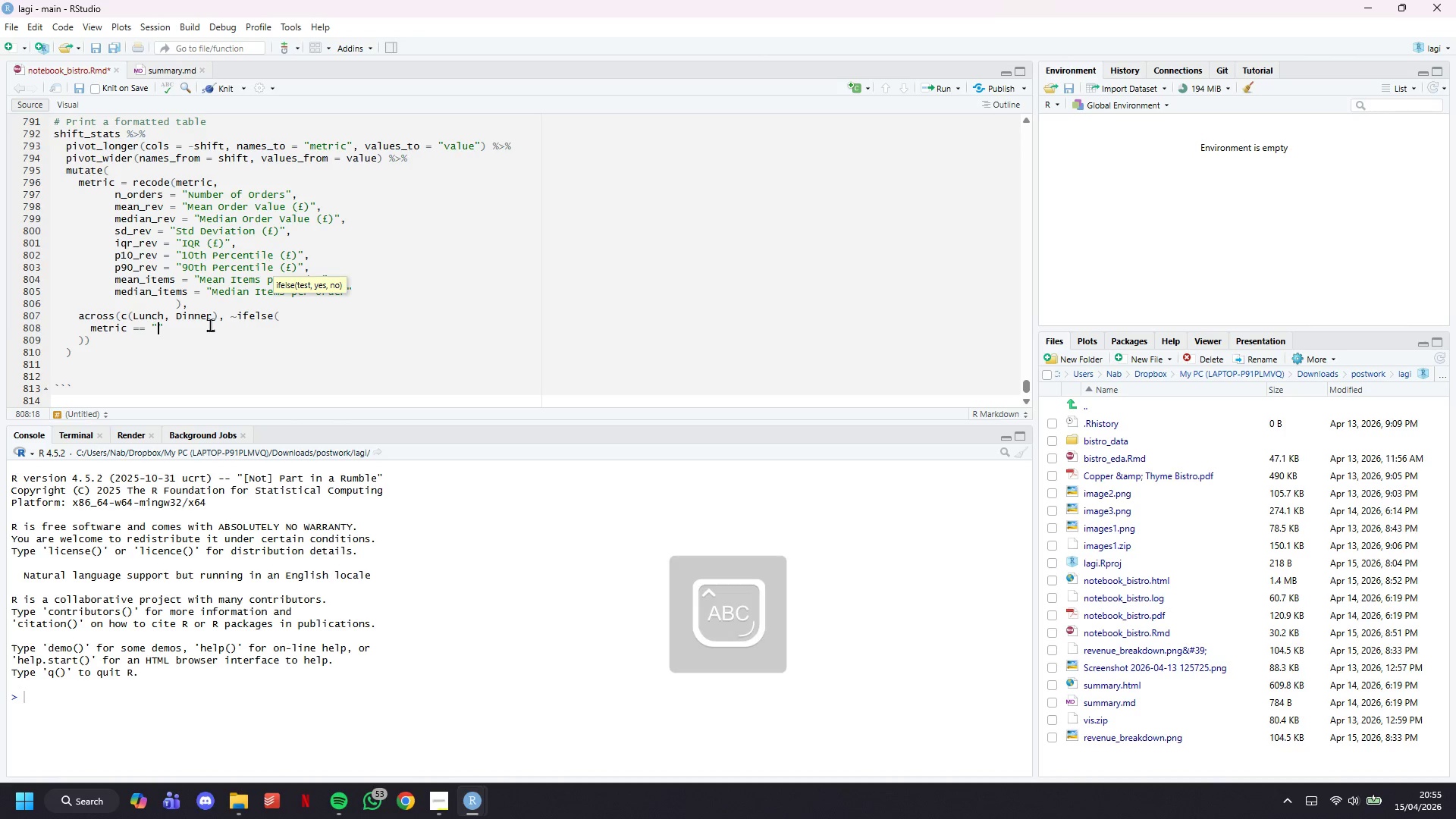 
 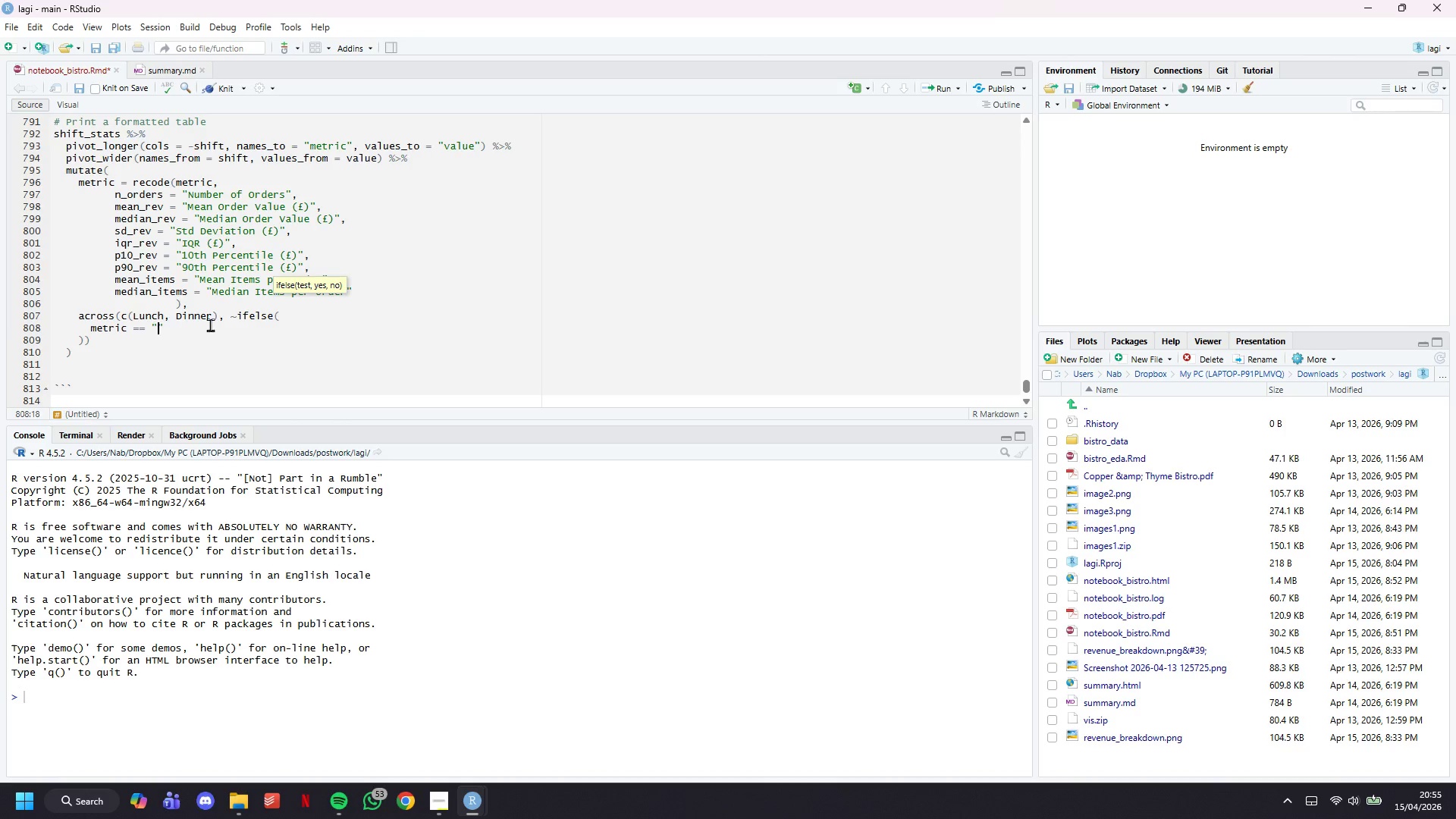 
key(ArrowLeft)
 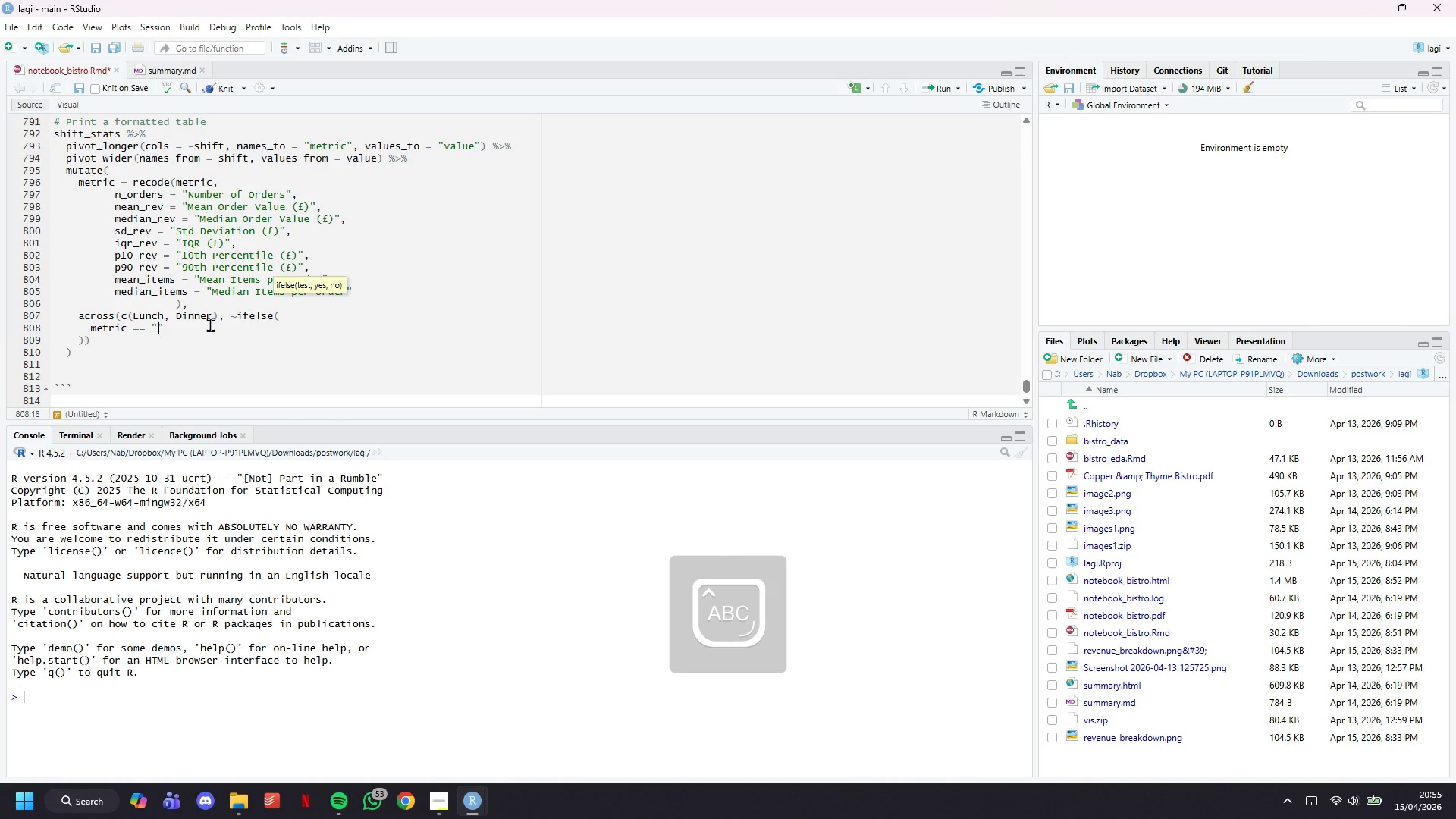 
type(Number of Orders)
 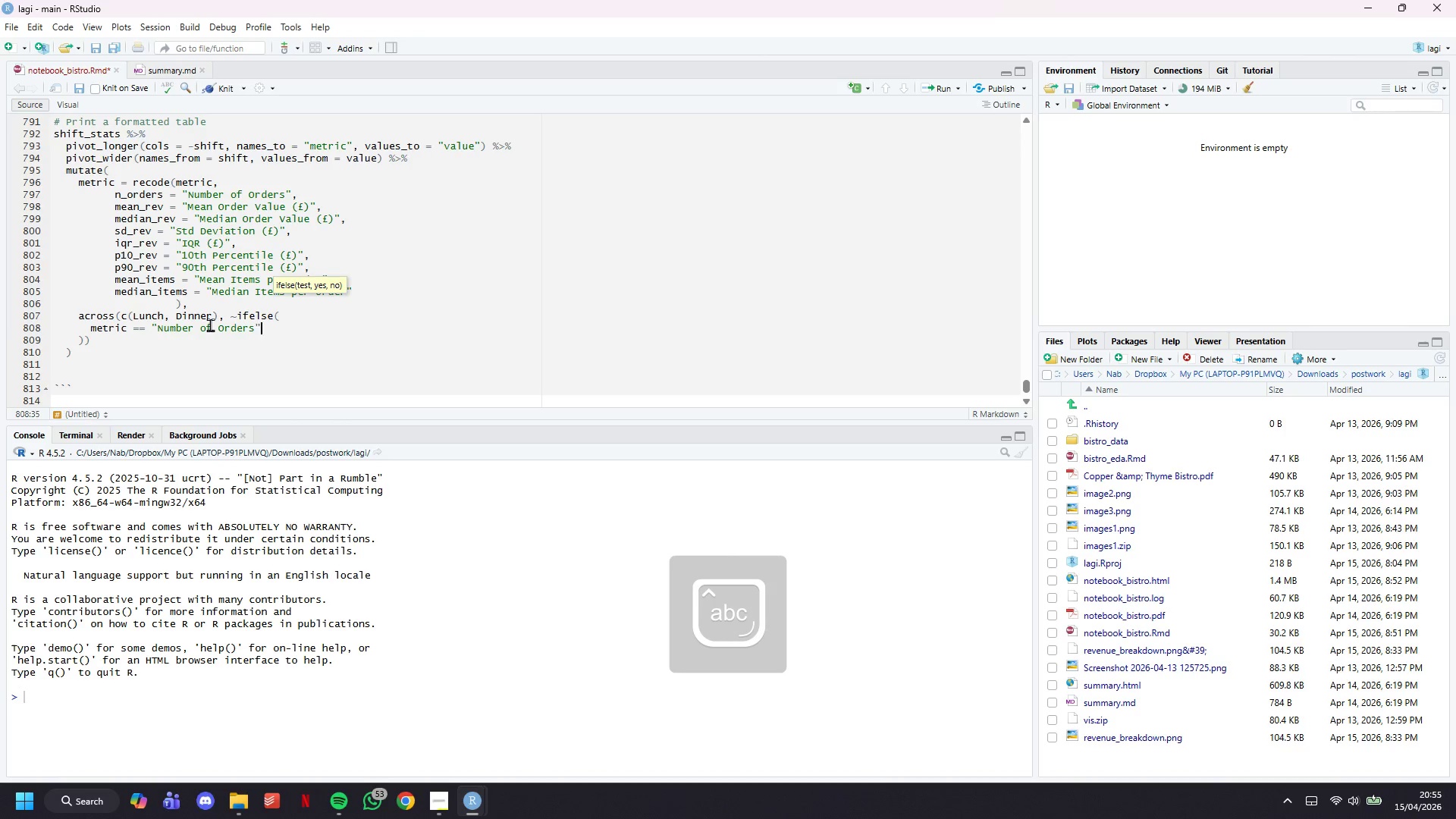 
key(ArrowRight)
 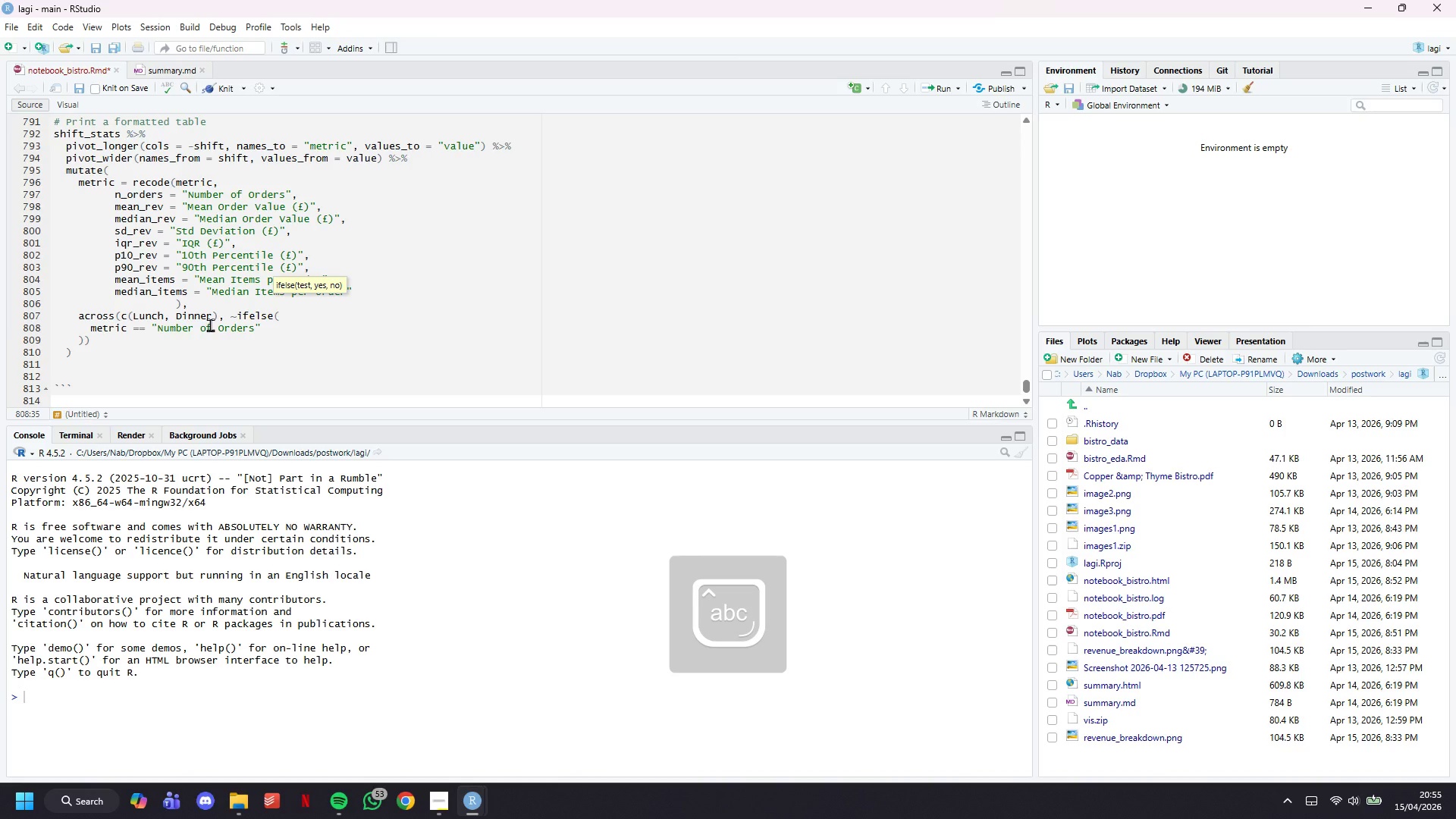 
key(Comma)
 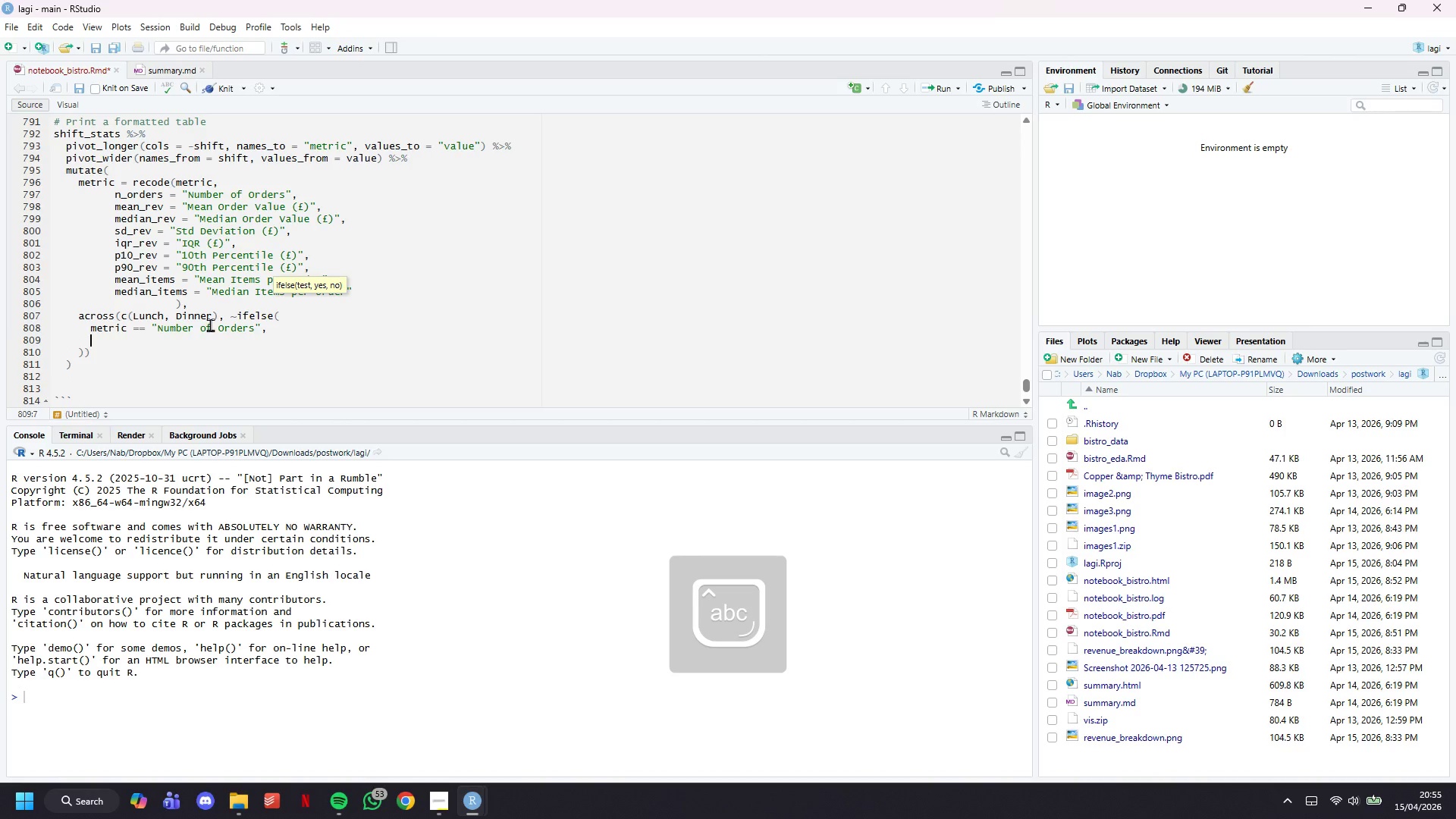 
key(Enter)
 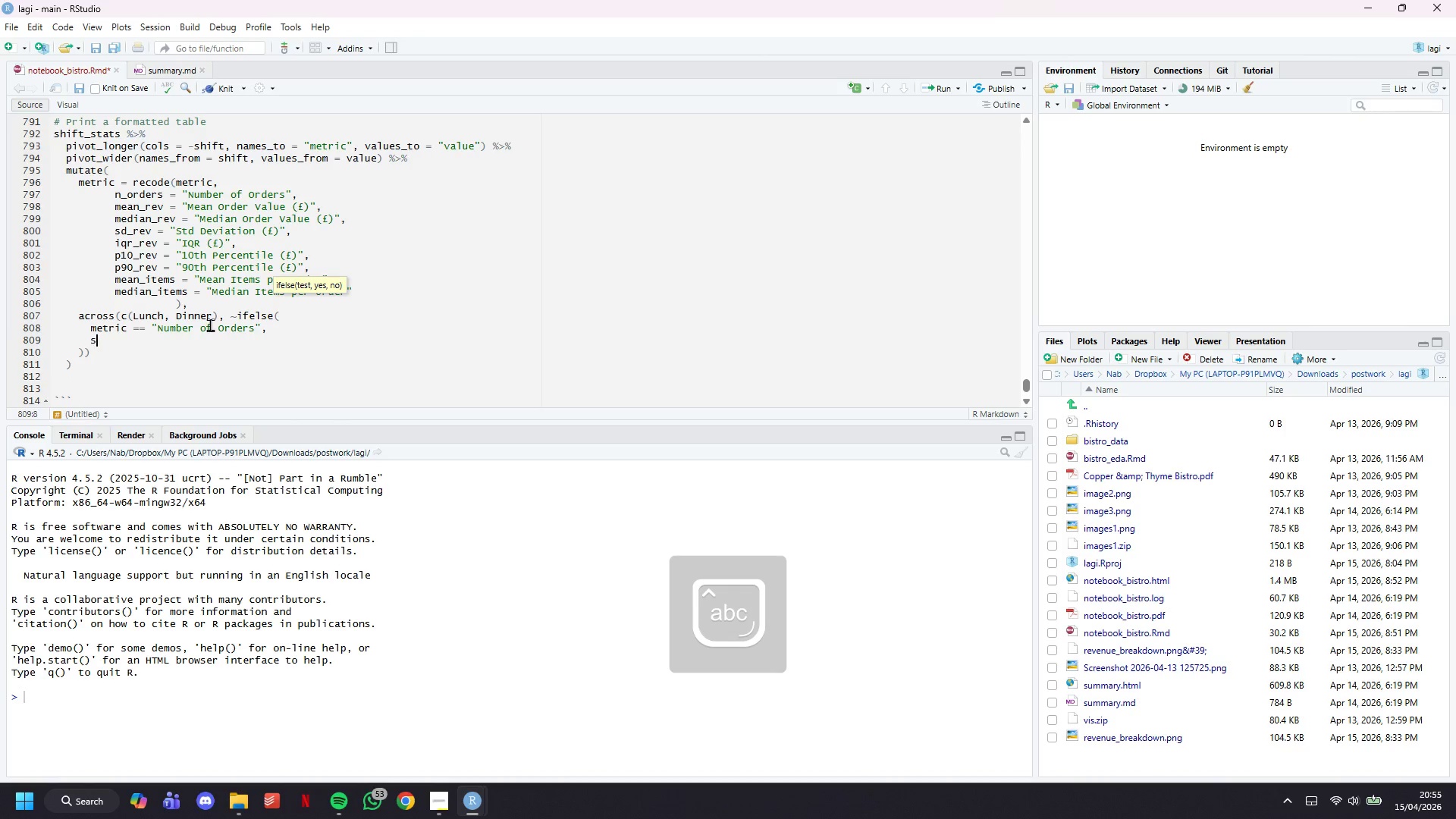 
type(scales::comma(.)
 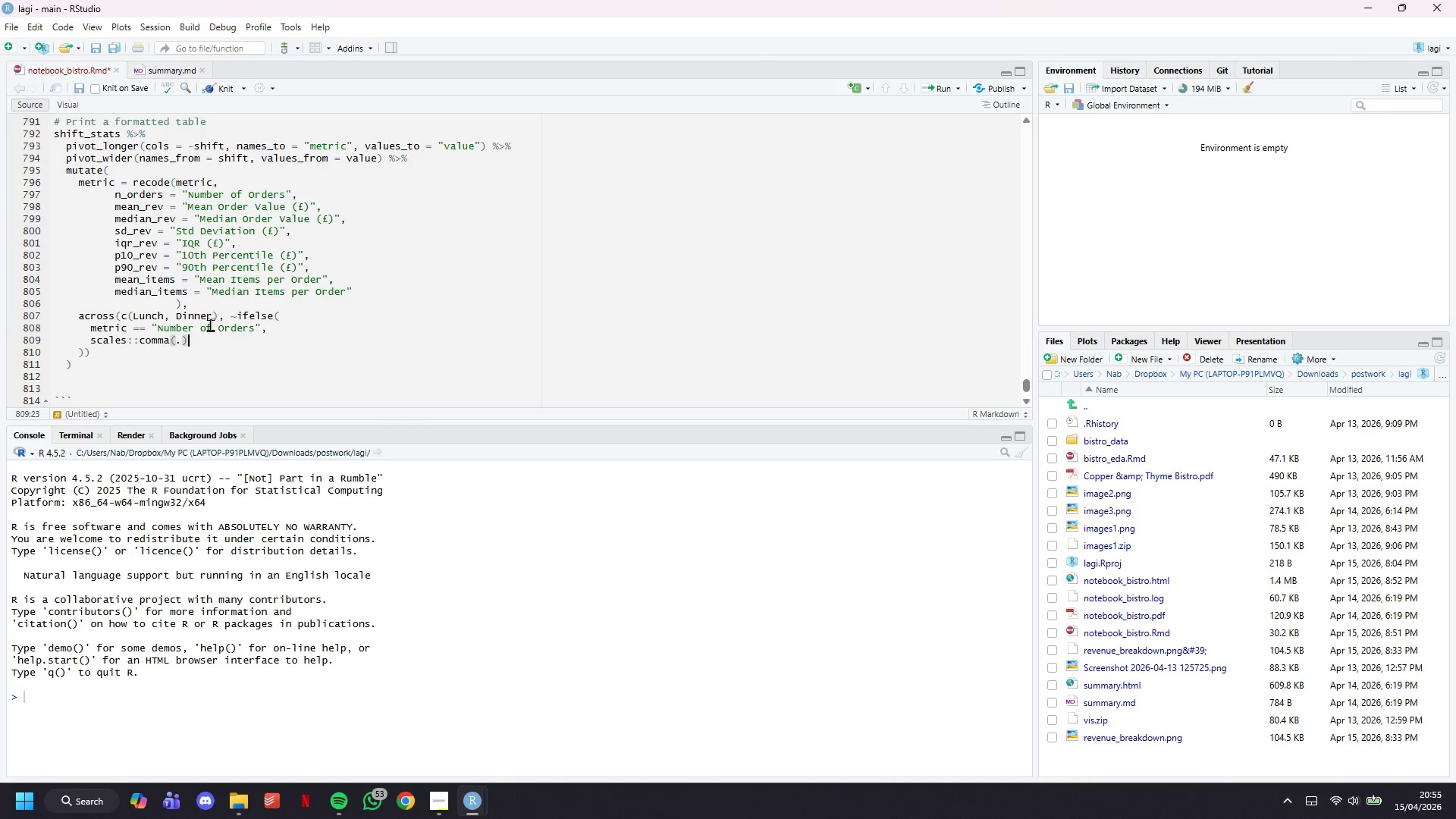 
 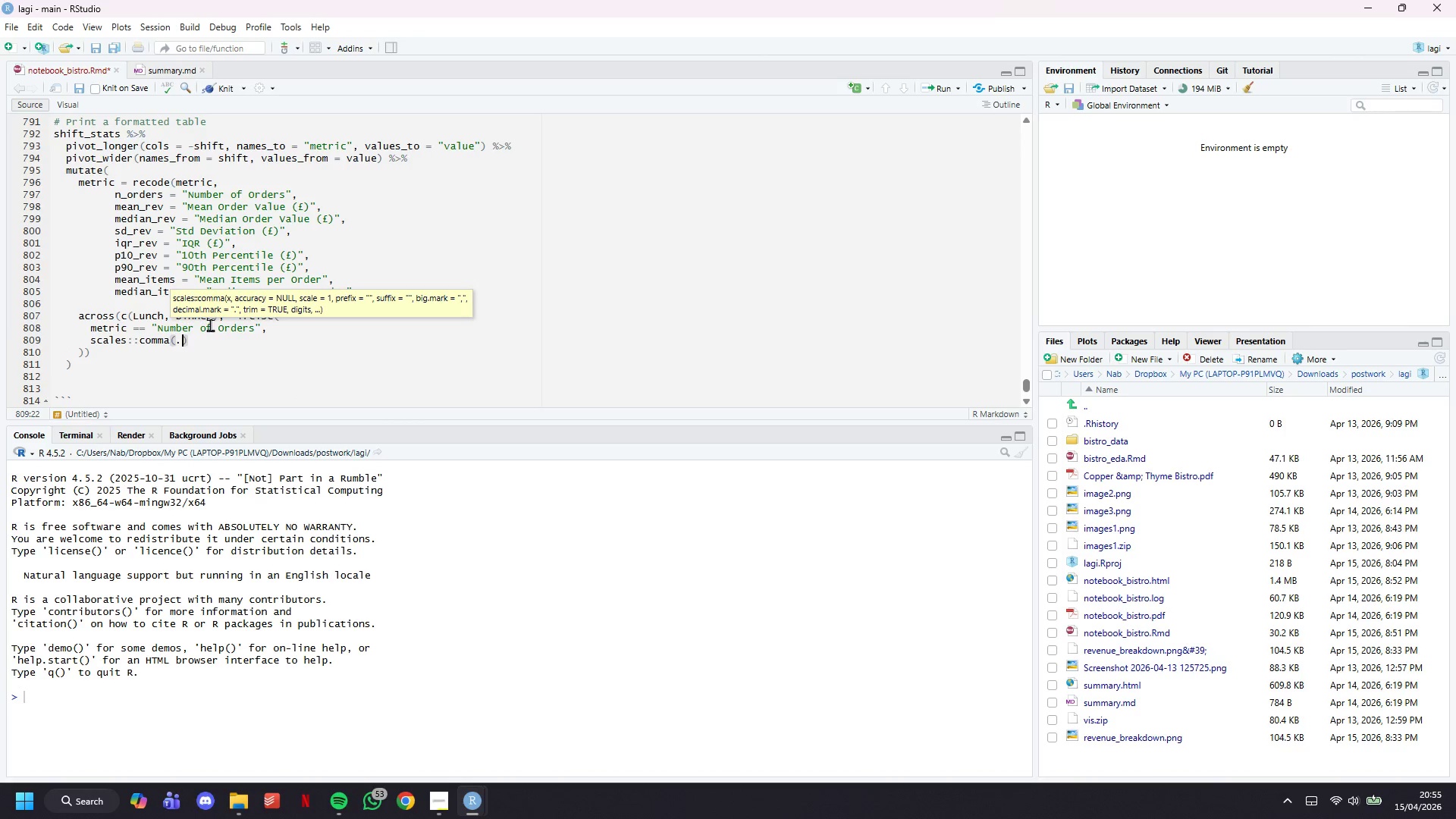 
key(ArrowRight)
 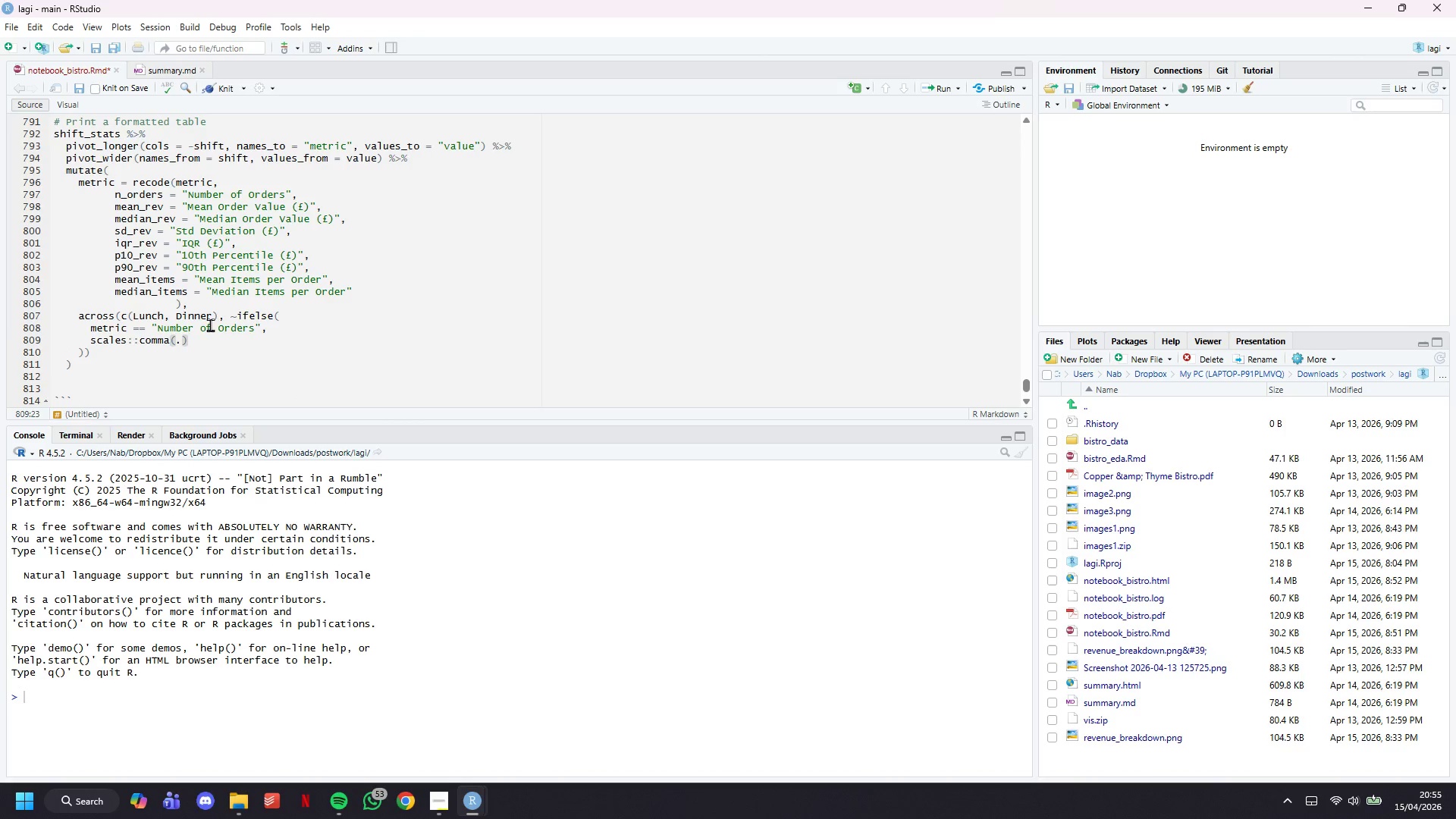 
key(Comma)
 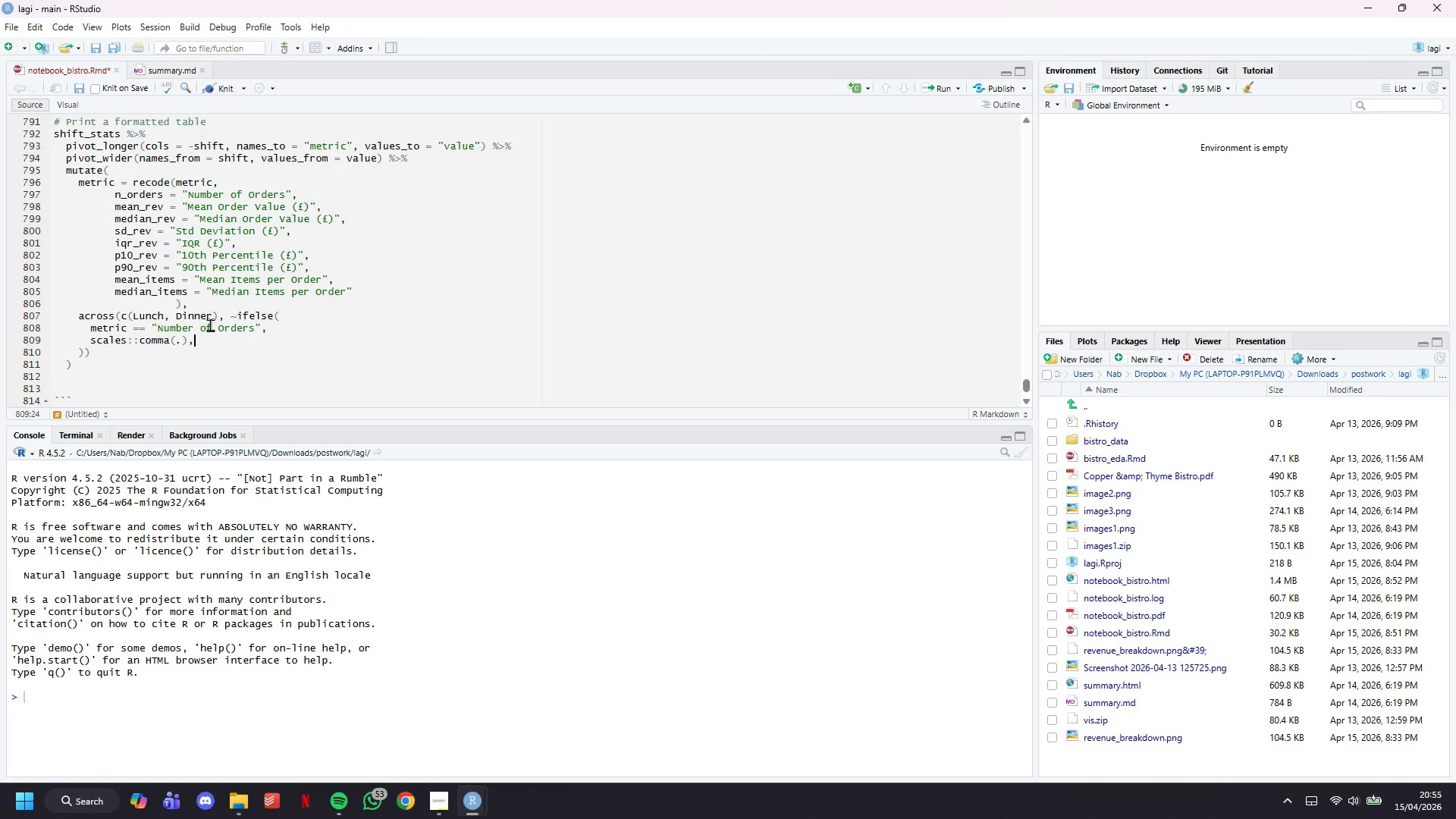 
key(Enter)
 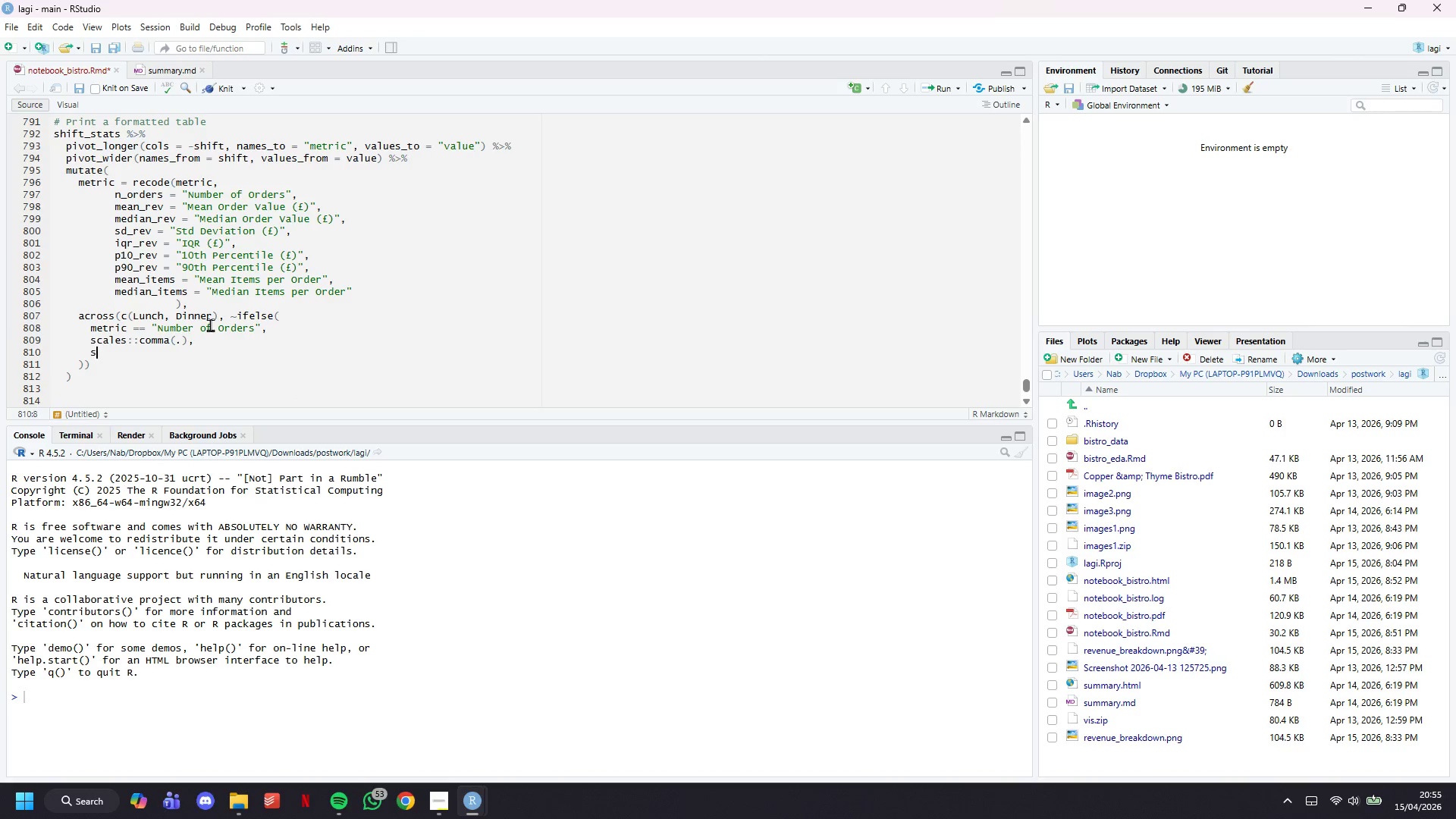 
type(scales::dollar(., prefix=")
 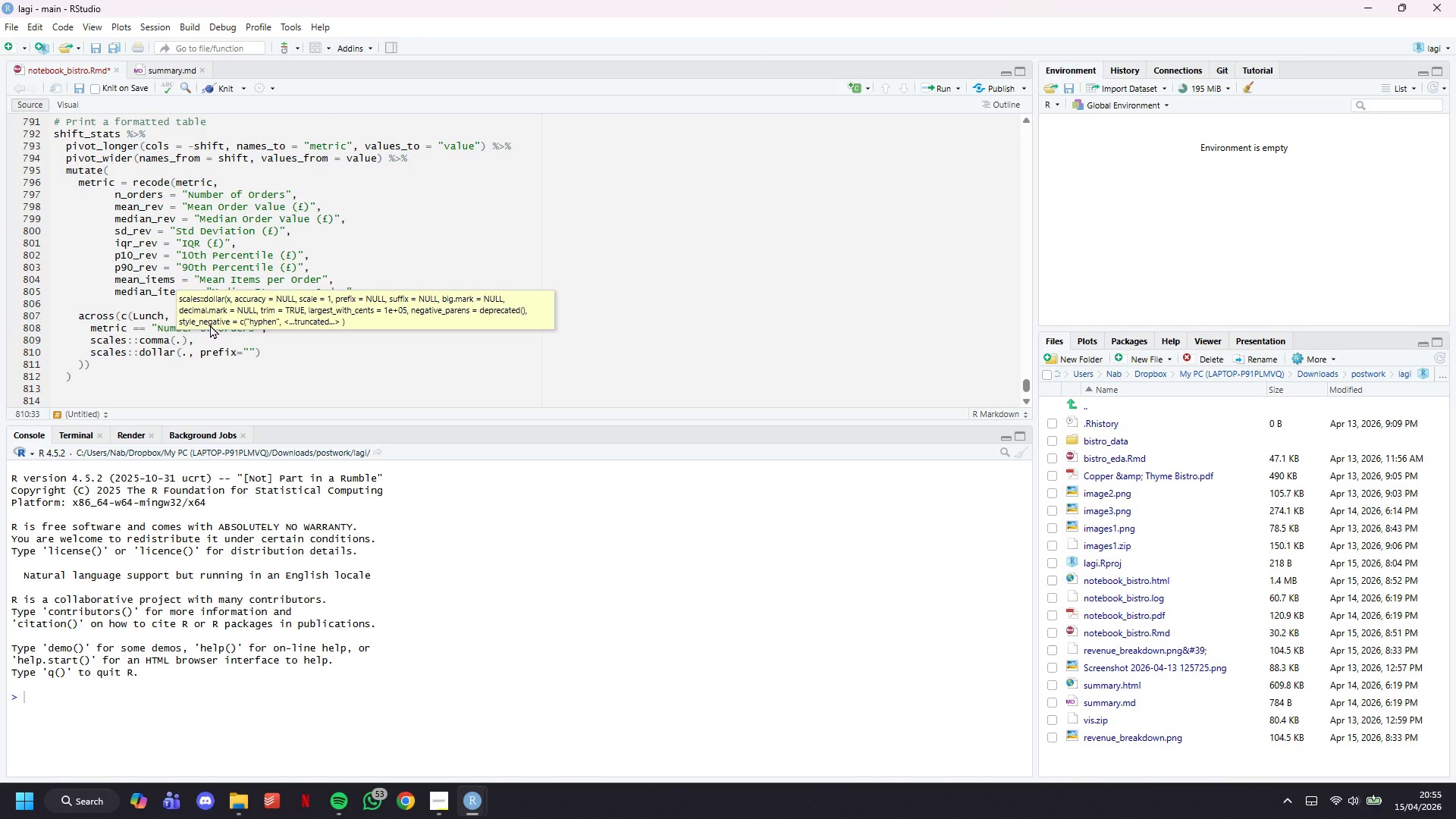 
key(Meta+Period)
 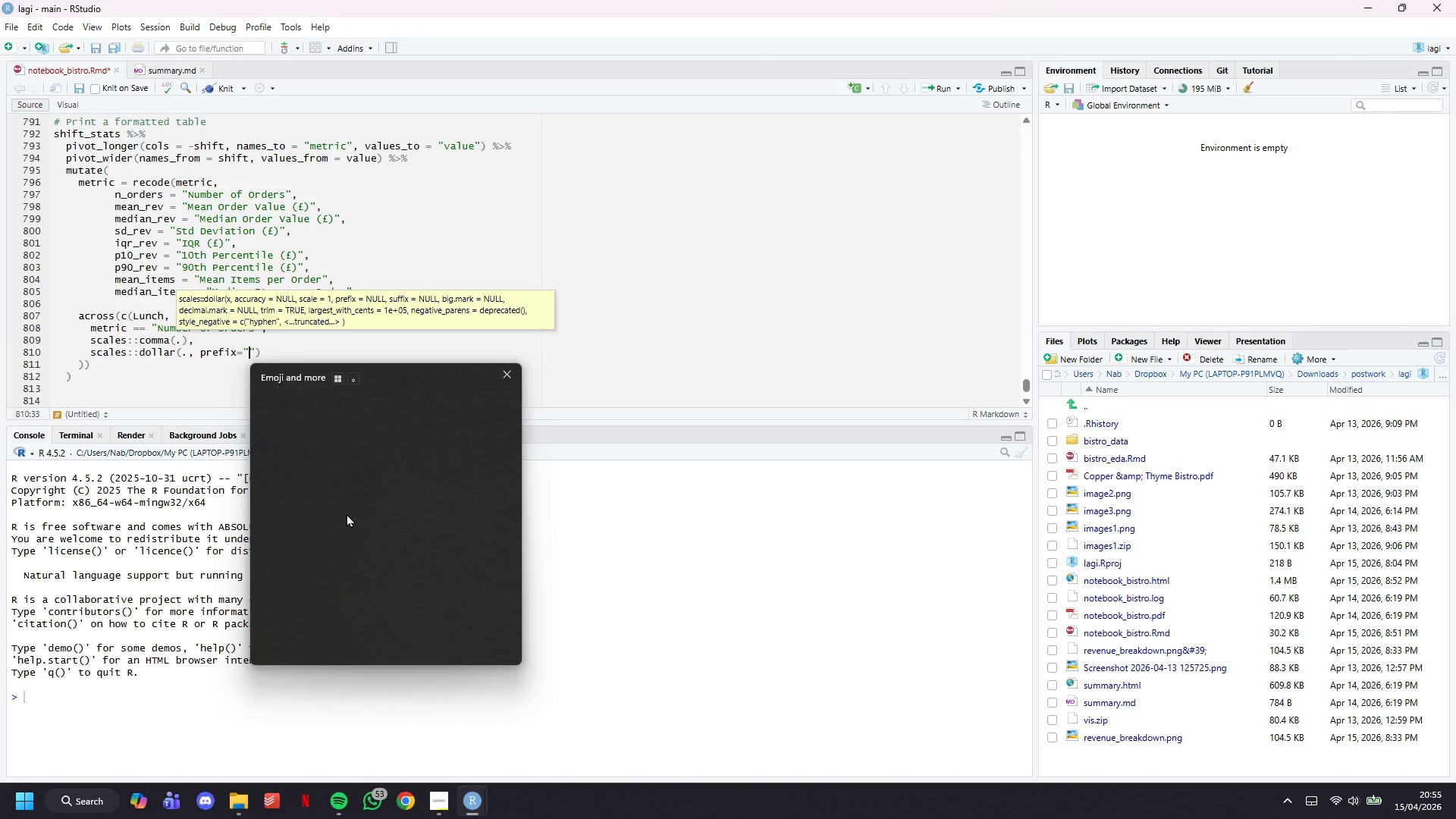 
left_click([282, 495])
 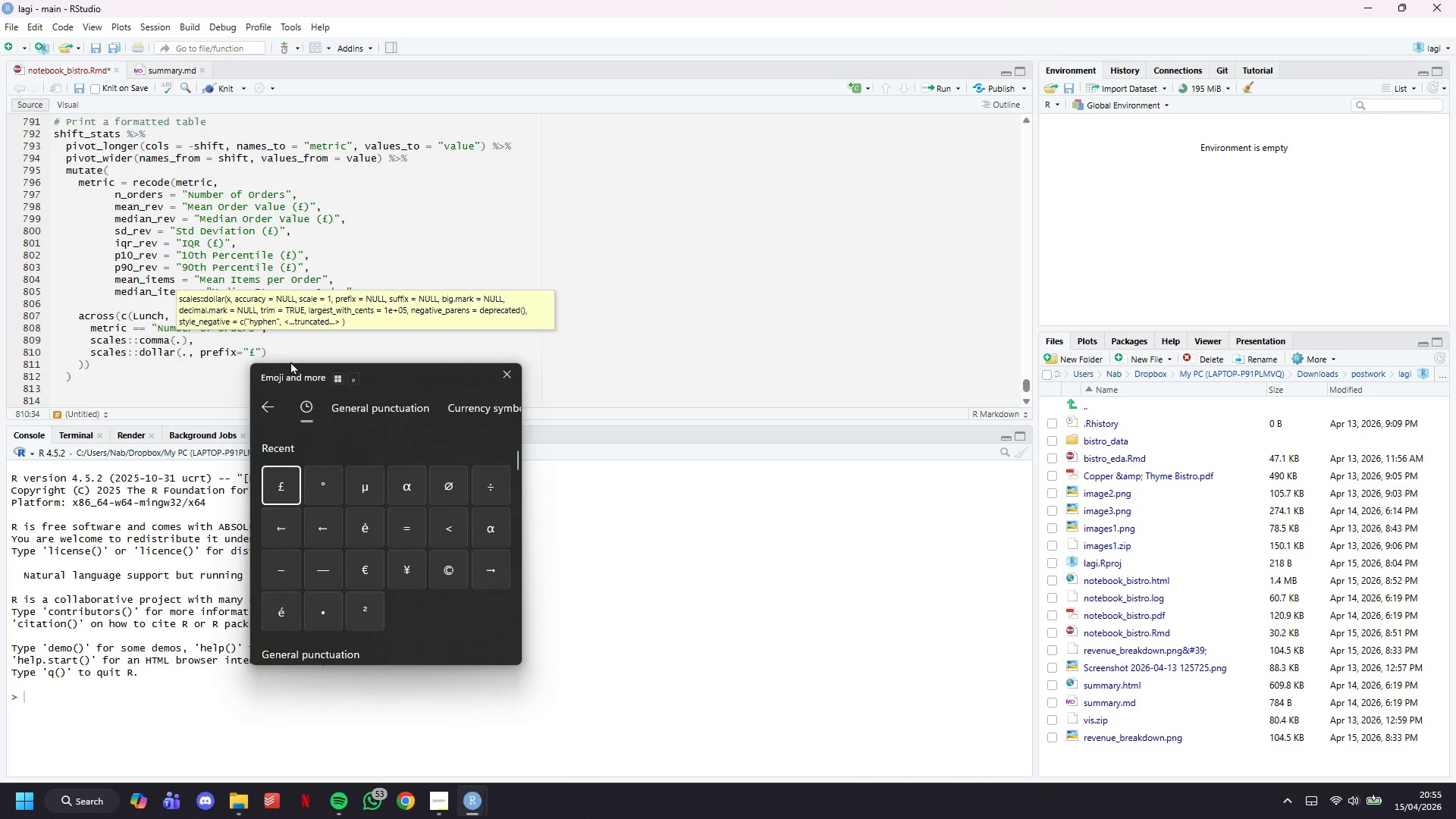 
key(ArrowRight)
 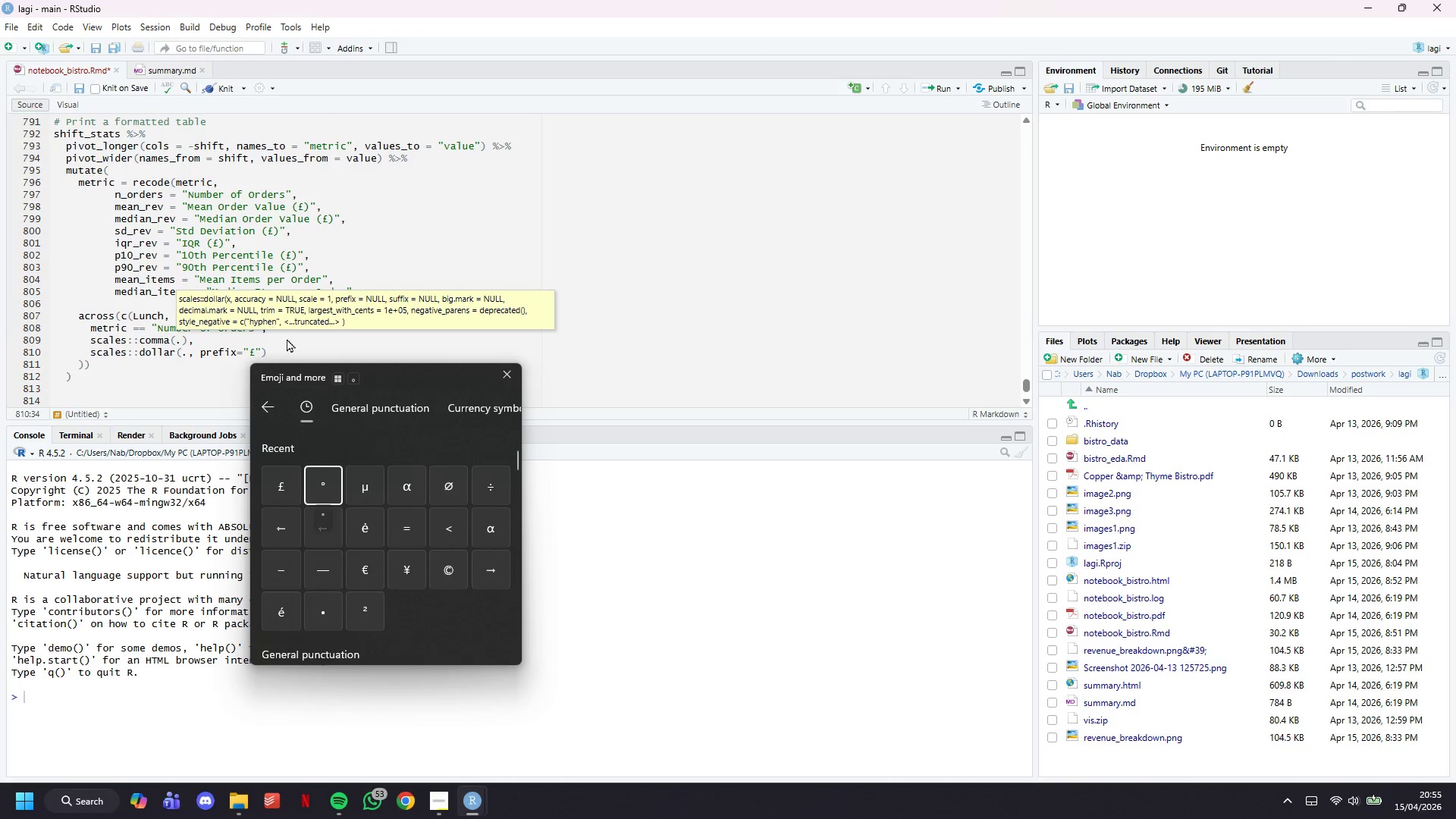 
left_click([305, 356])
 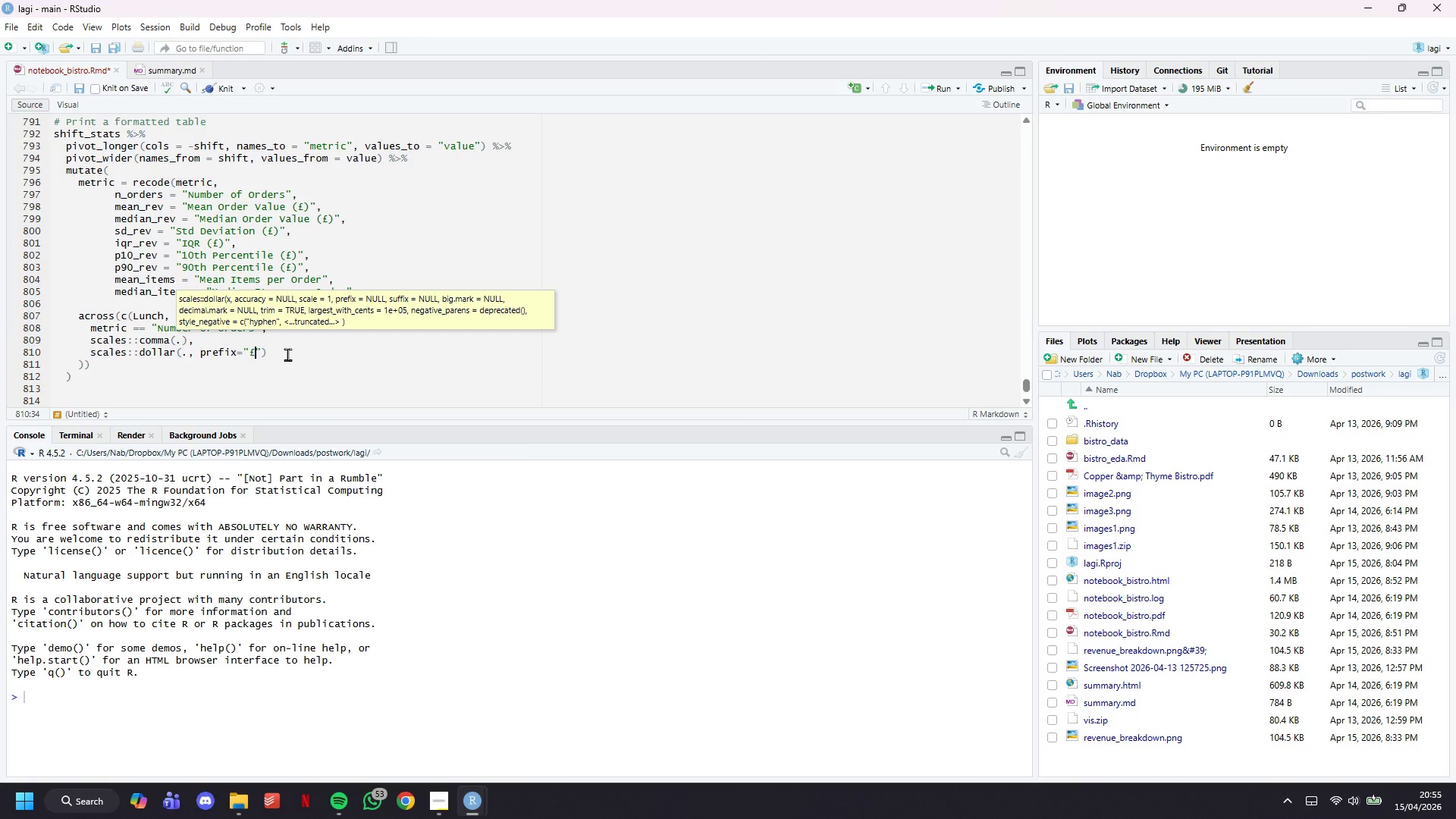 
key(ArrowRight)
 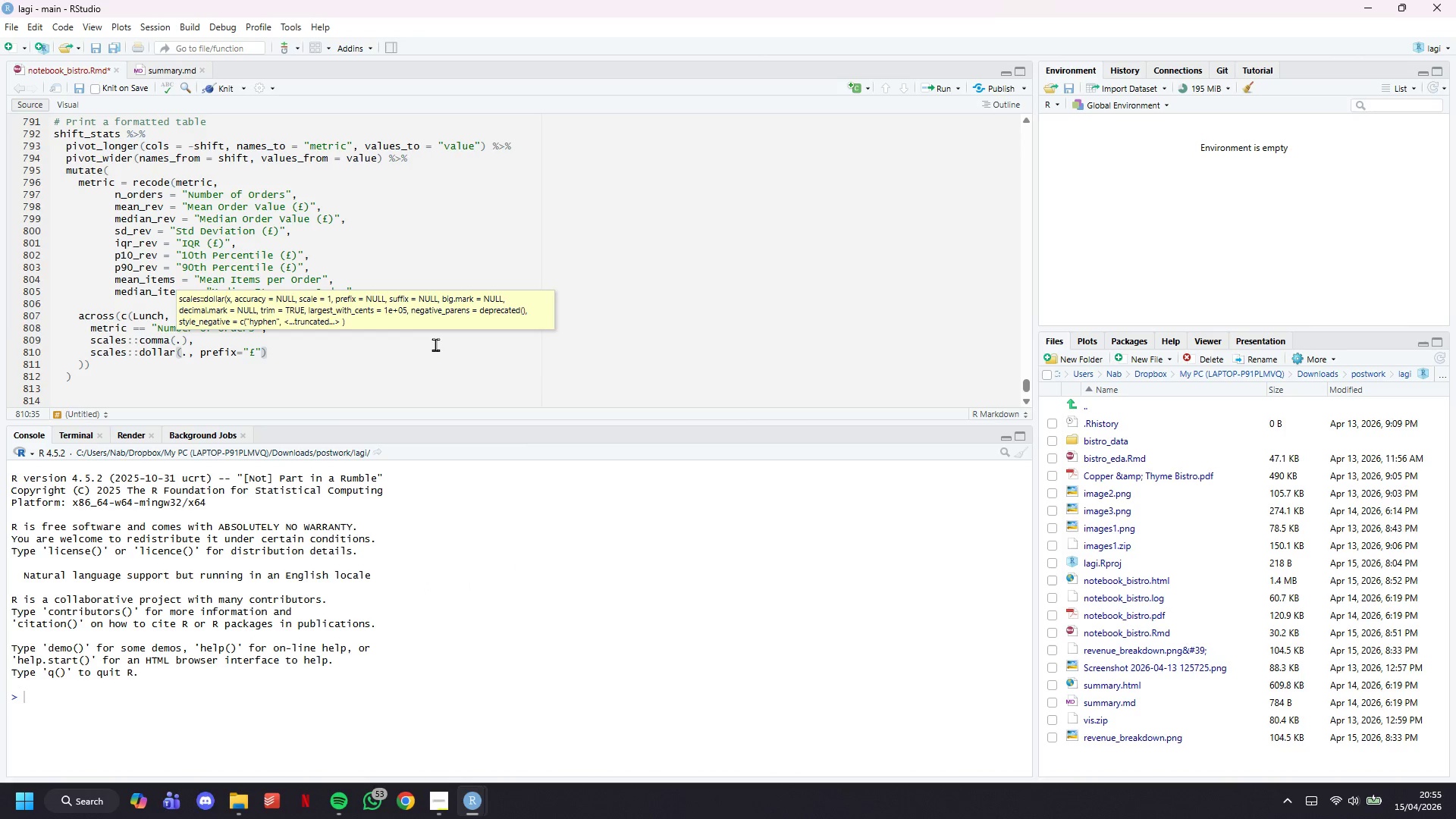 
type(, accuracy = 0.01)
 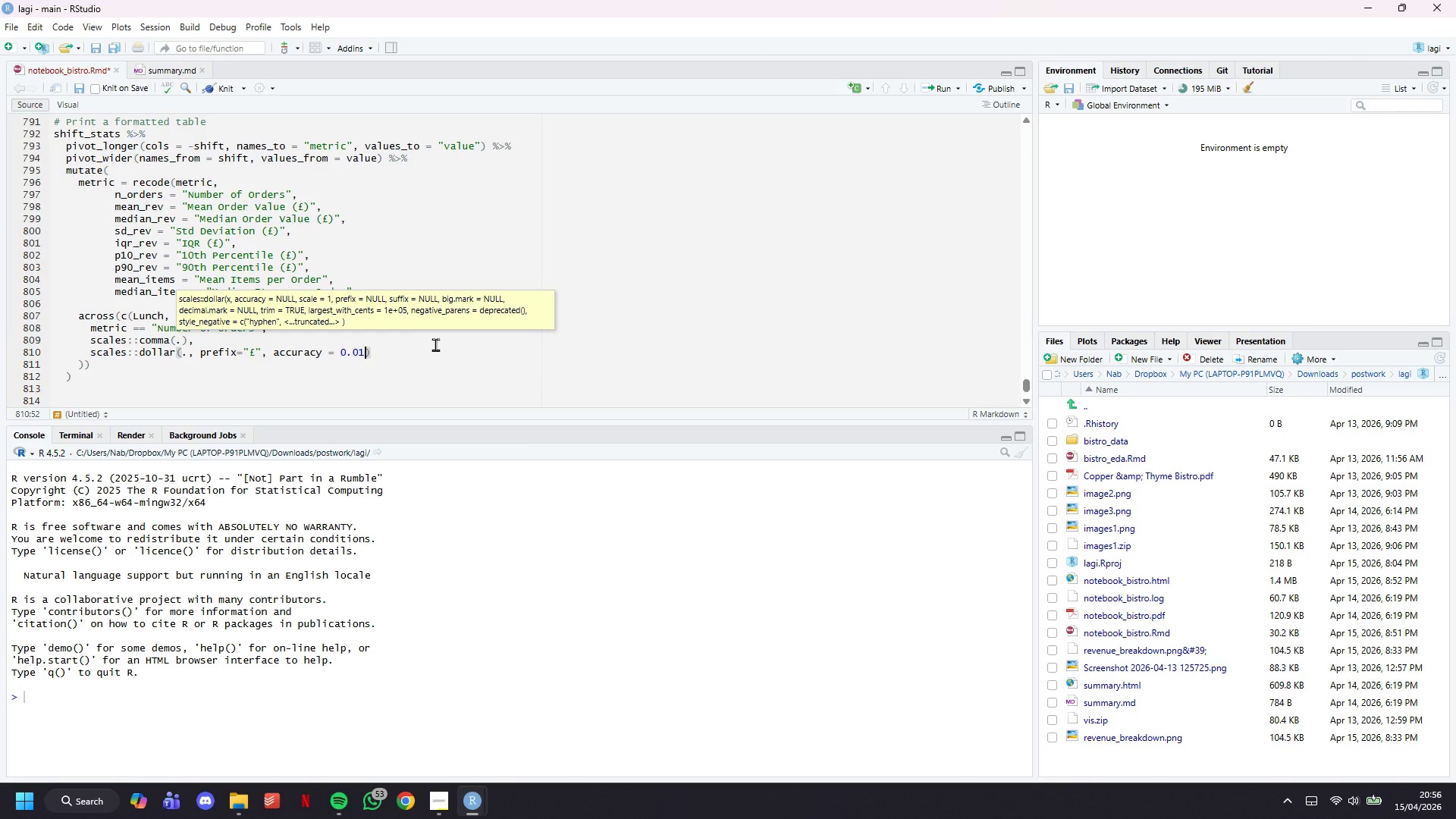 
key(ArrowRight)
 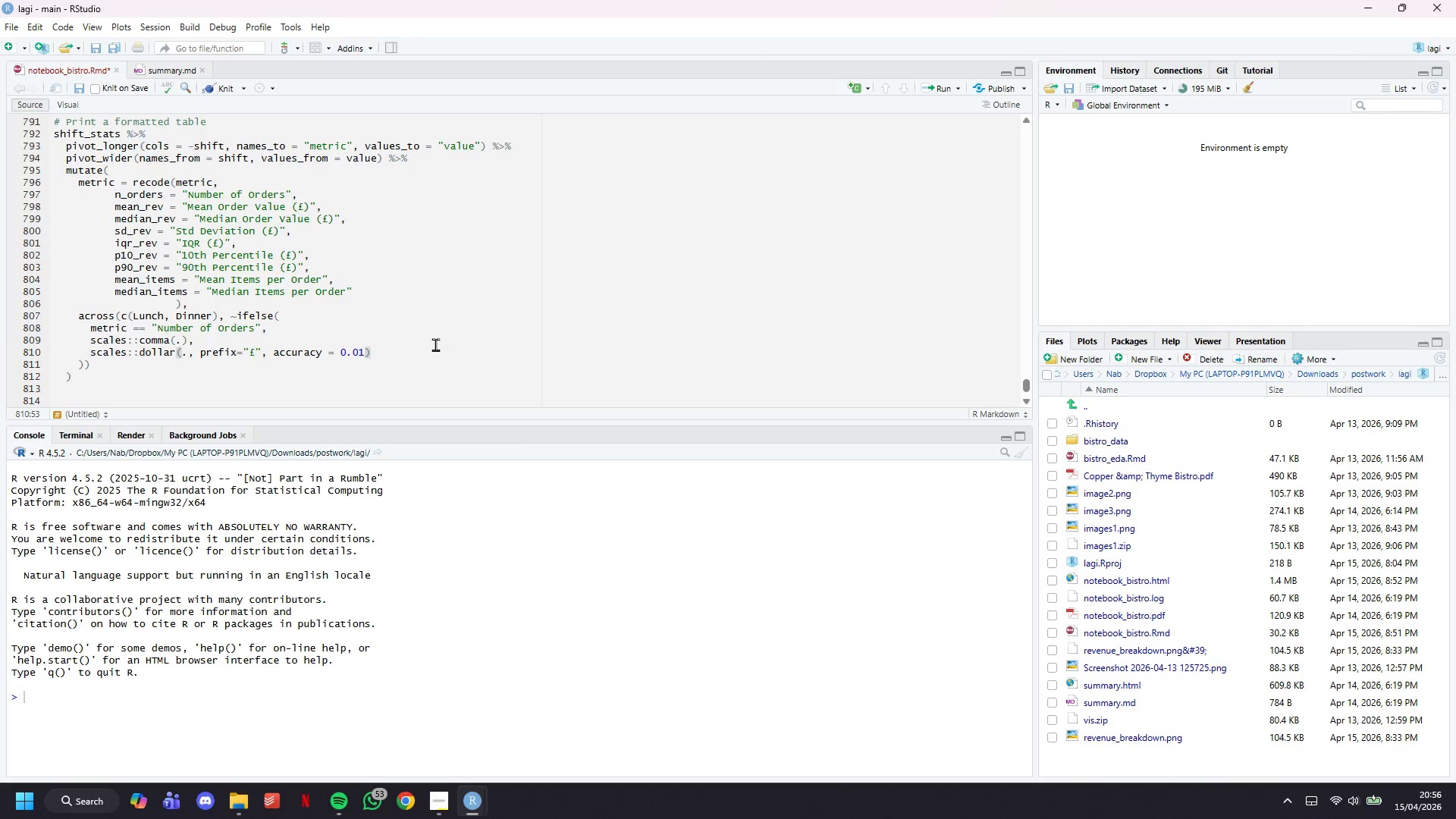 
key(ArrowDown)
 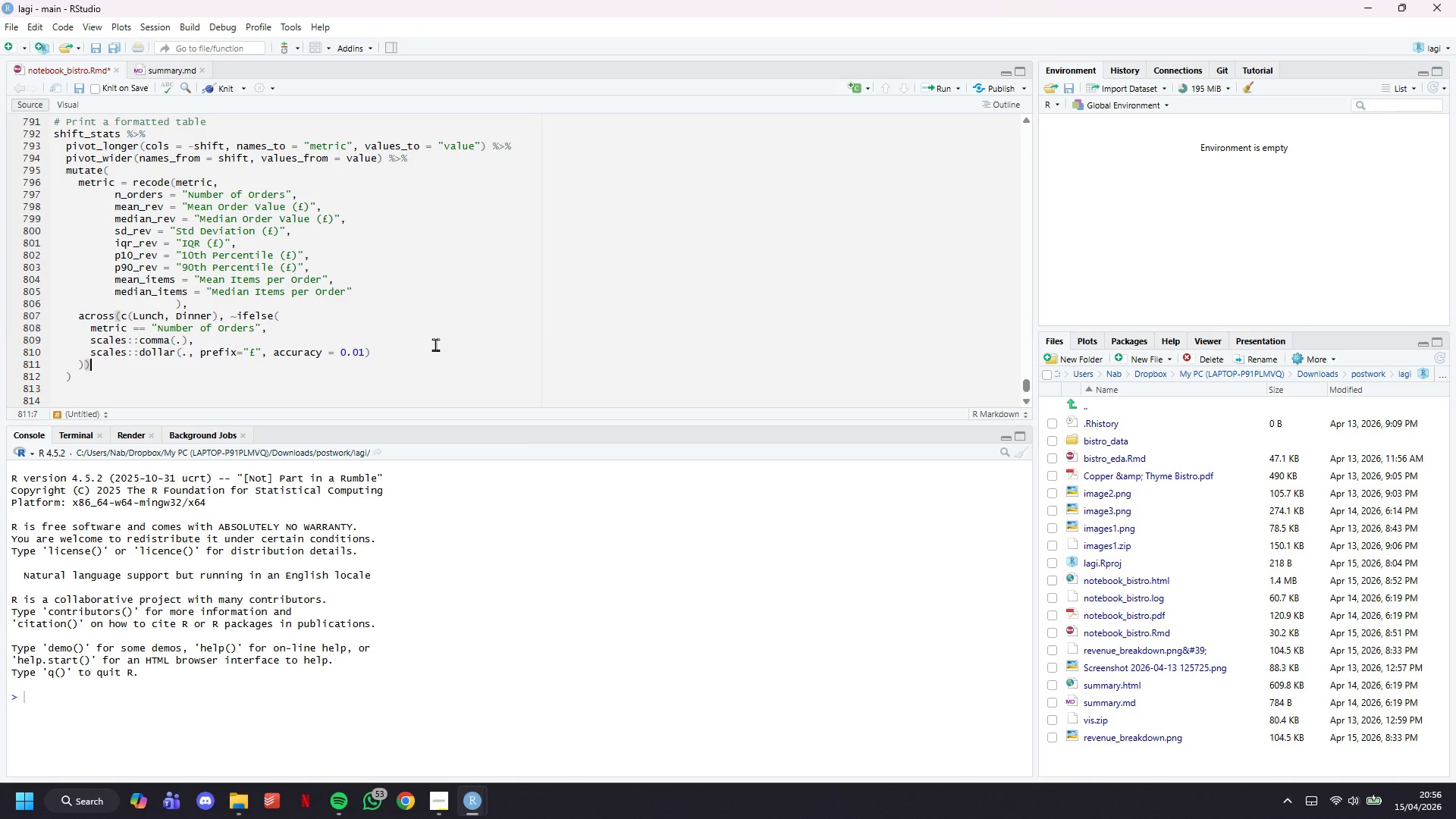 
key(ArrowDown)
 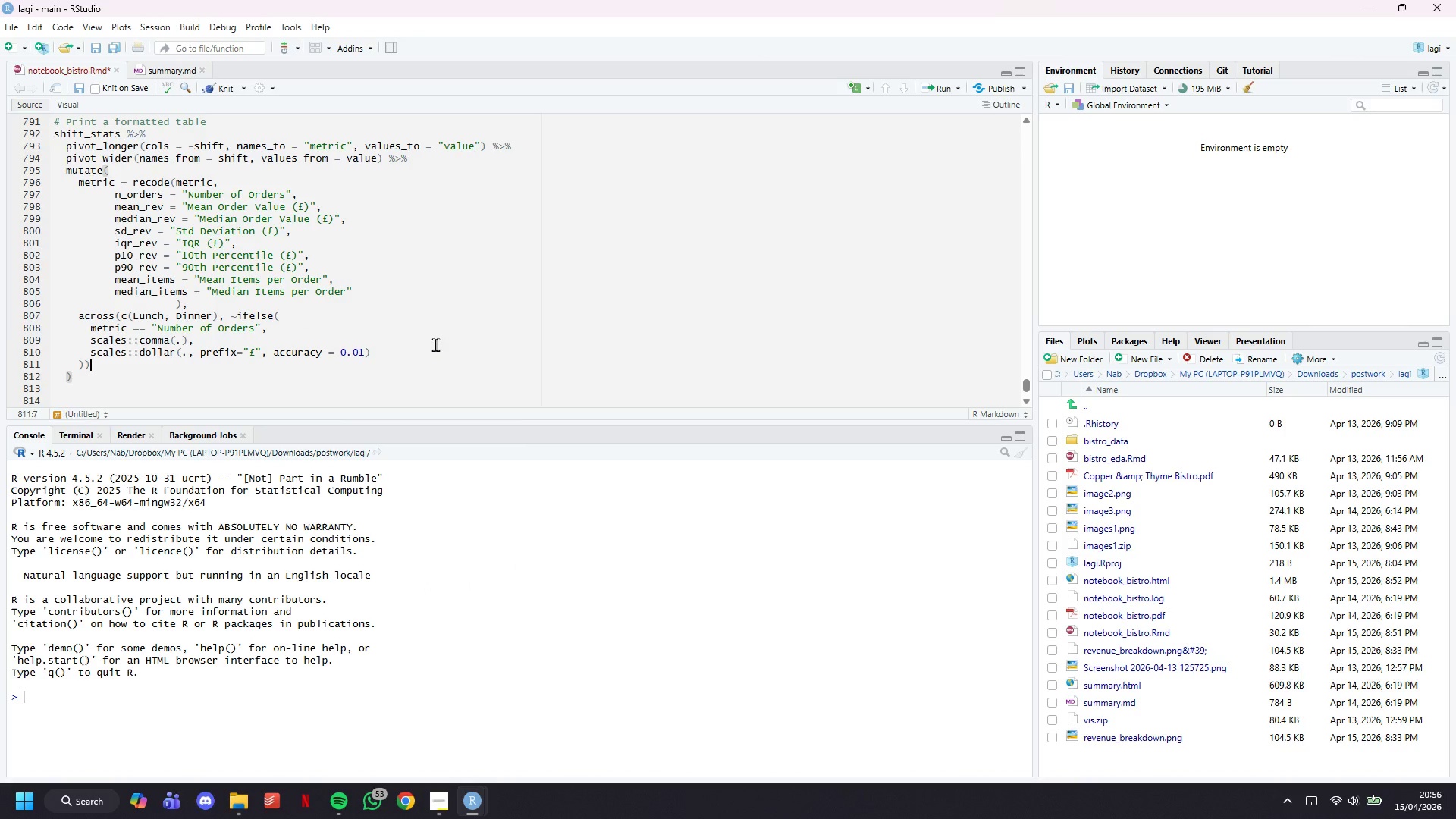 
key(ArrowUp)
 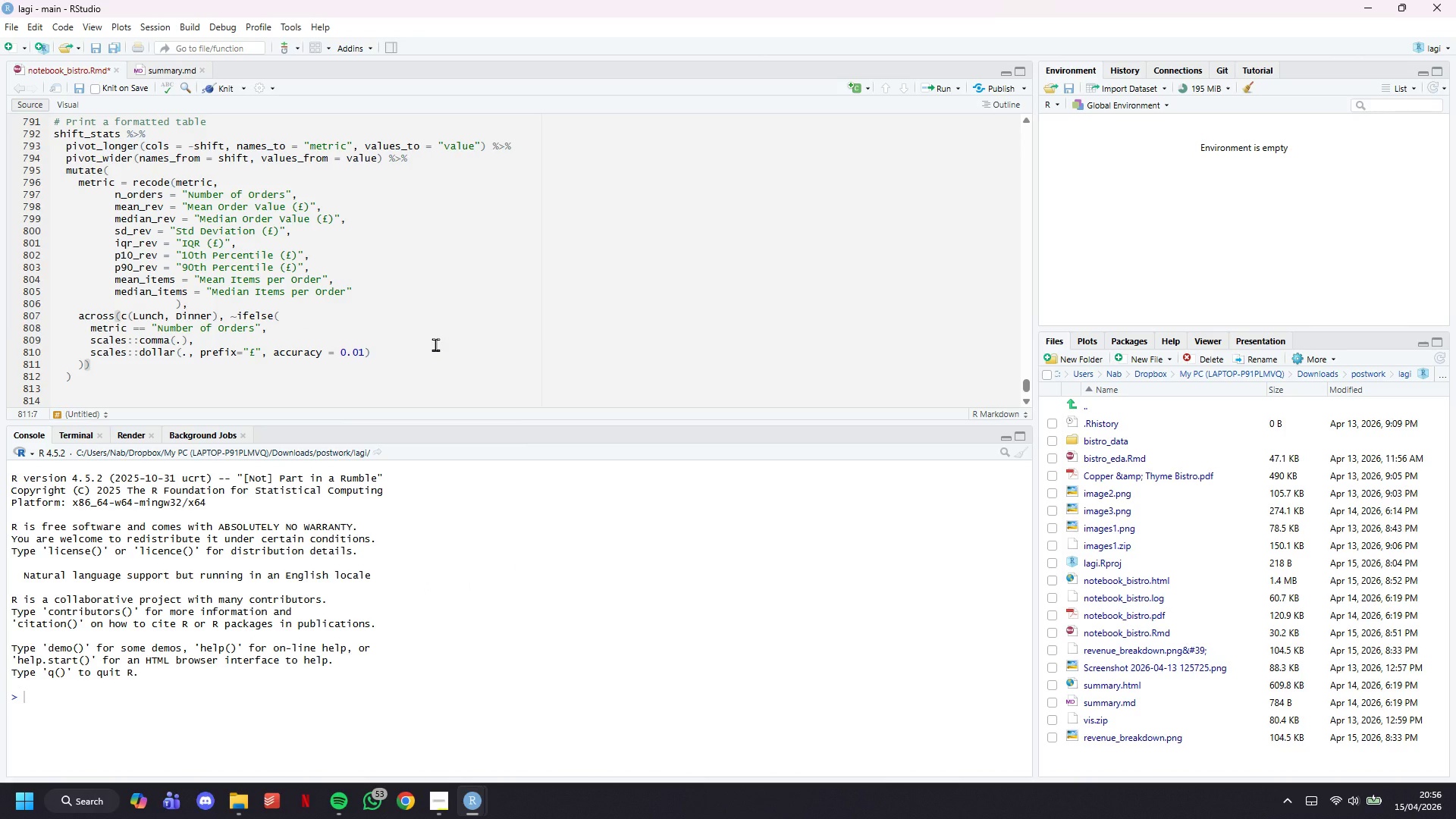 
key(Space)
 